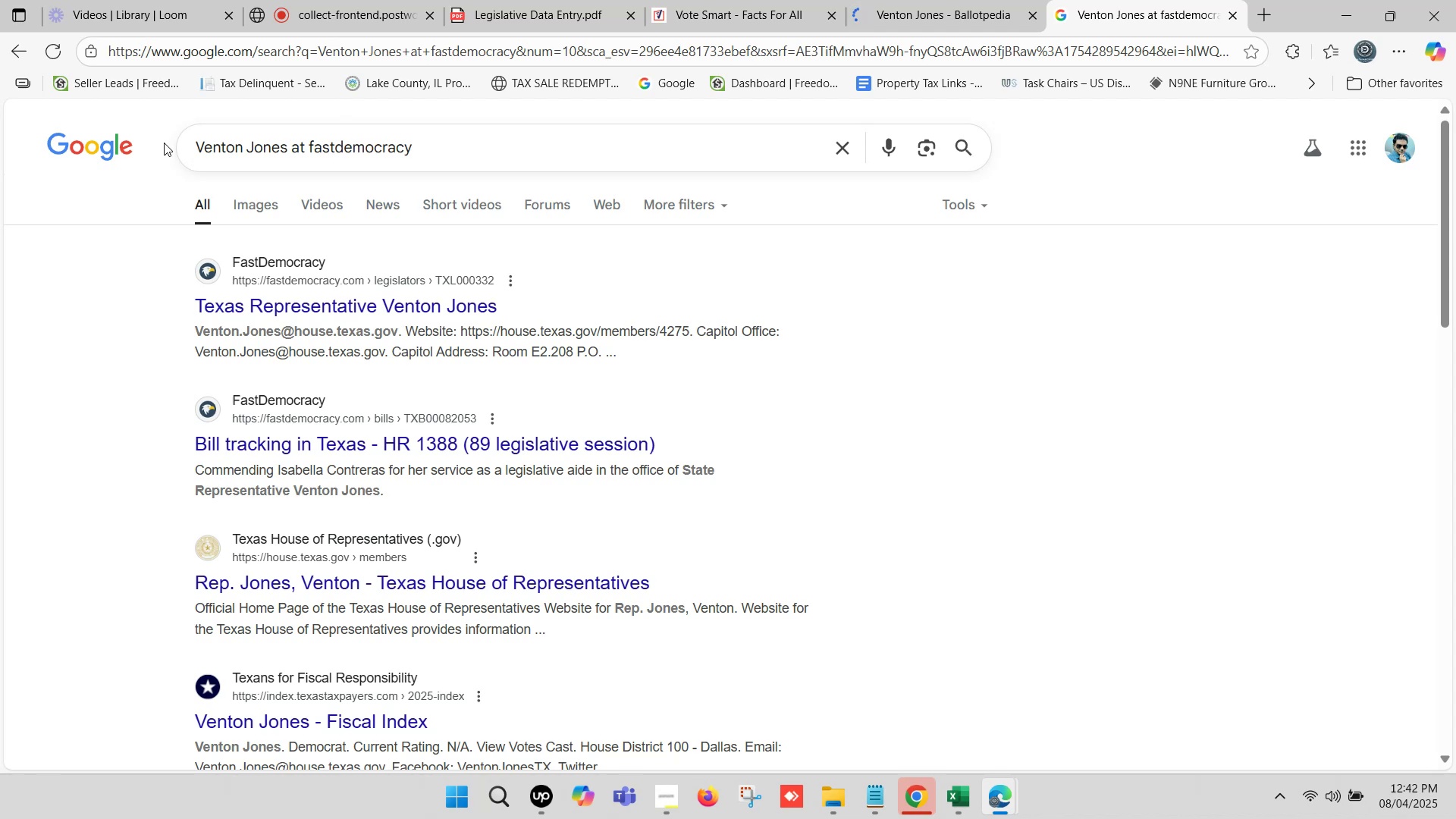 
wait(16.86)
 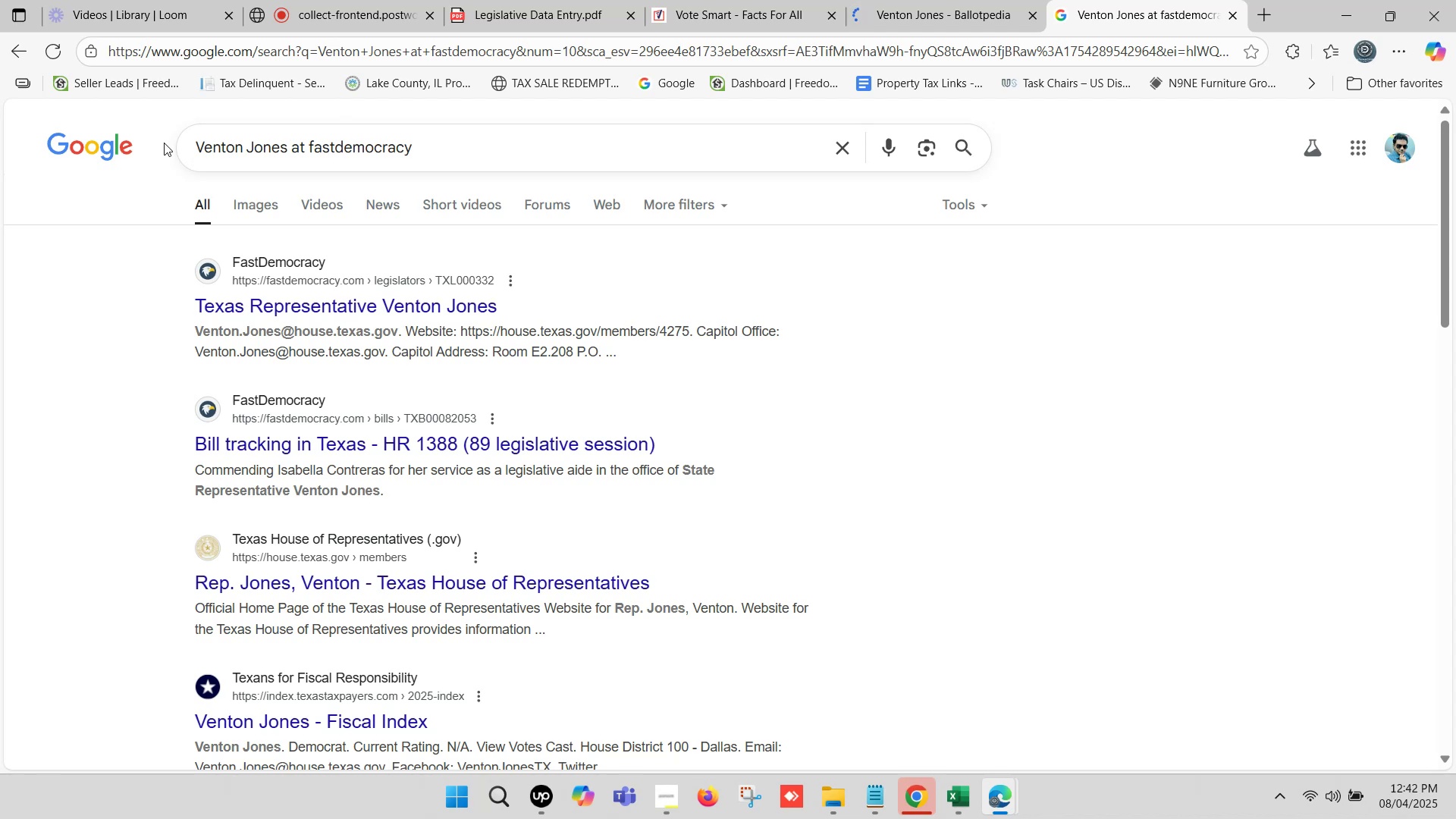 
right_click([287, 308])
 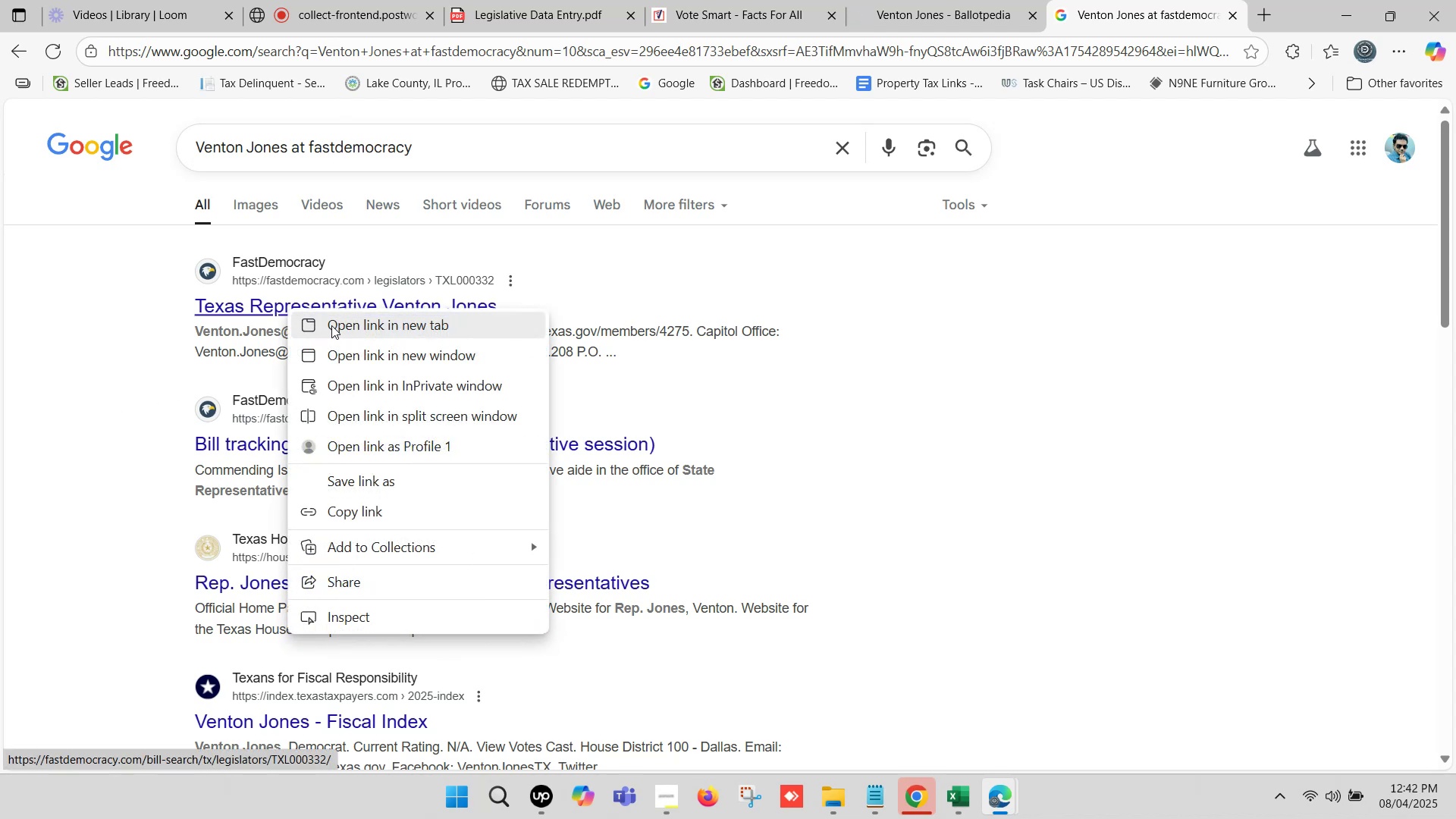 
left_click([333, 325])
 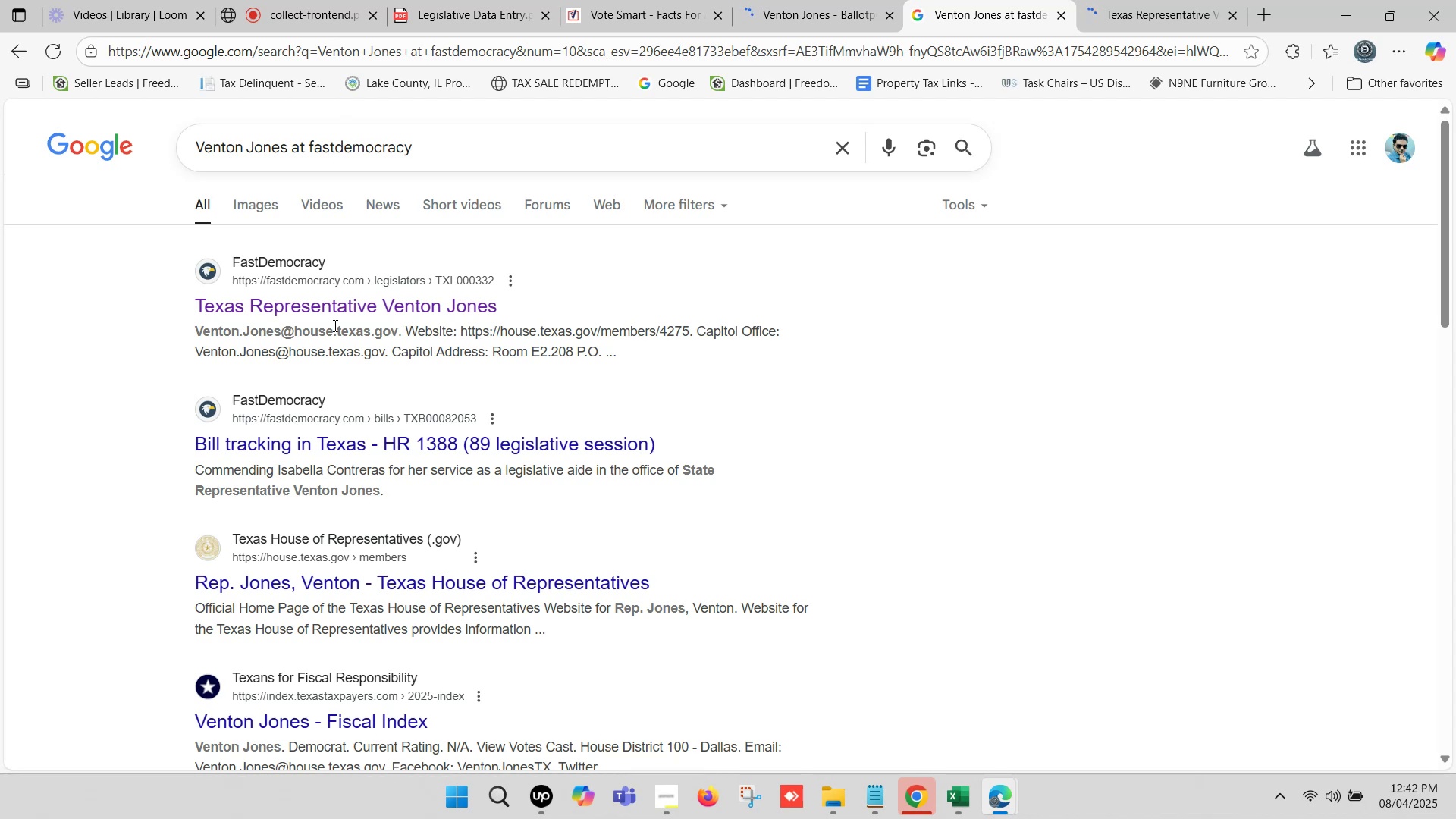 
left_click([822, 0])
 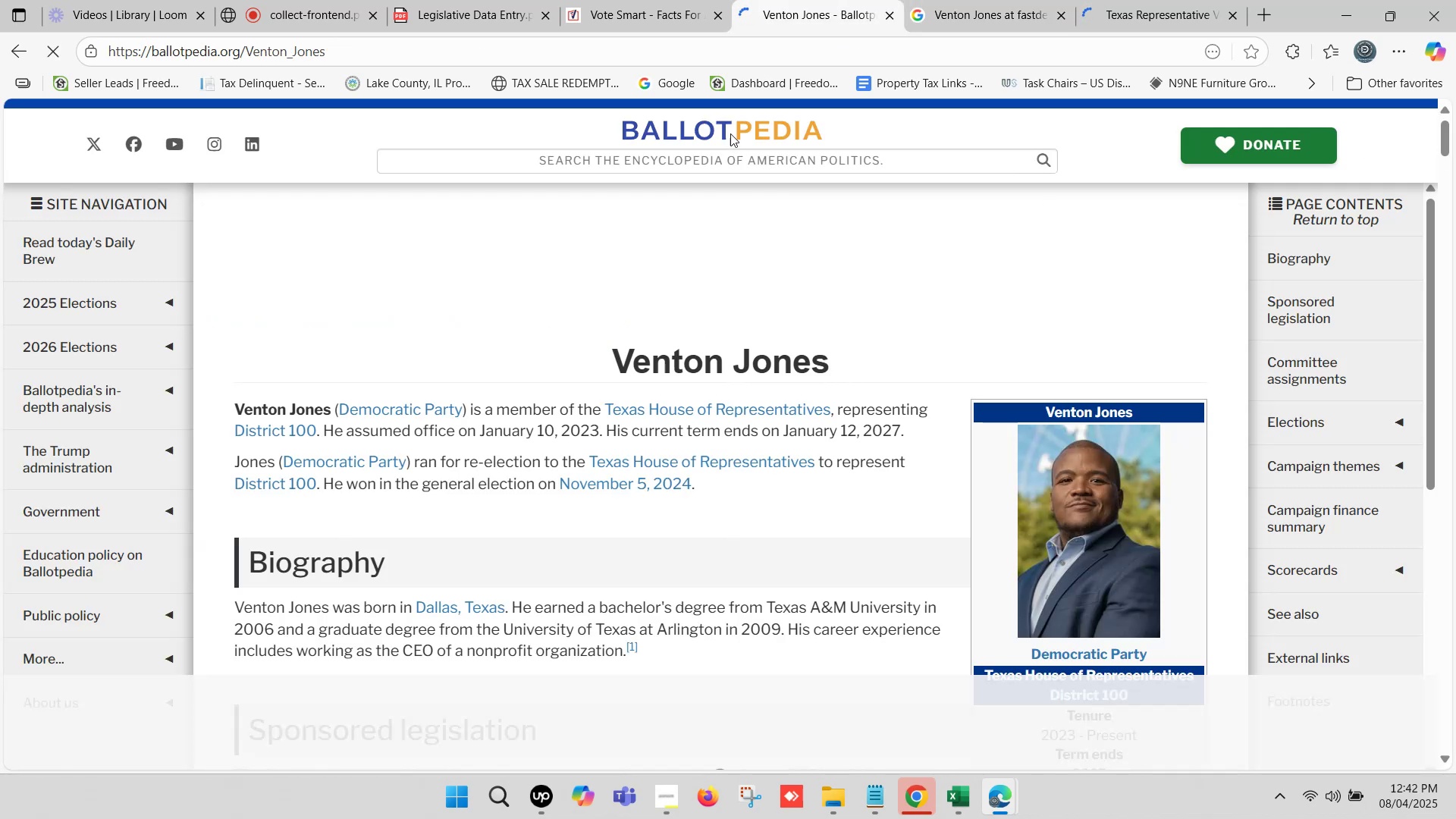 
left_click([656, 0])
 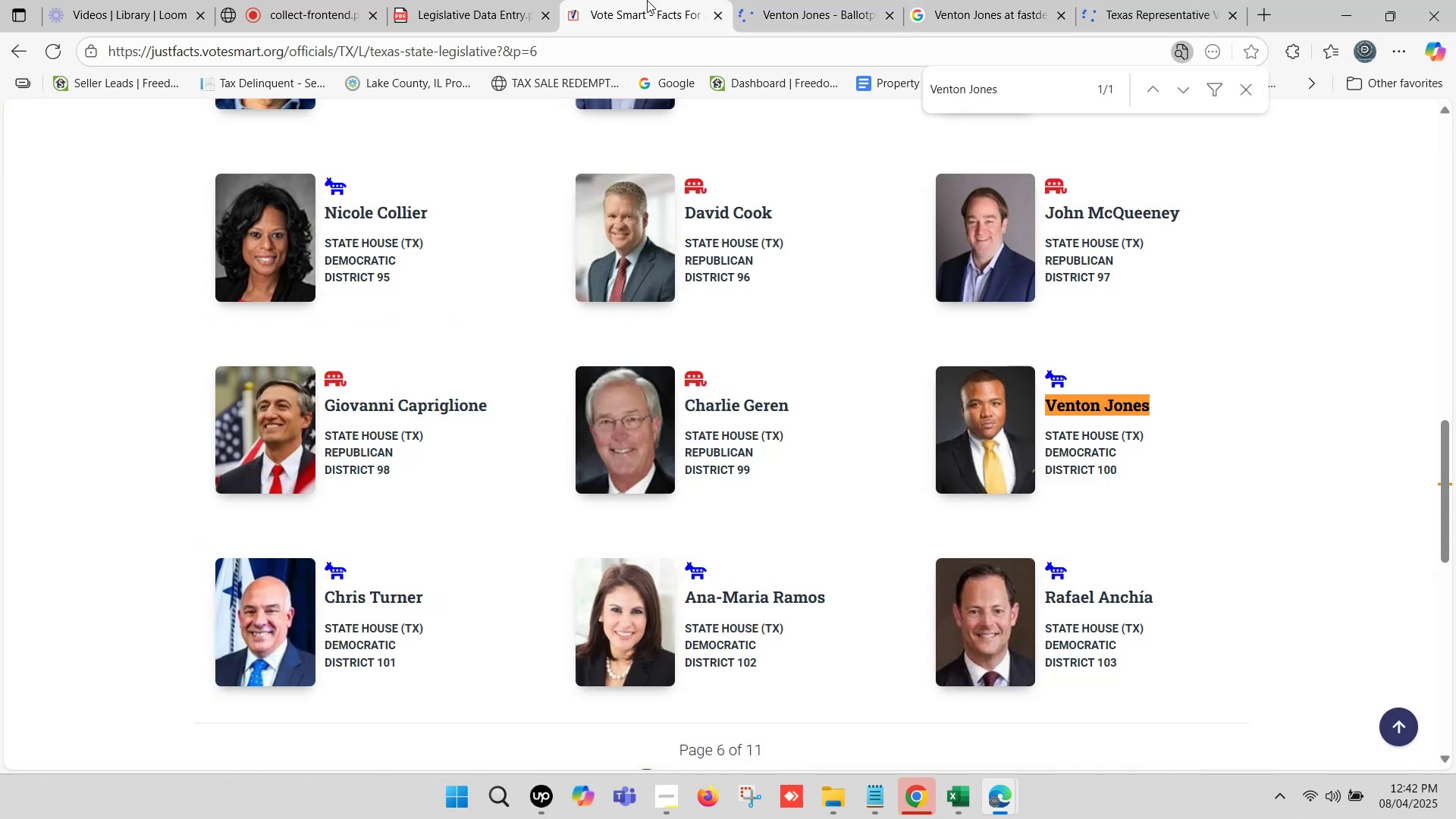 
left_click([841, 0])
 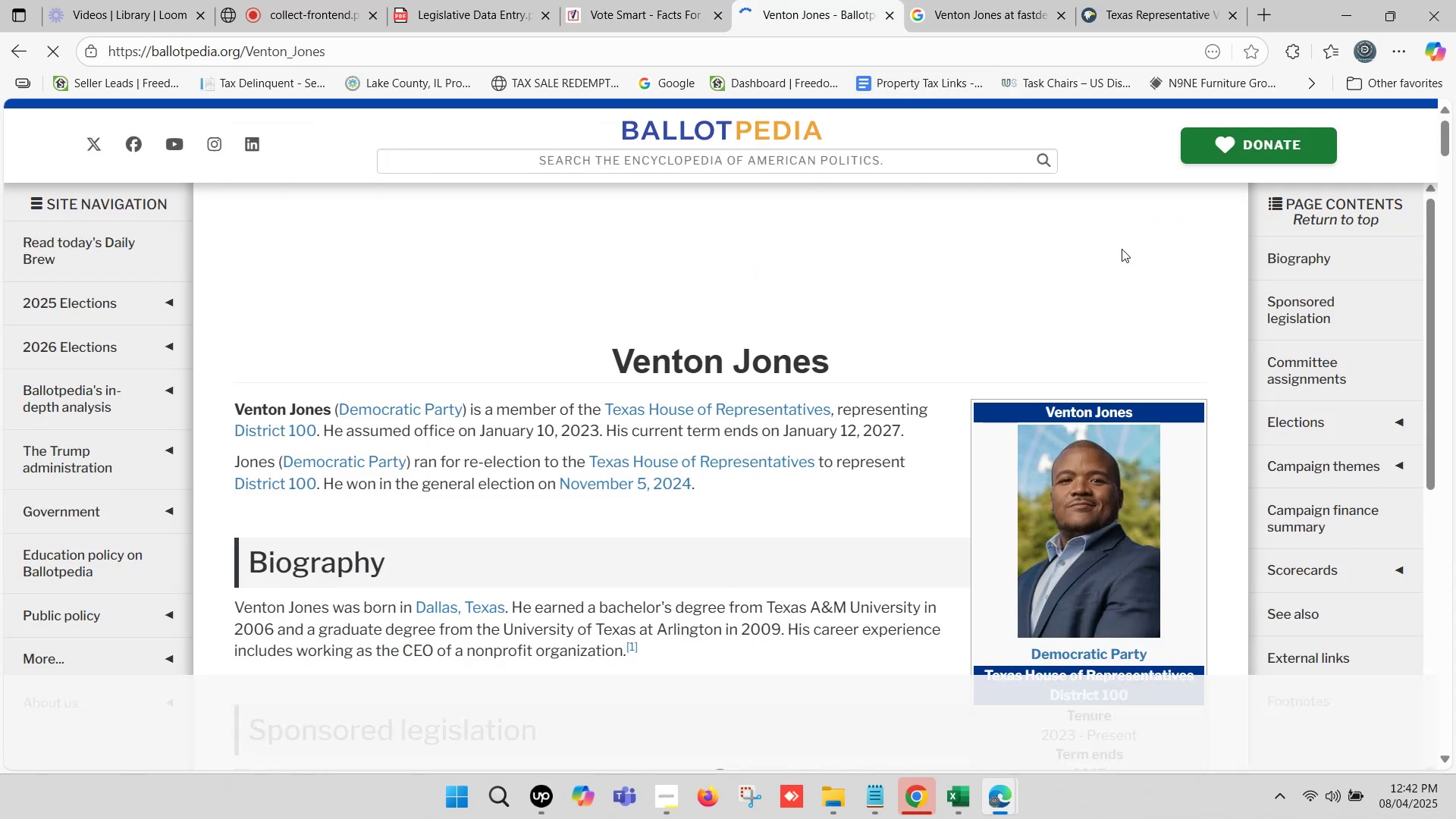 
scroll: coordinate [1154, 300], scroll_direction: down, amount: 7.0
 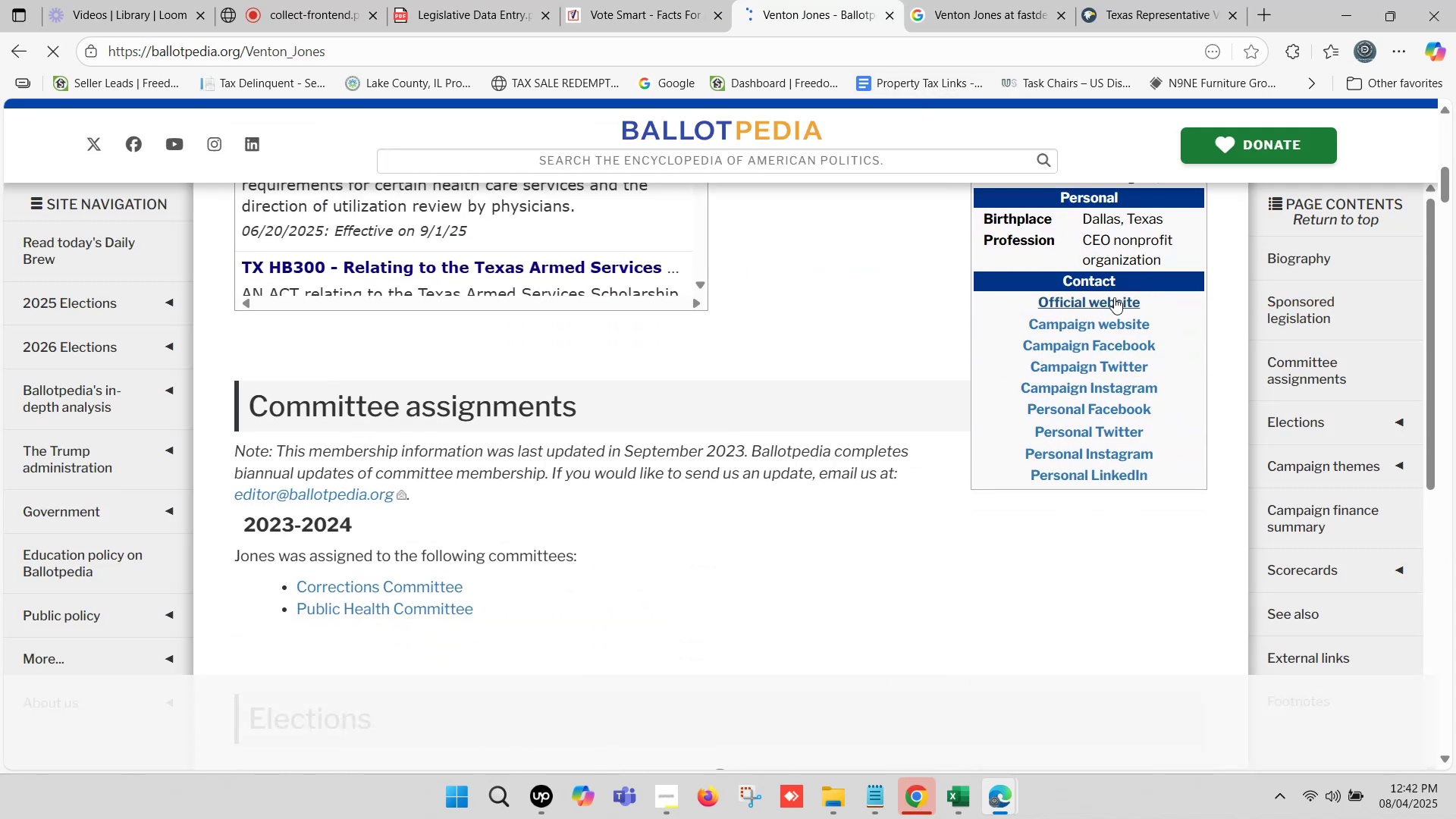 
hold_key(key=ControlLeft, duration=1.06)
left_click([1098, 299])
 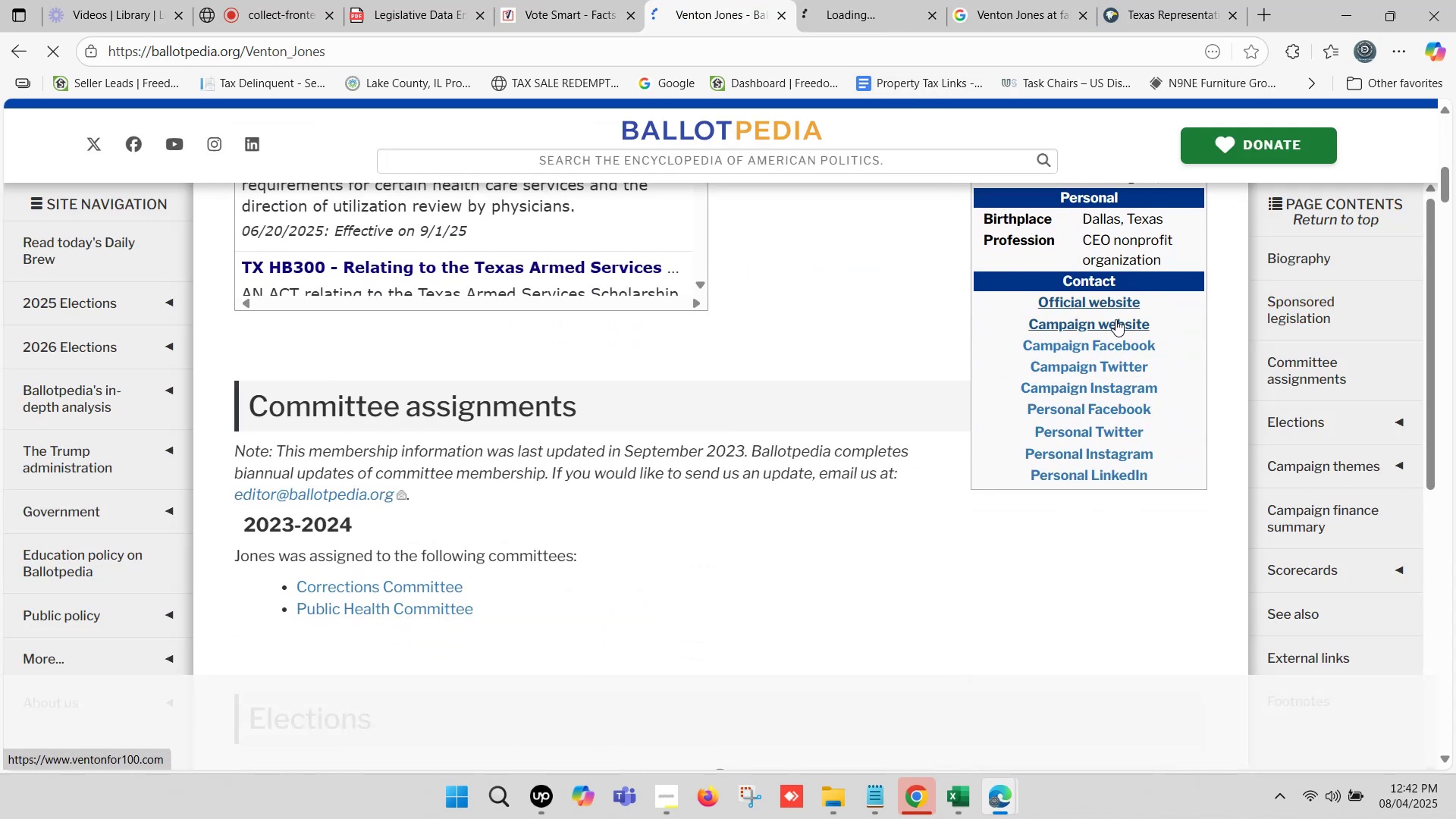 
hold_key(key=ControlLeft, duration=0.64)
left_click([1115, 320])
 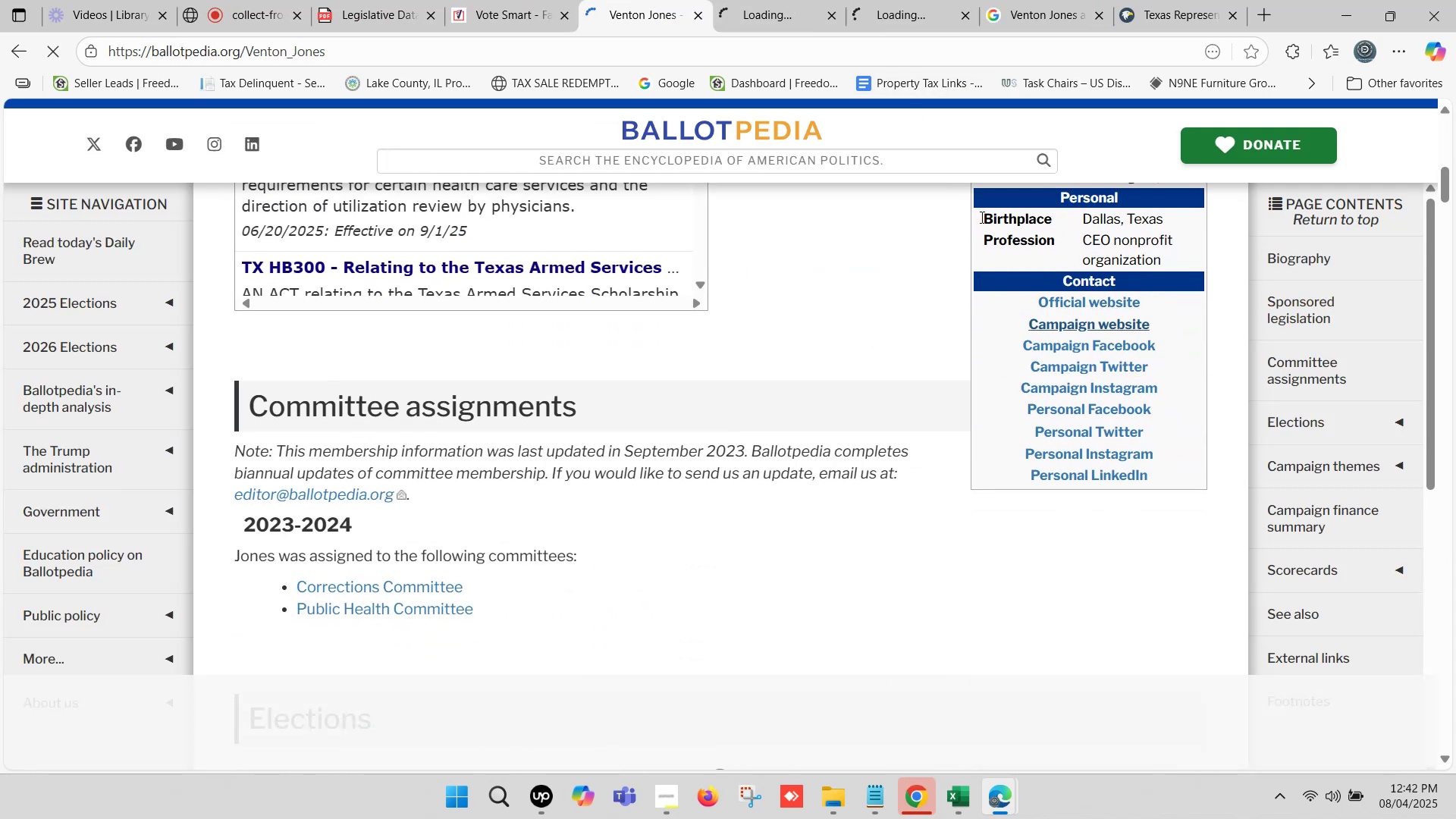 
scroll: coordinate [605, 249], scroll_direction: up, amount: 9.0
 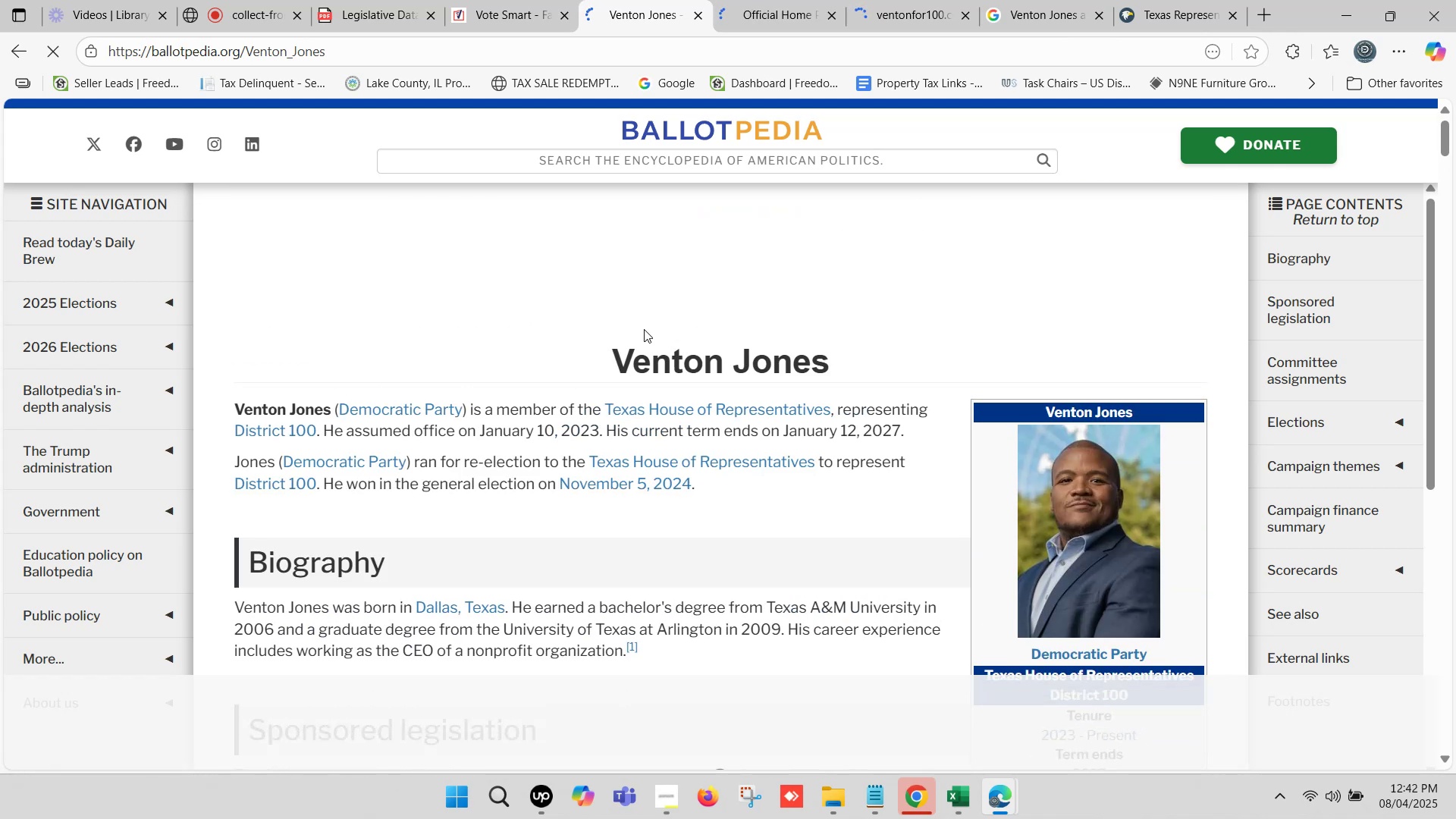 
scroll: coordinate [644, 329], scroll_direction: down, amount: 1.0
 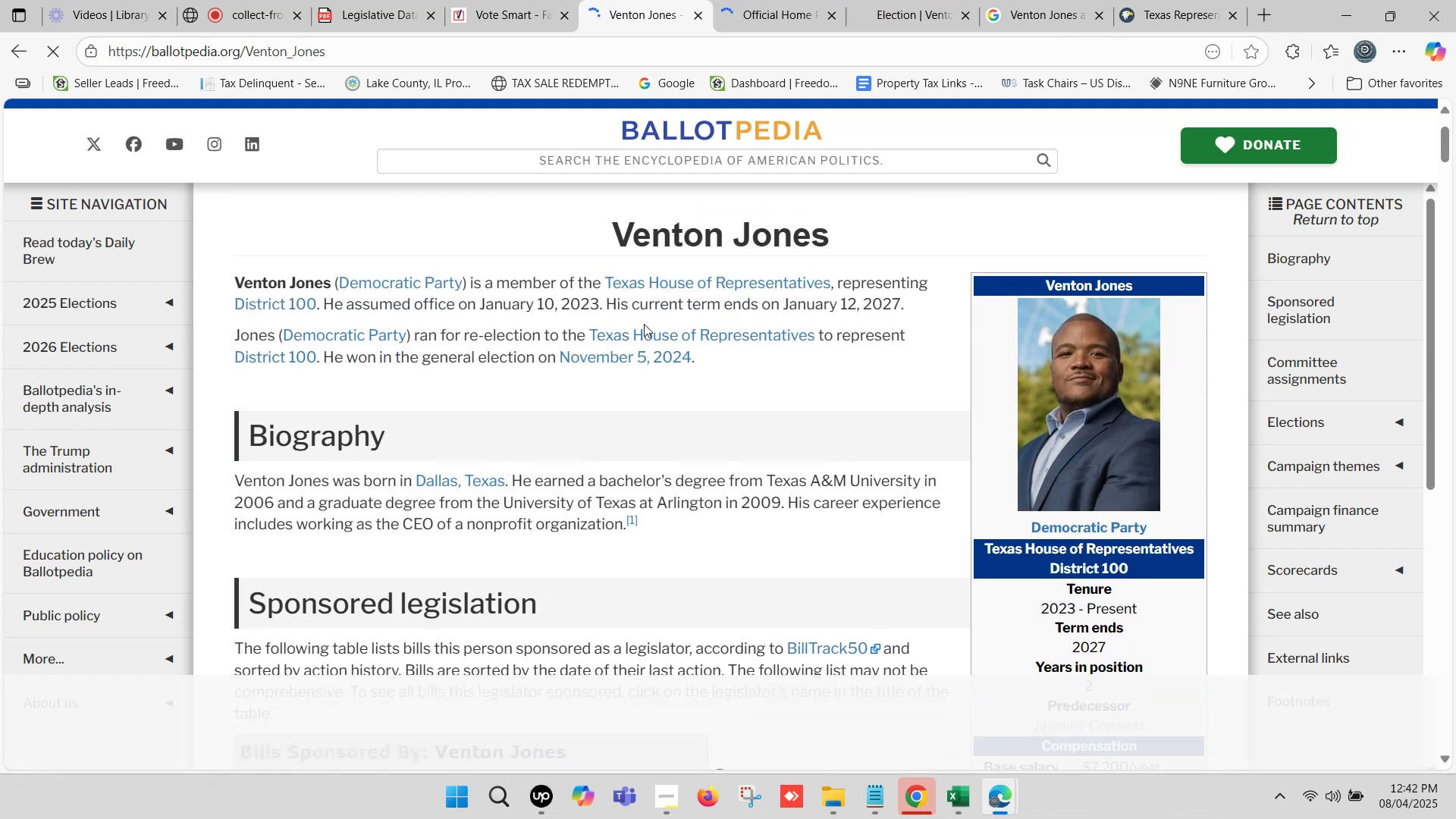 
scroll: coordinate [644, 319], scroll_direction: up, amount: 1.0
 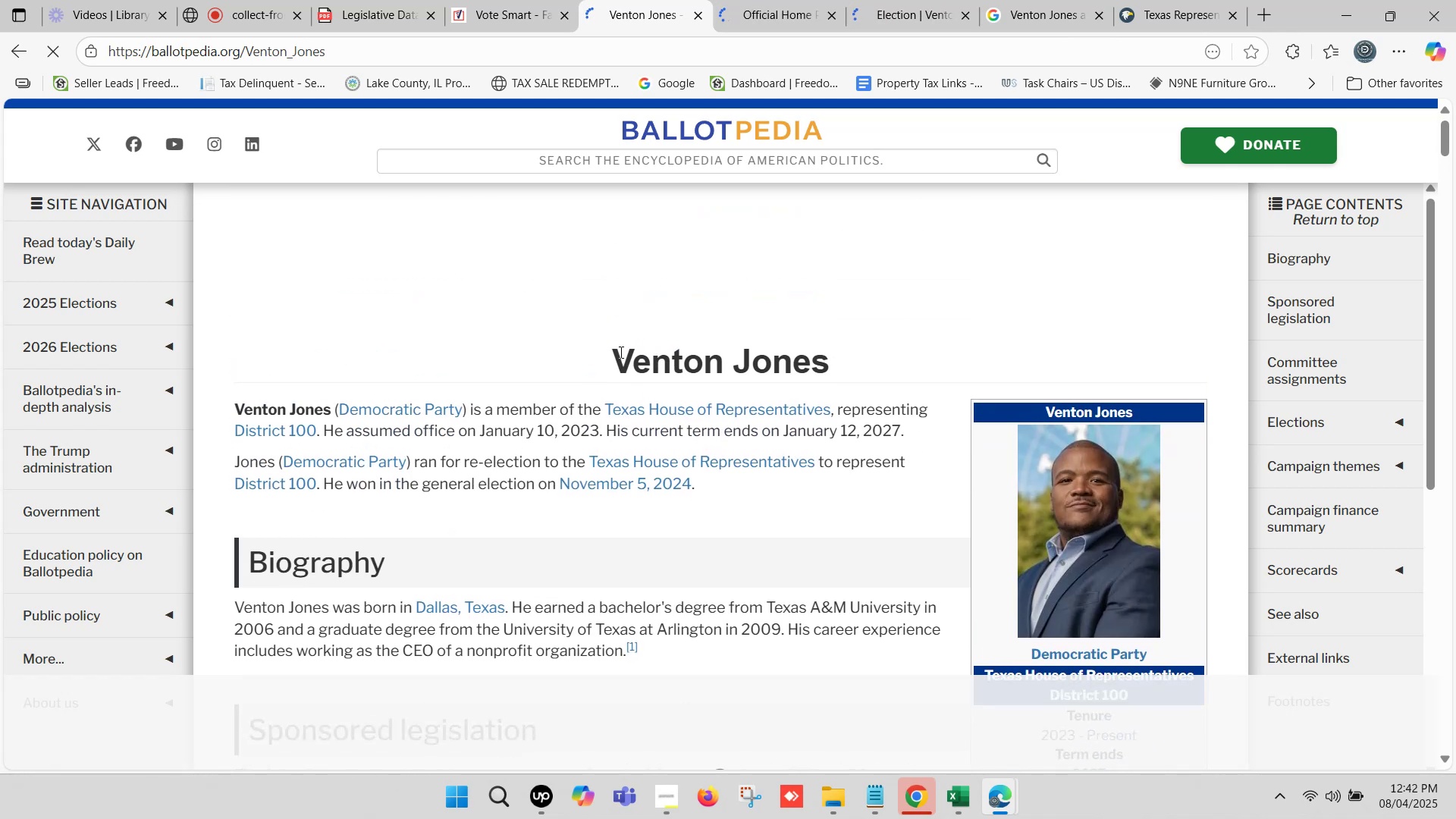 
left_click_drag(start_coordinate=[614, 355], to_coordinate=[822, 361])
 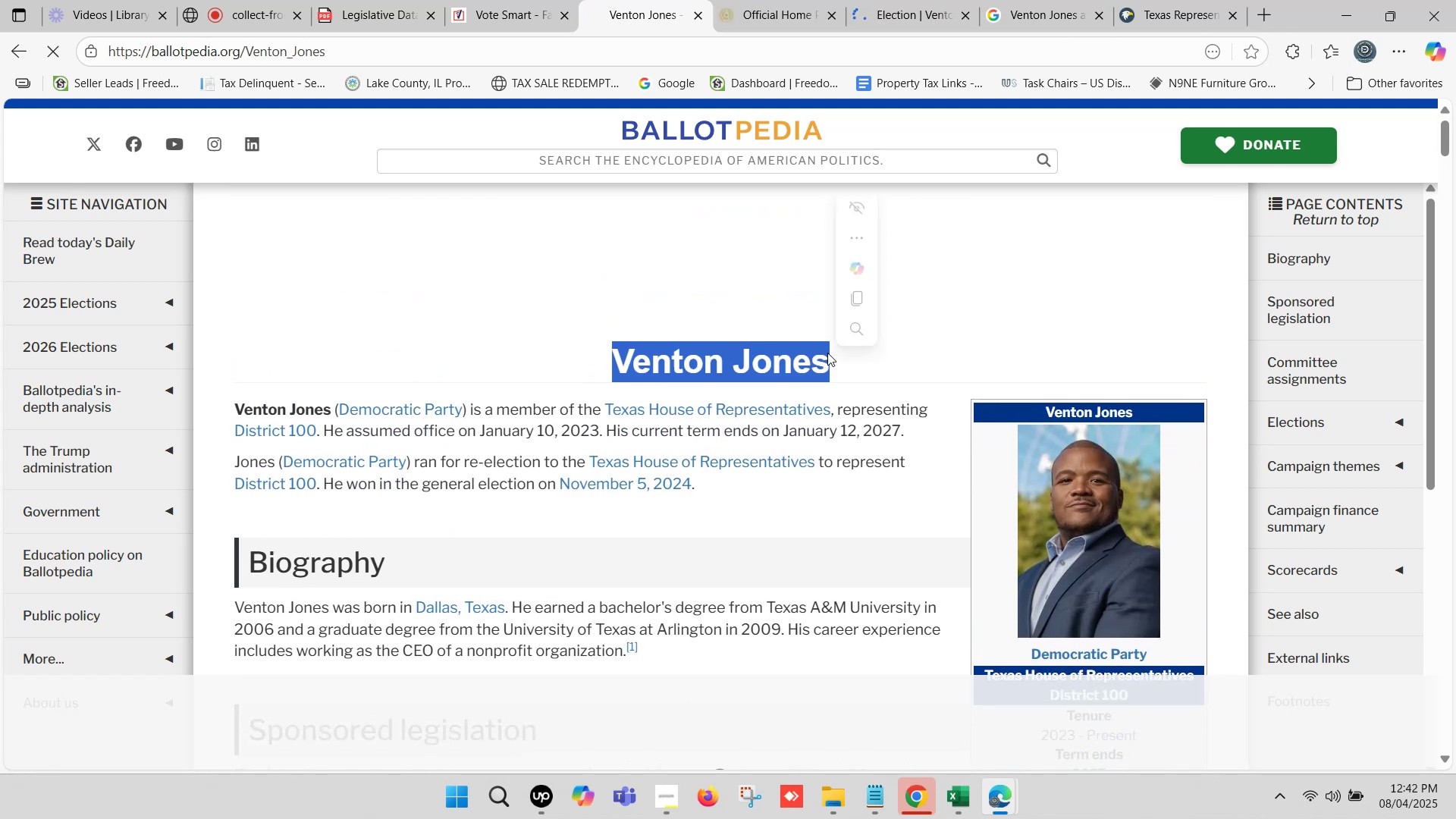 
key(Control+C)
 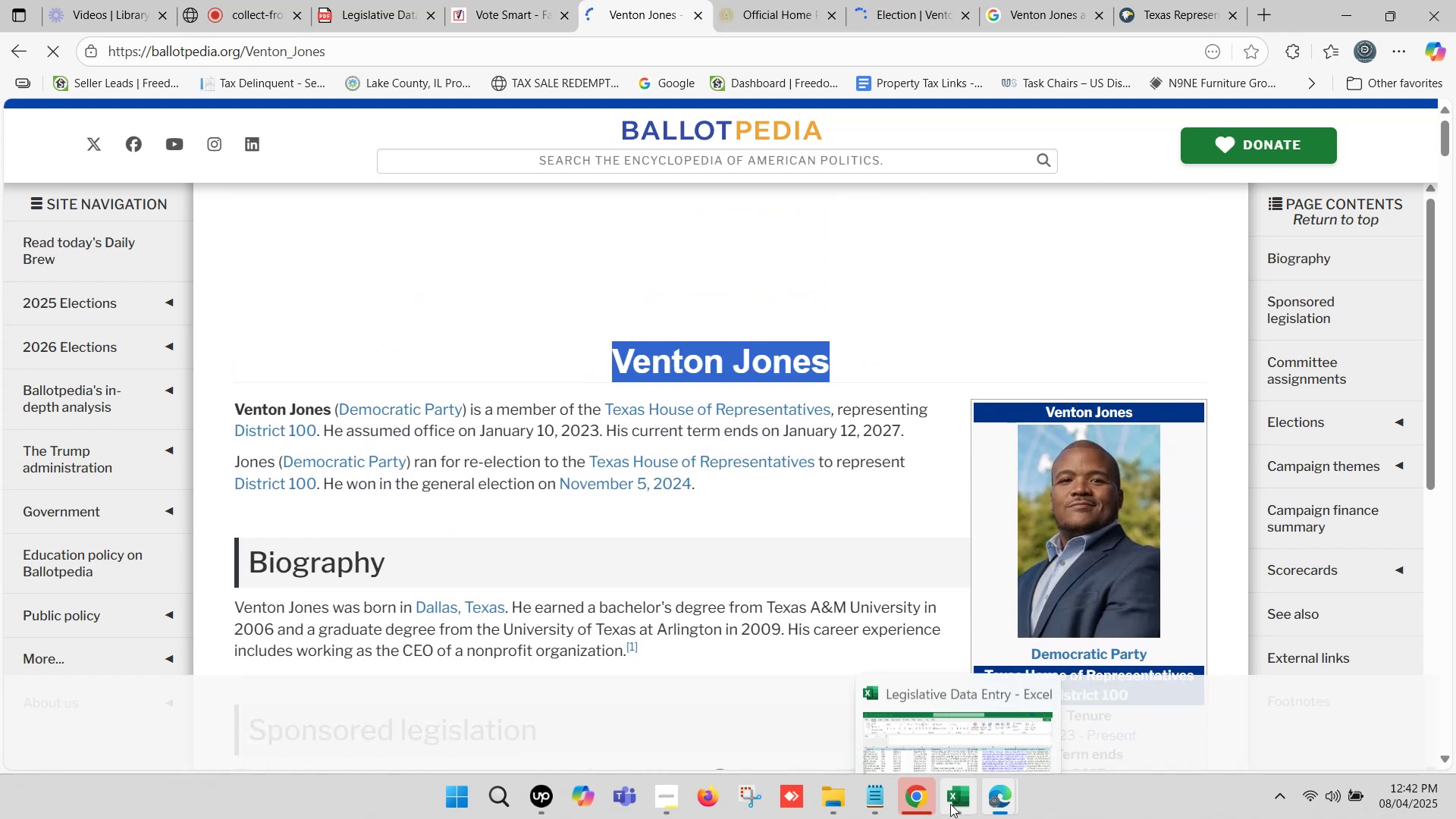 
left_click([950, 804])
 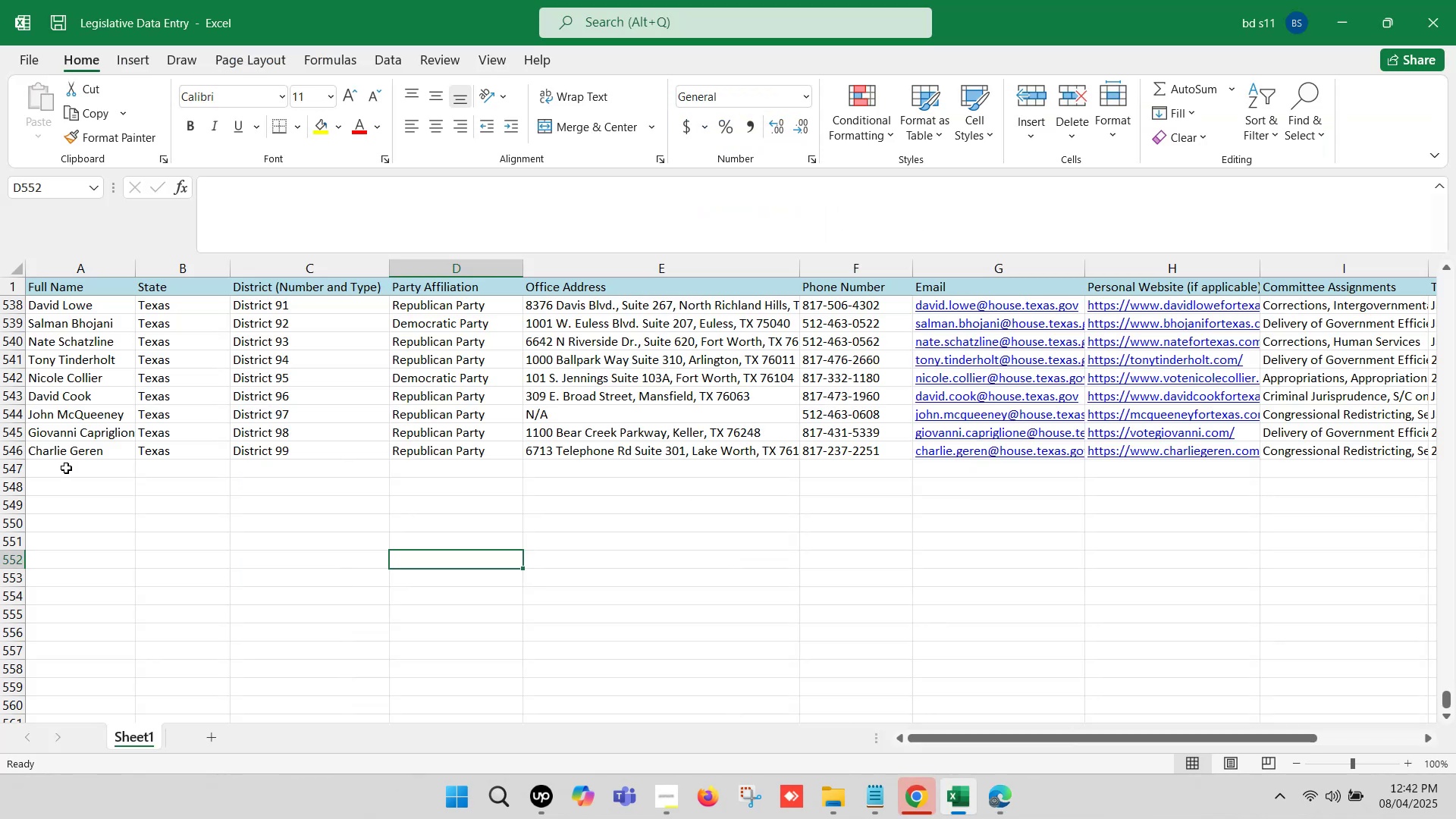 
double_click([65, 469])
 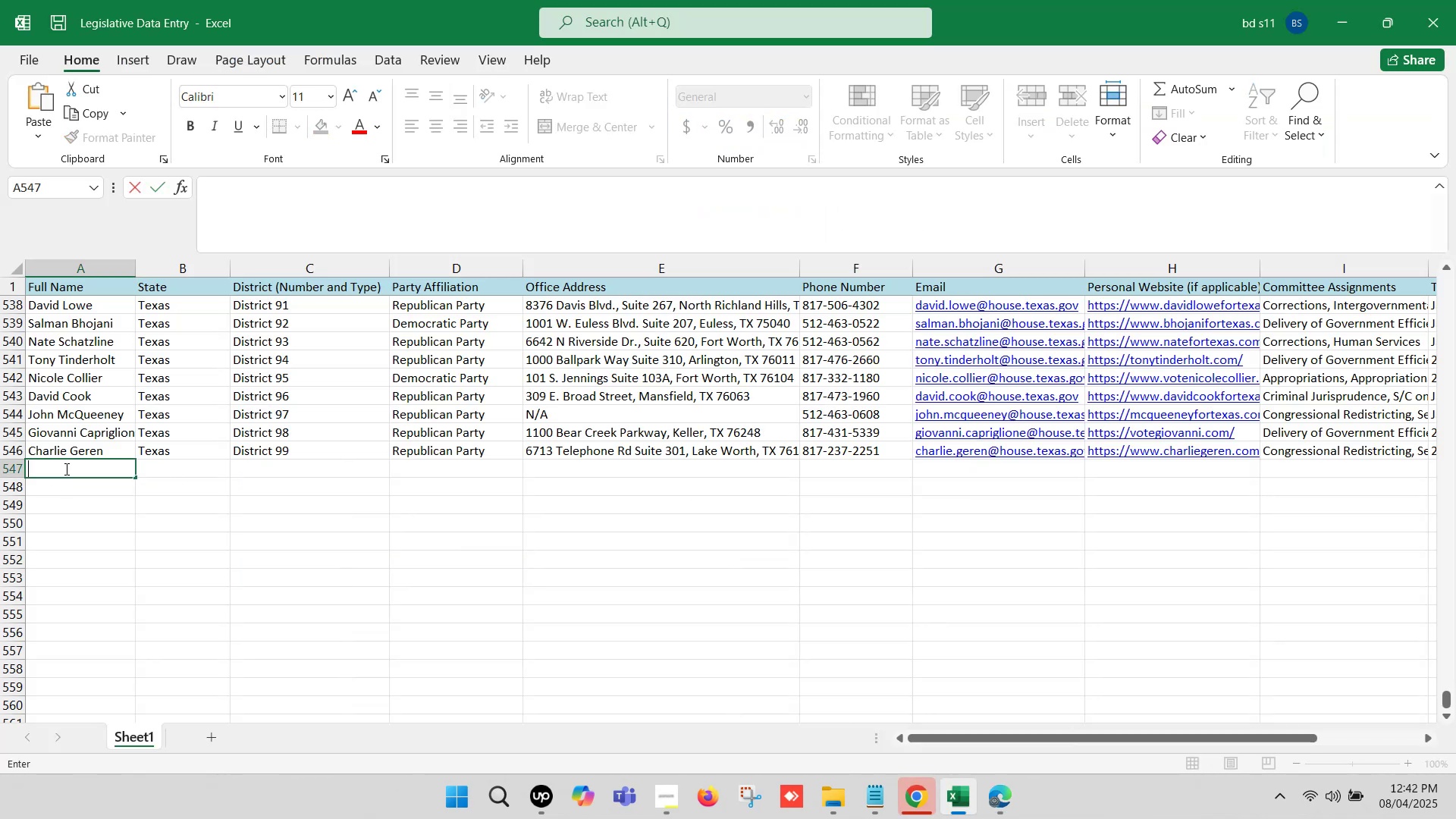 
key(Control+ControlLeft)
 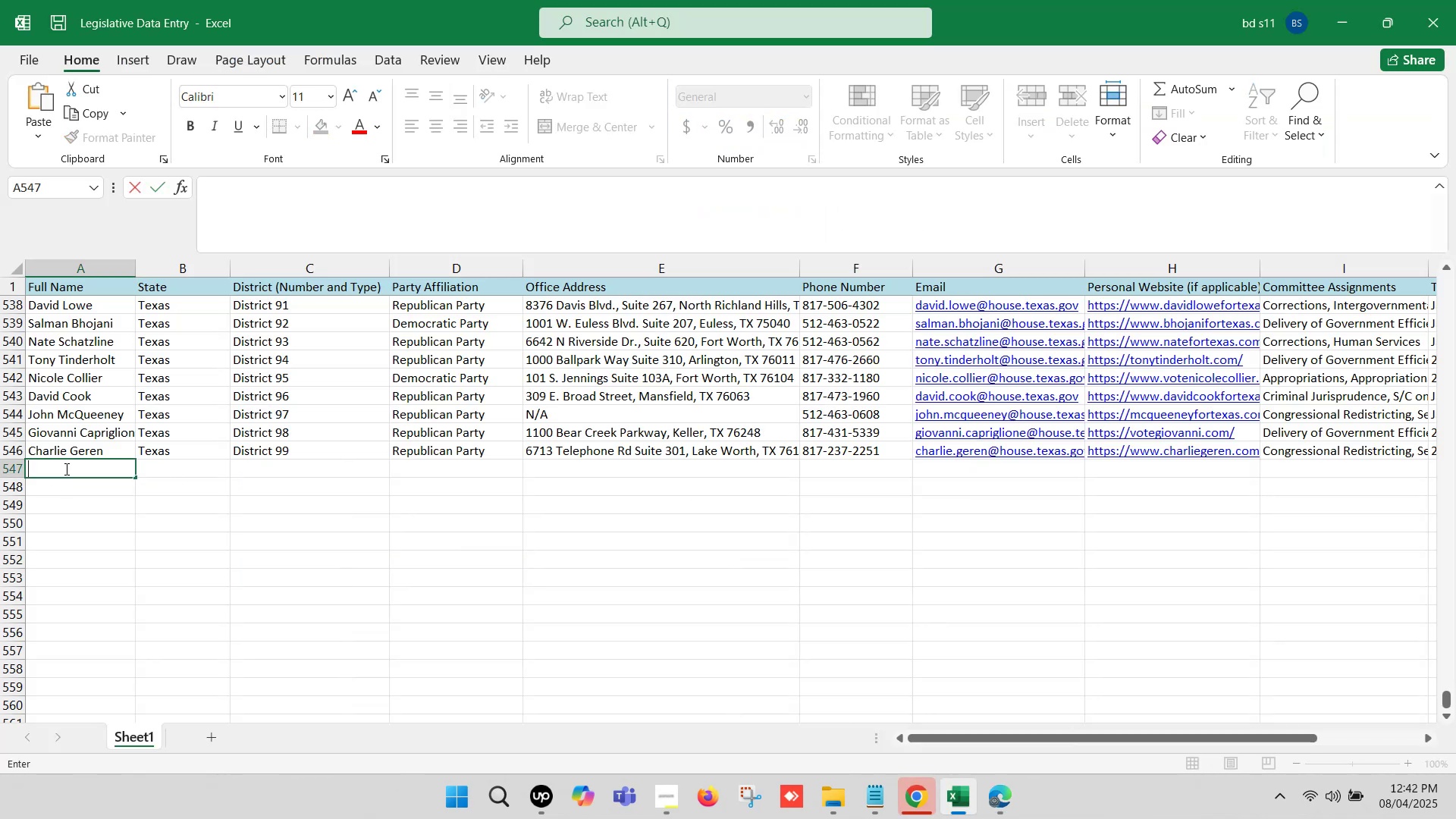 
key(Control+V)
 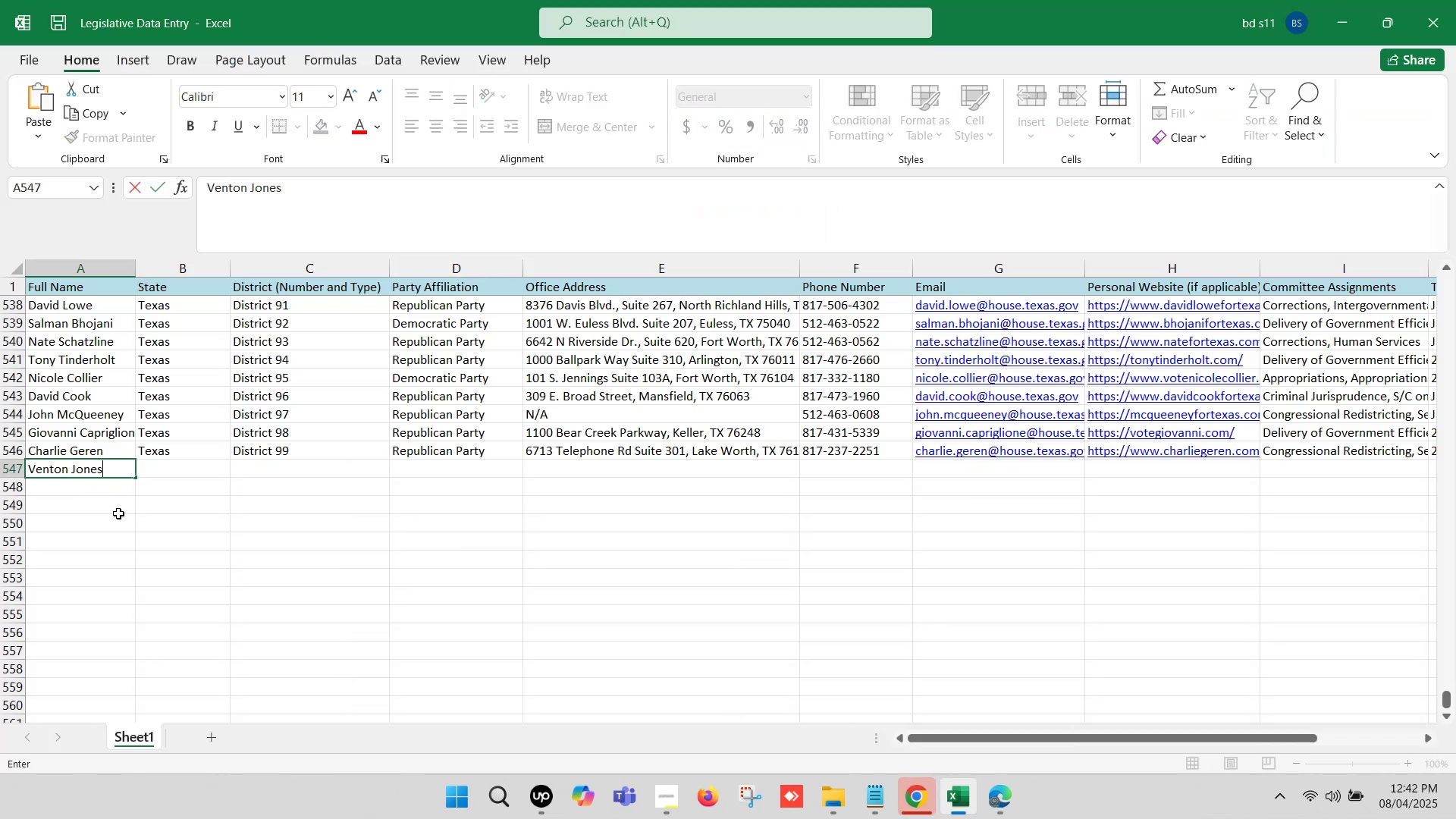 
left_click([118, 514])
 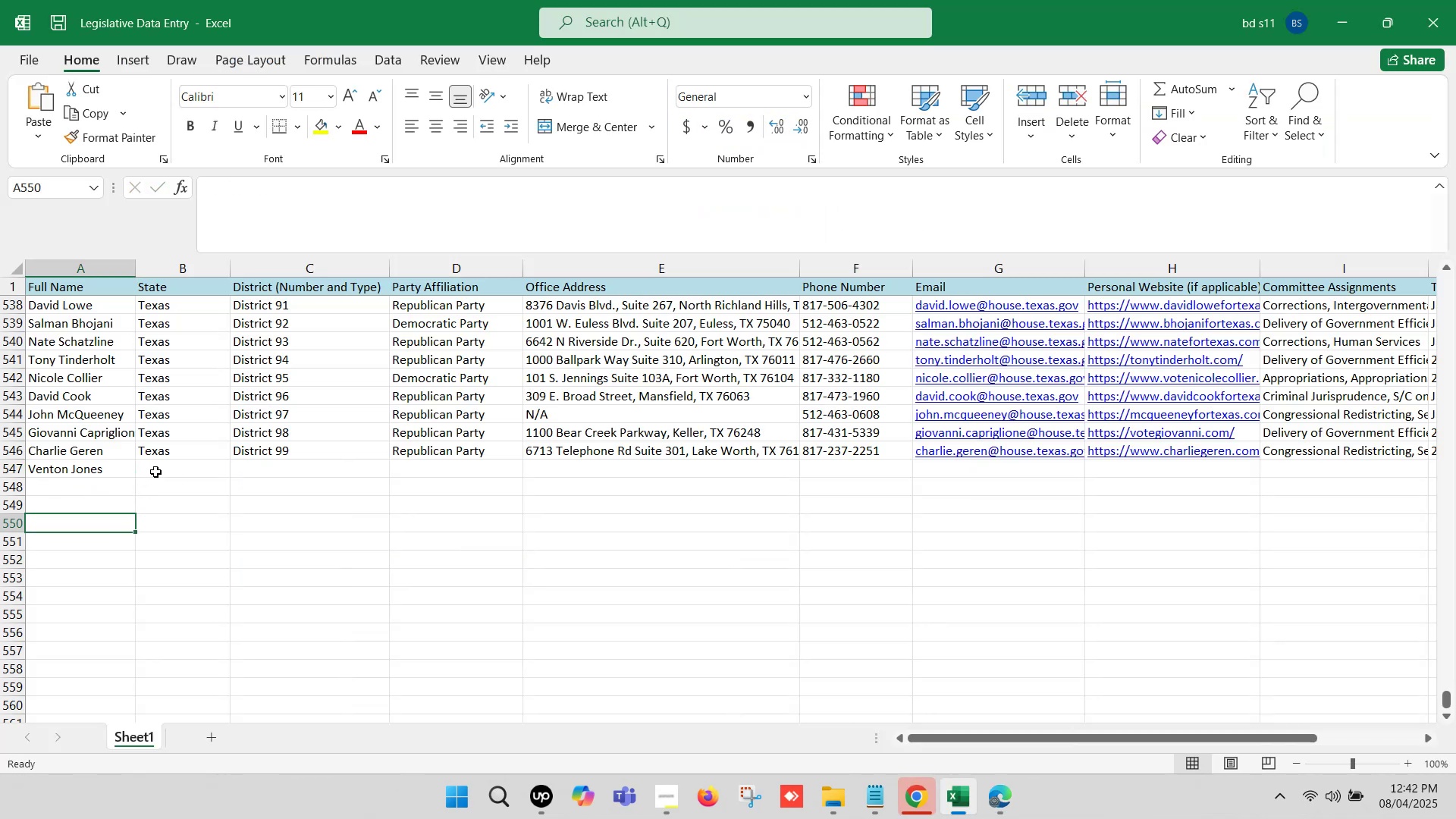 
left_click([155, 472])
 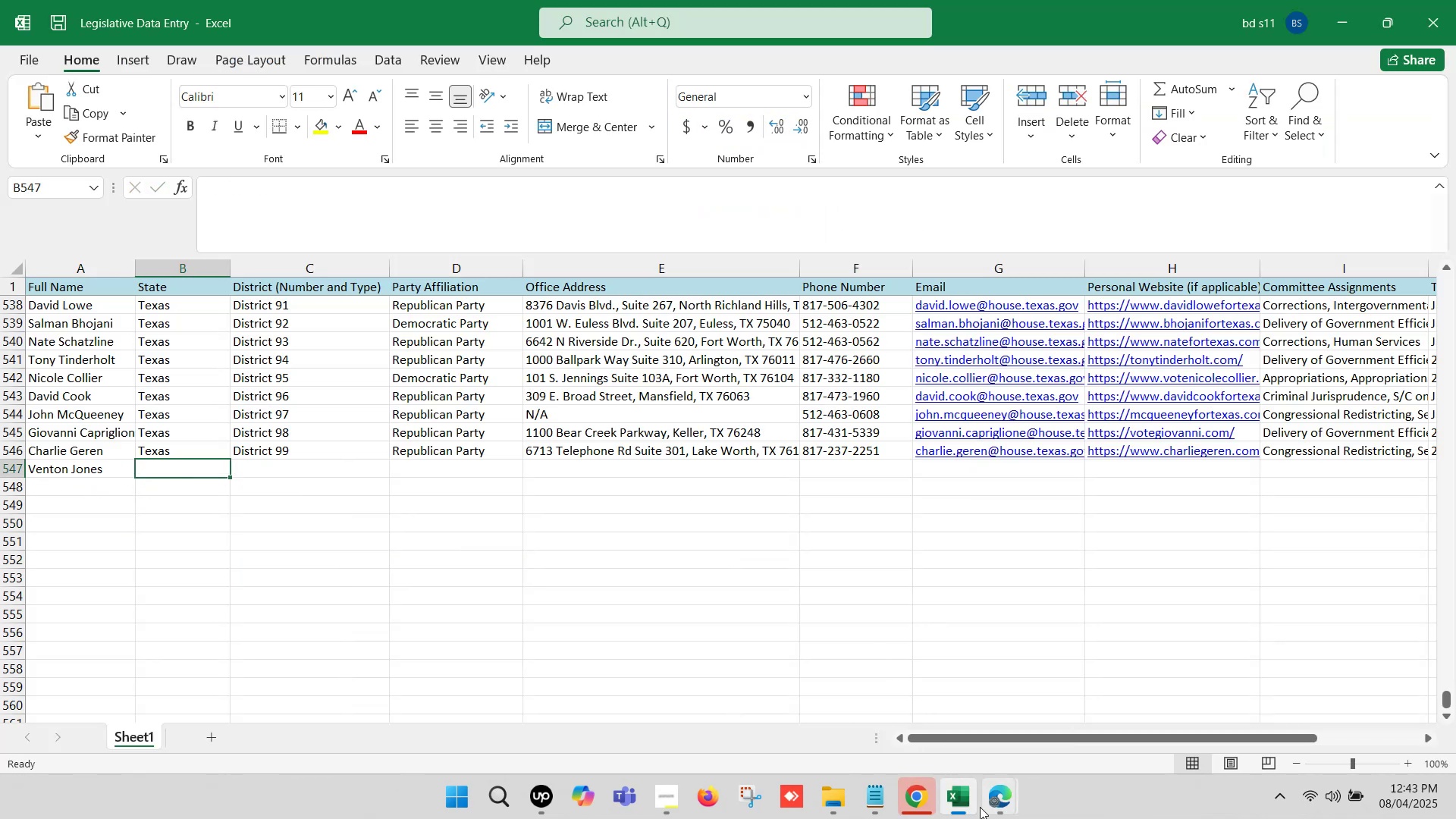 
left_click([990, 805])
 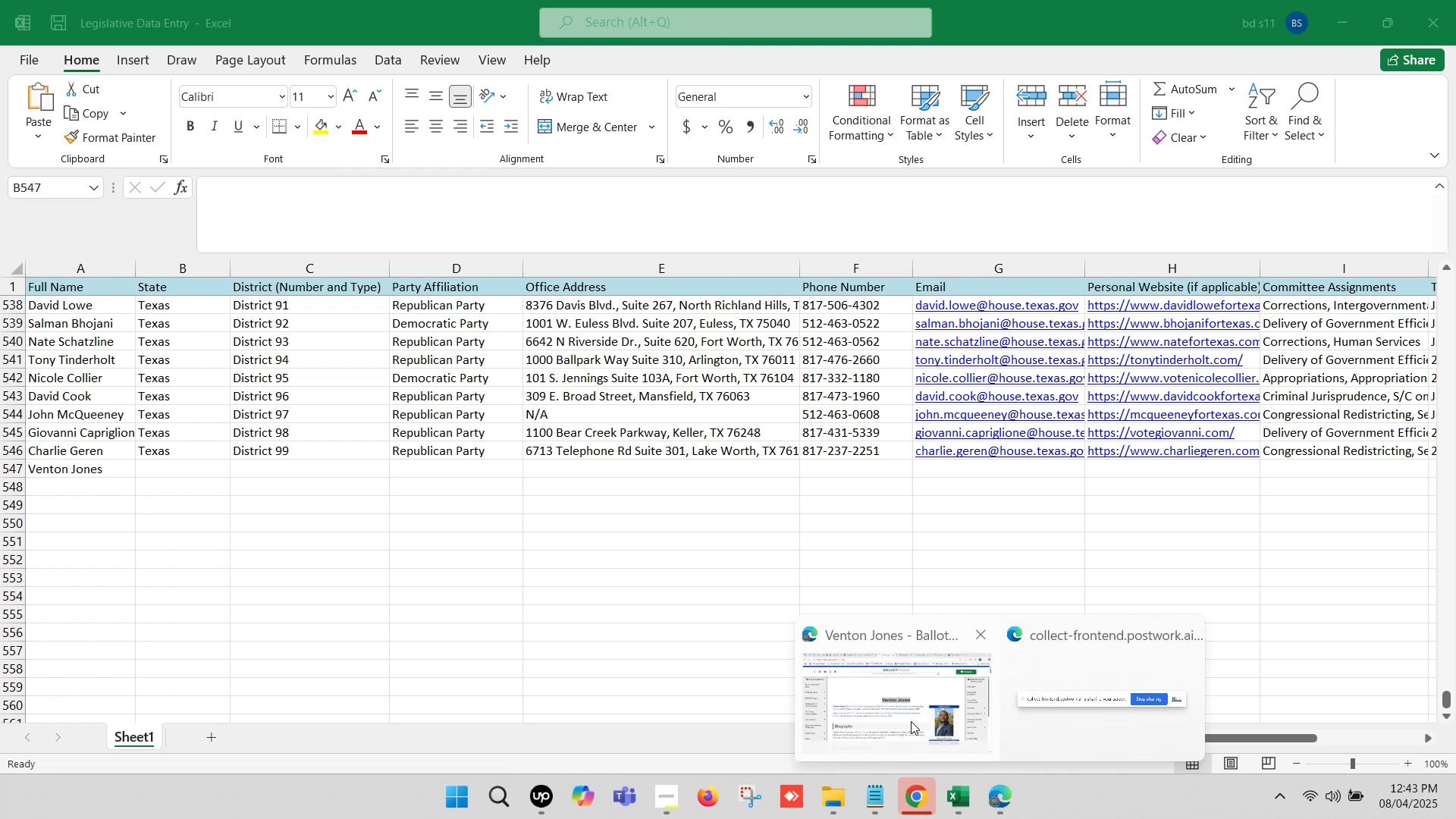 
left_click([909, 717])
 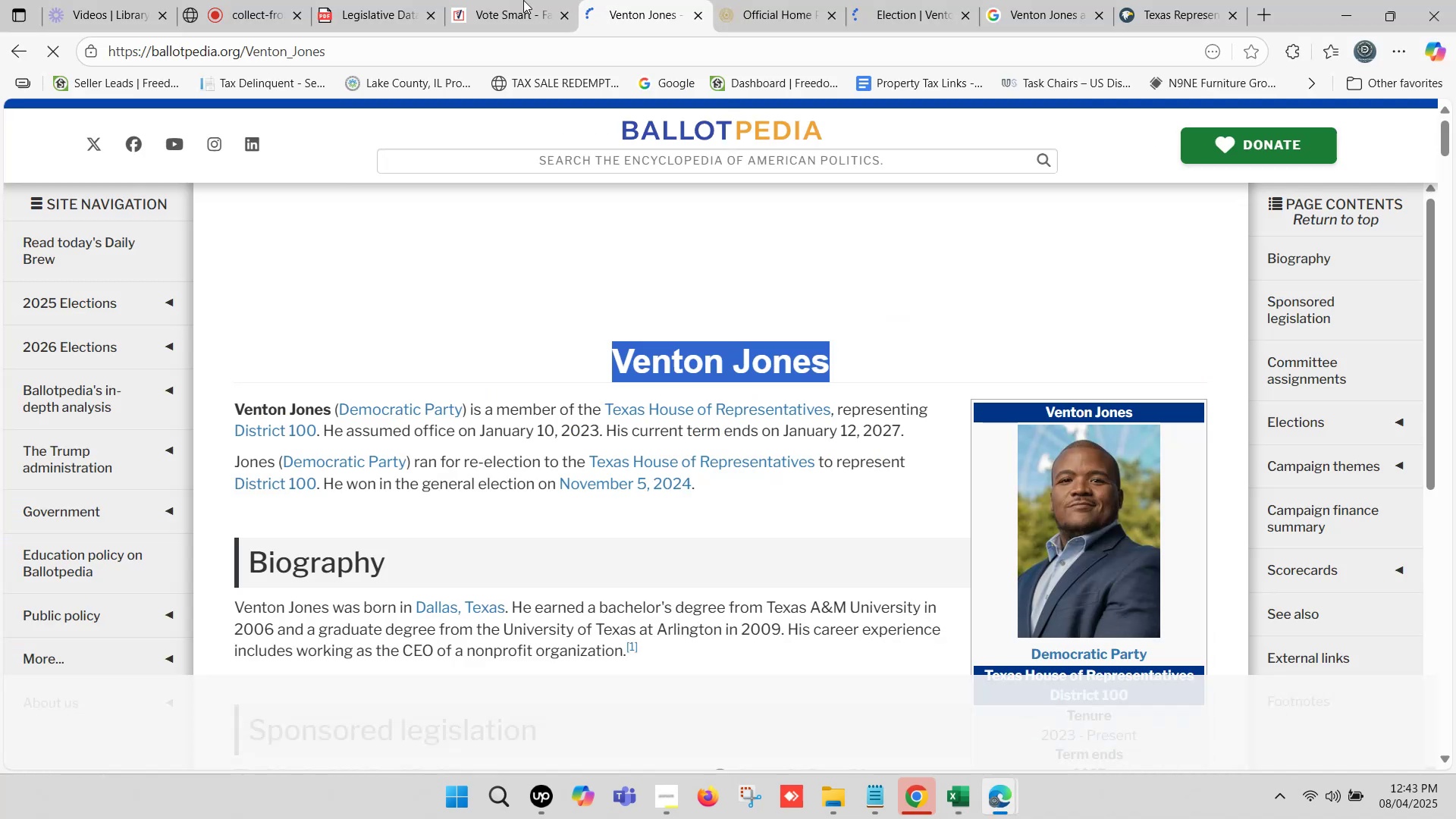 
left_click([522, 0])
 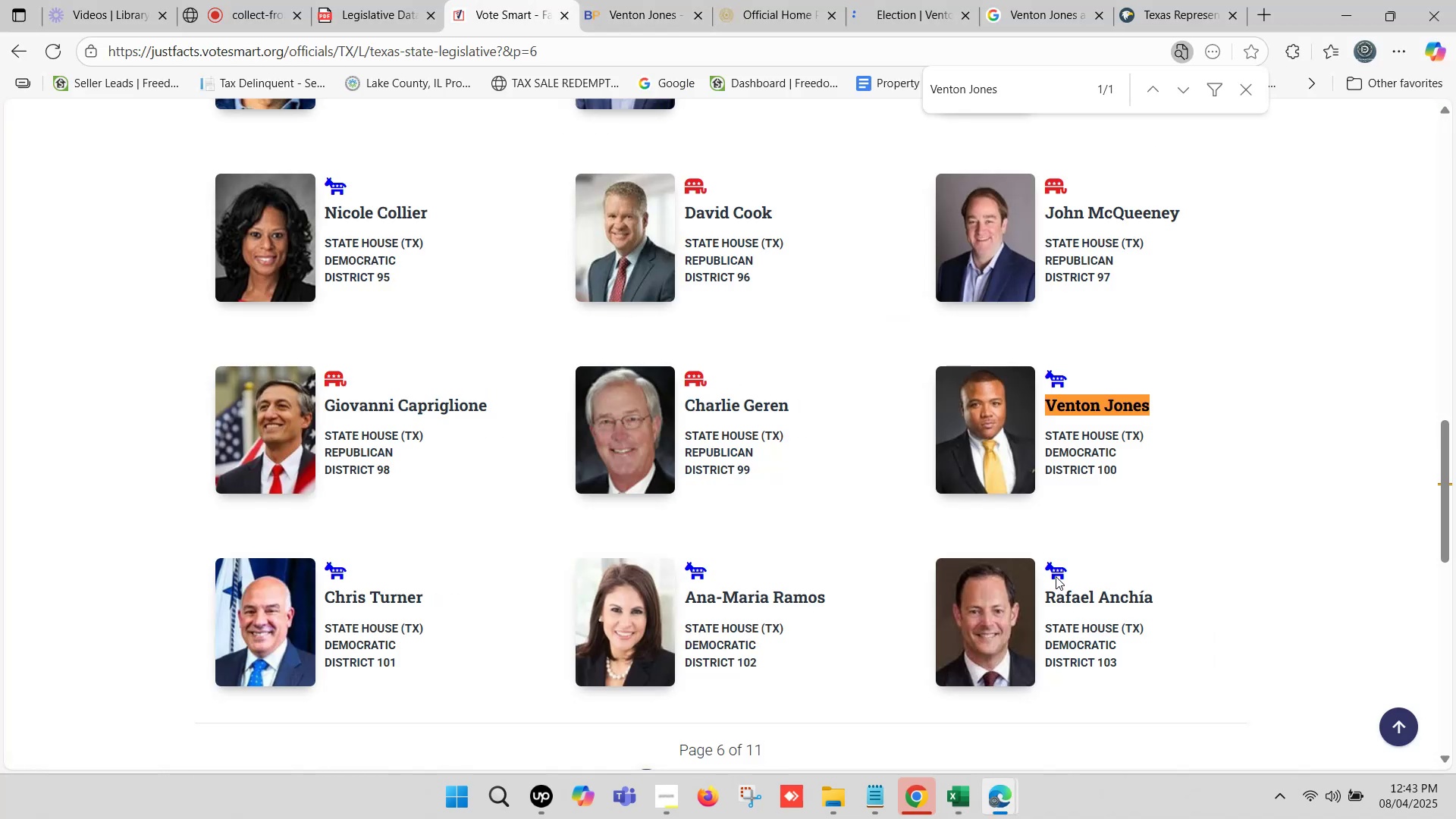 
left_click([950, 790])
 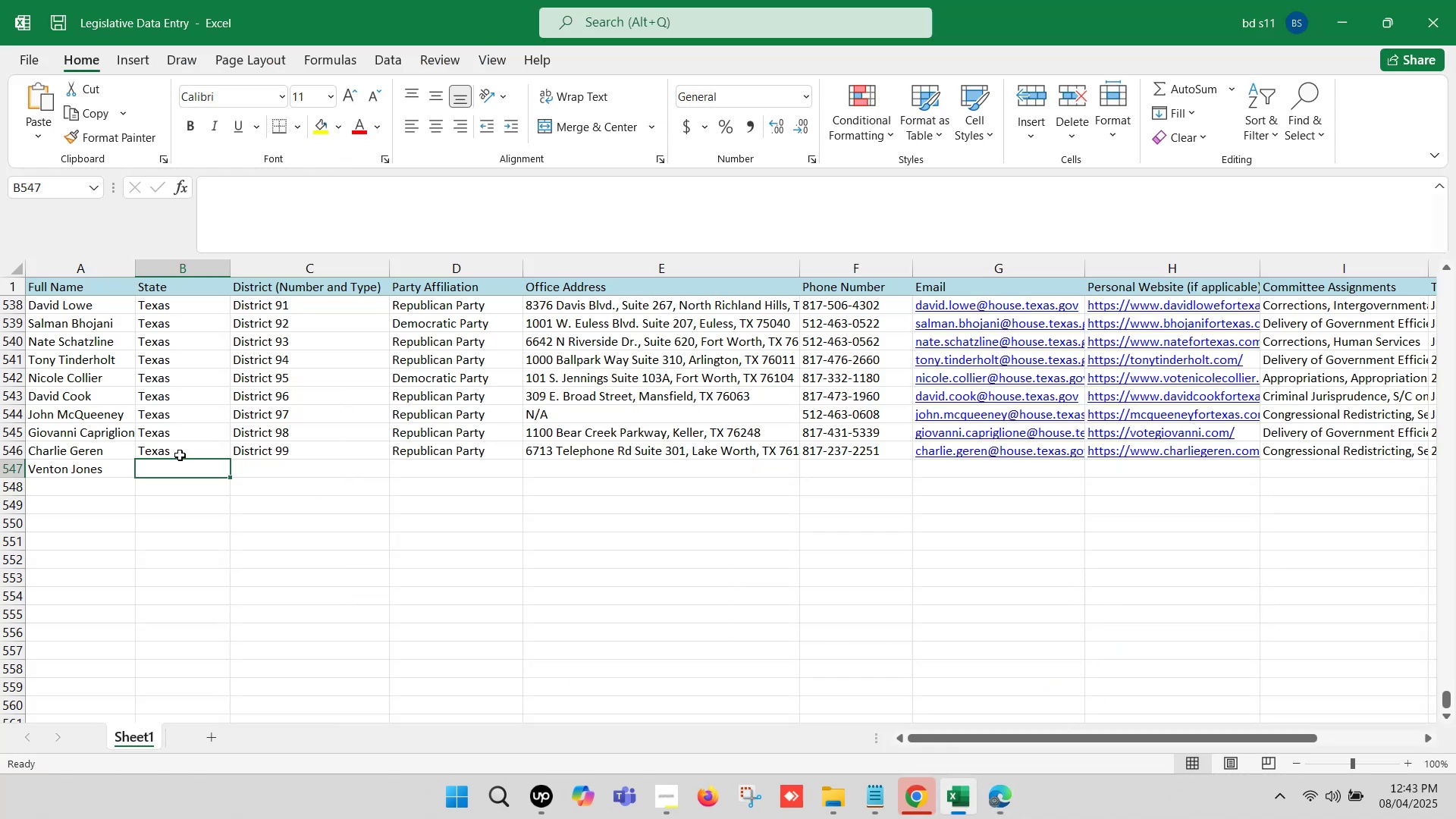 
left_click_drag(start_coordinate=[186, 448], to_coordinate=[407, 453])
 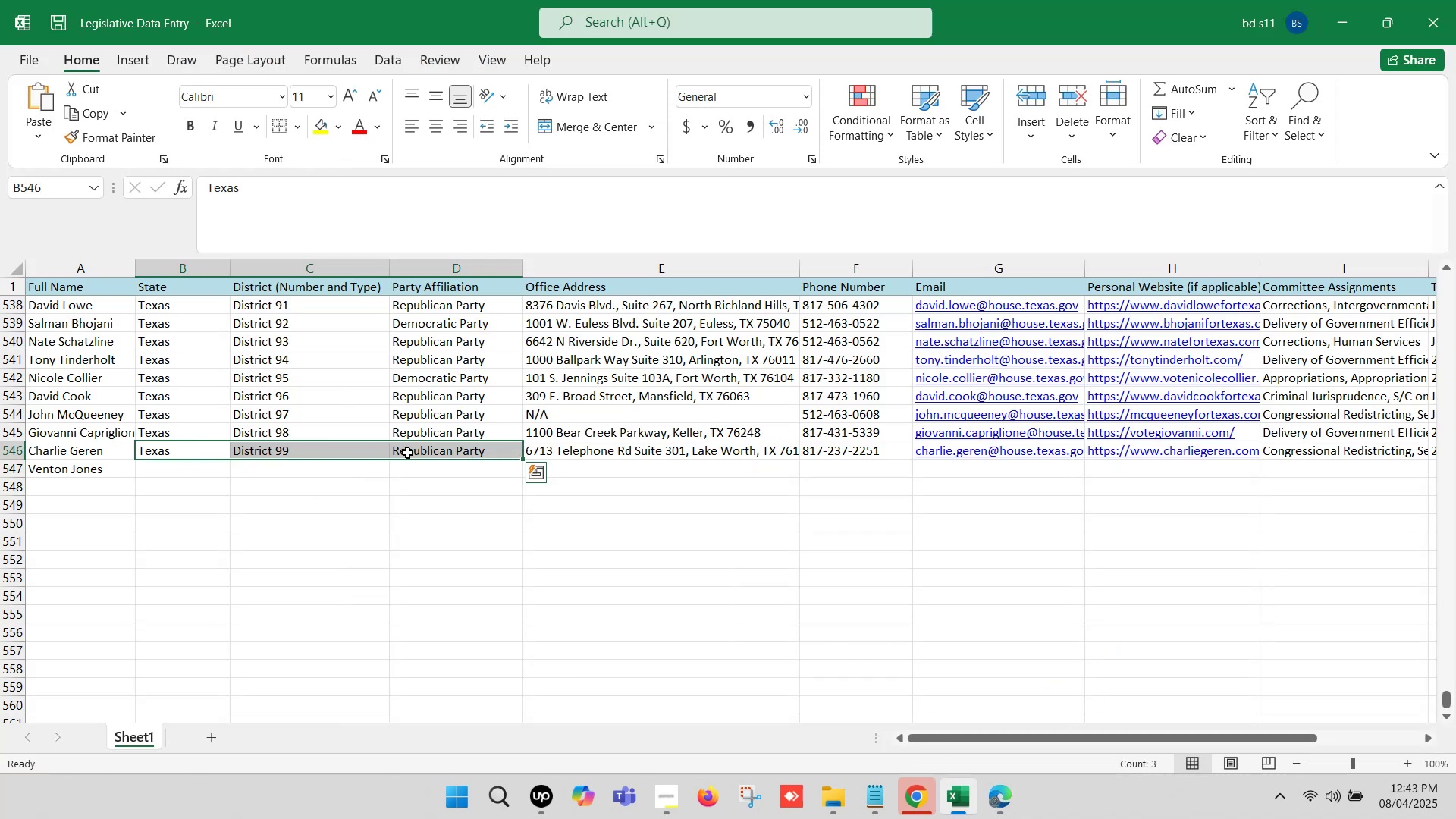 
key(Control+C)
 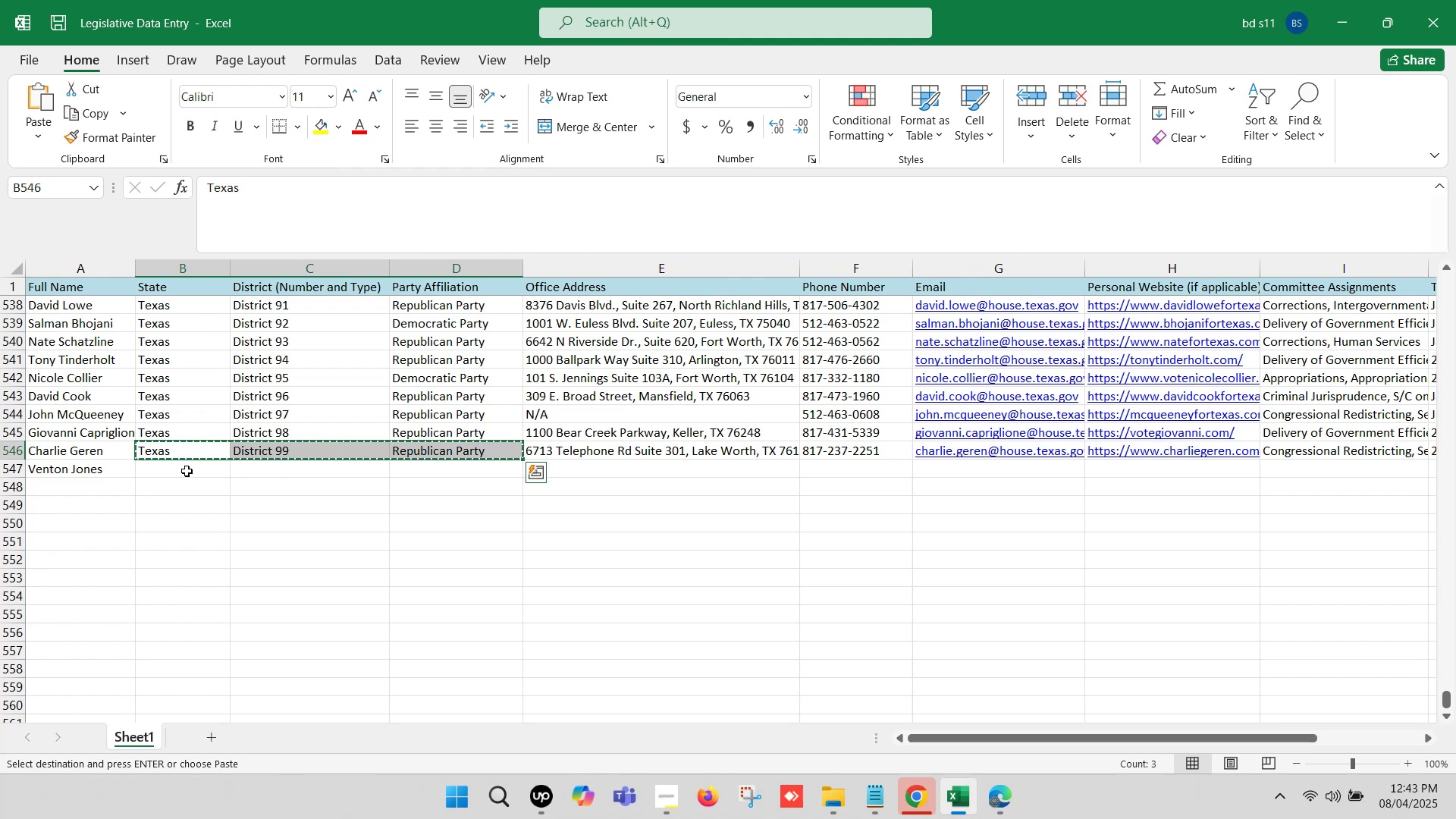 
key(Control+V)
 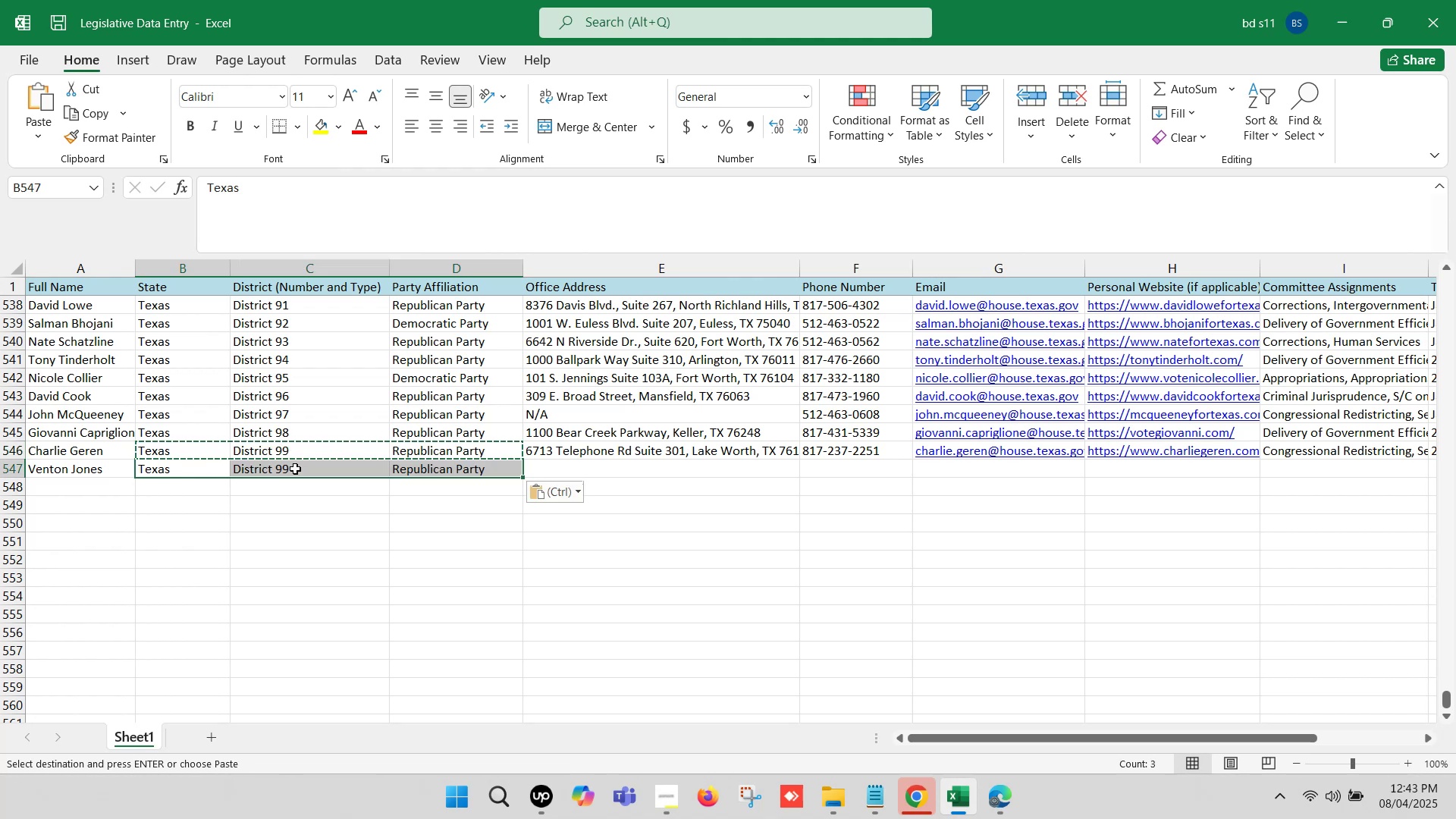 
left_click([295, 468])
 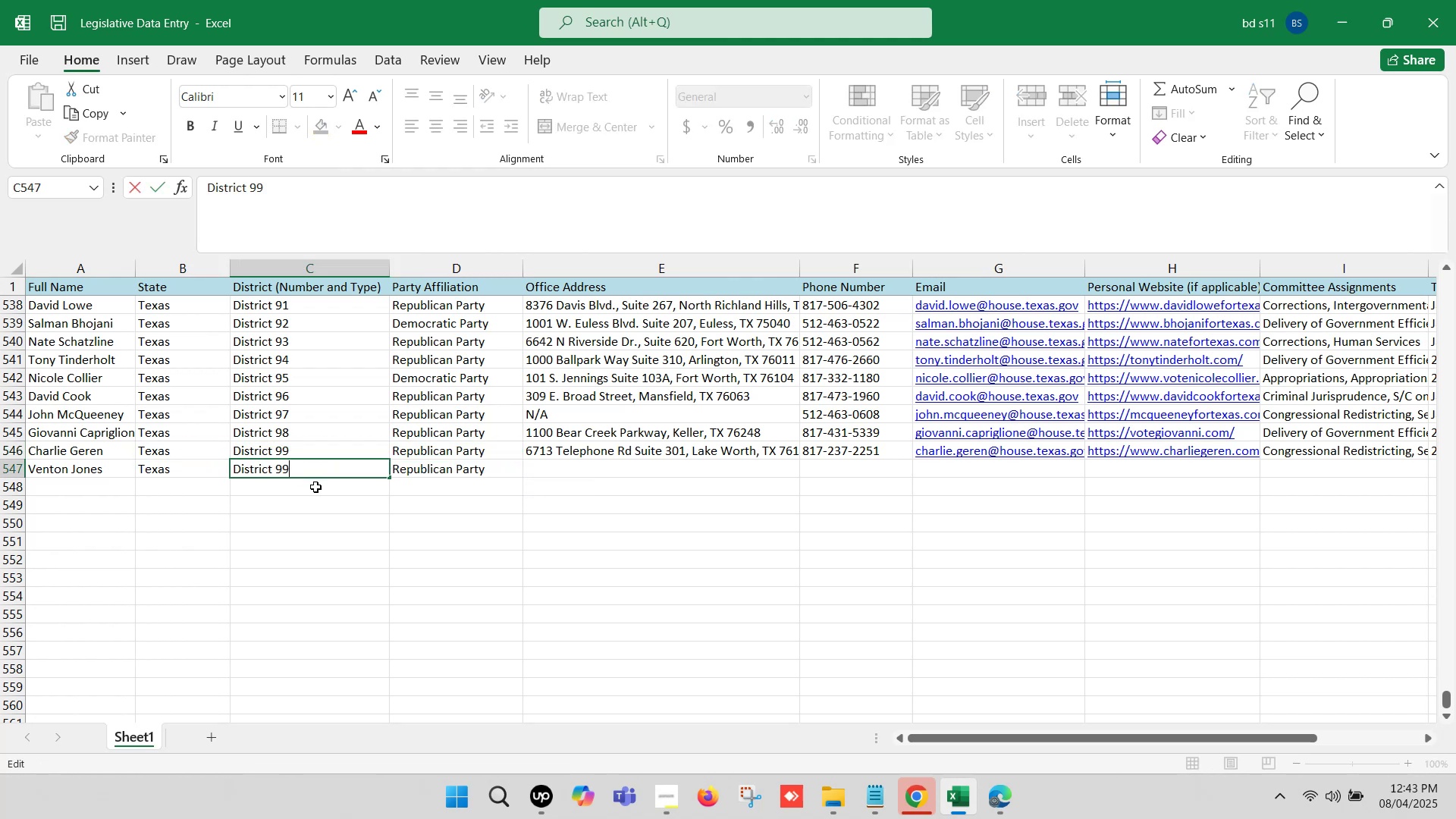 
key(Backspace)
key(Backspace)
type(100)
 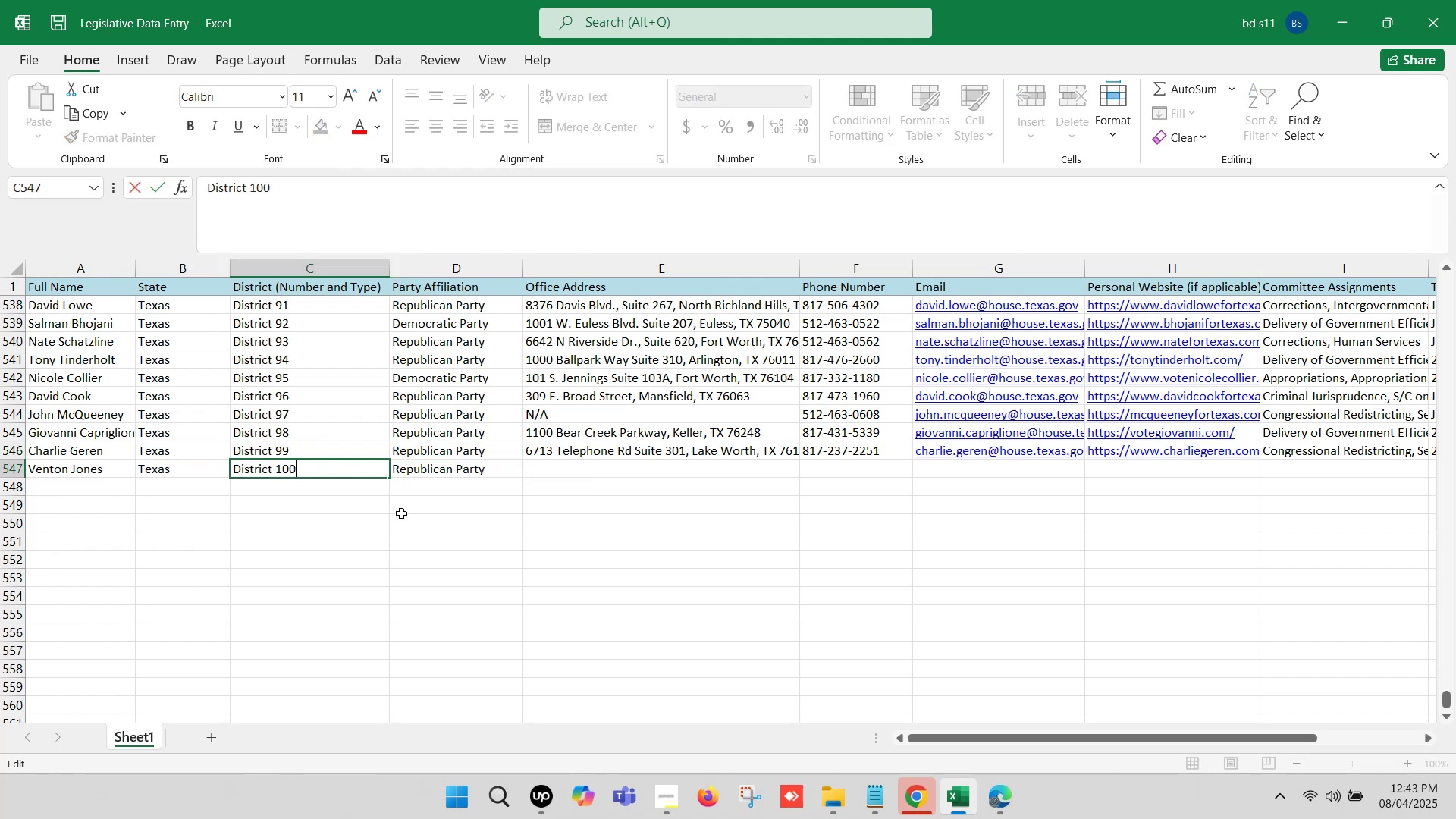 
left_click([401, 515])
 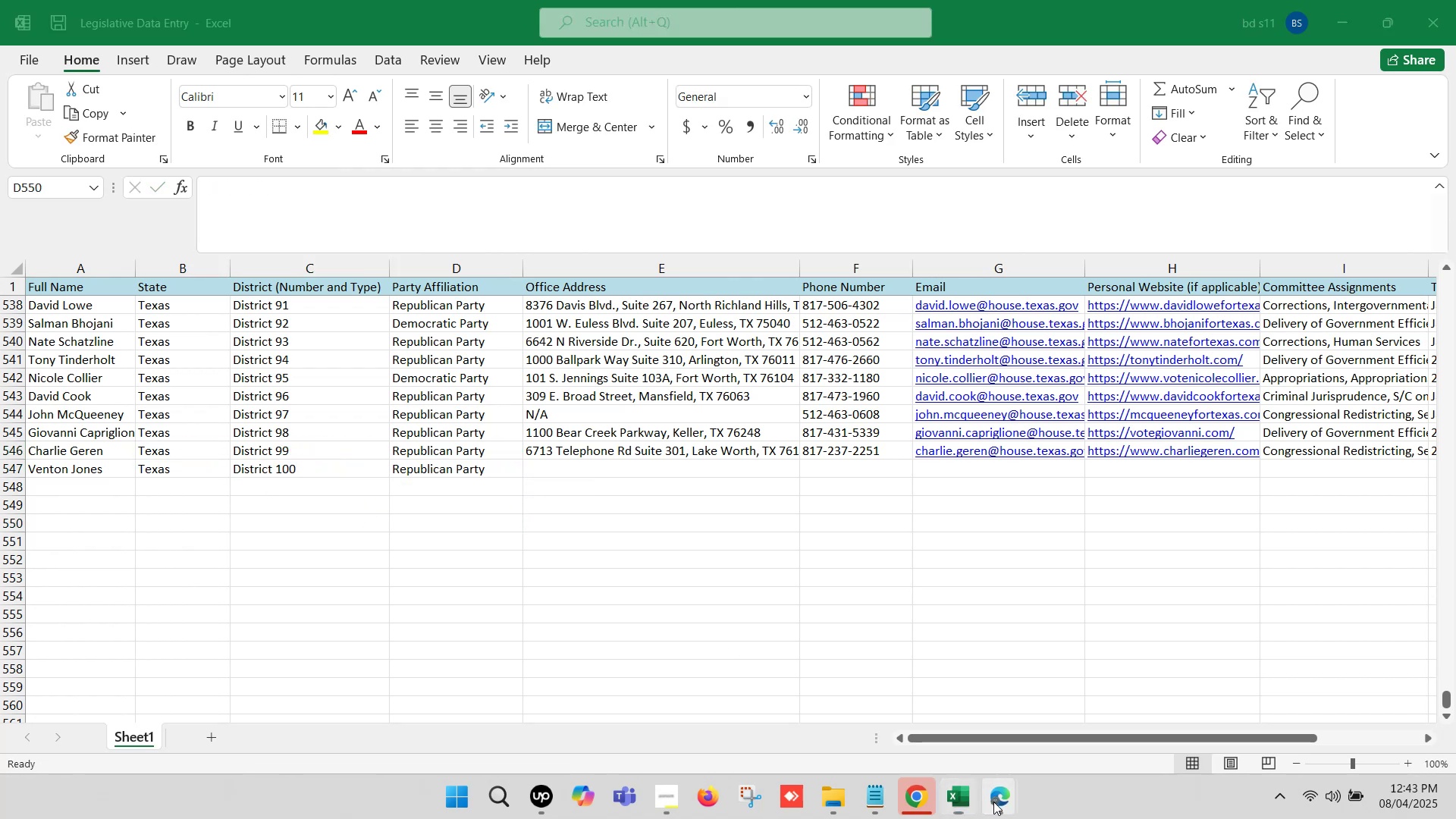 
left_click([917, 728])
 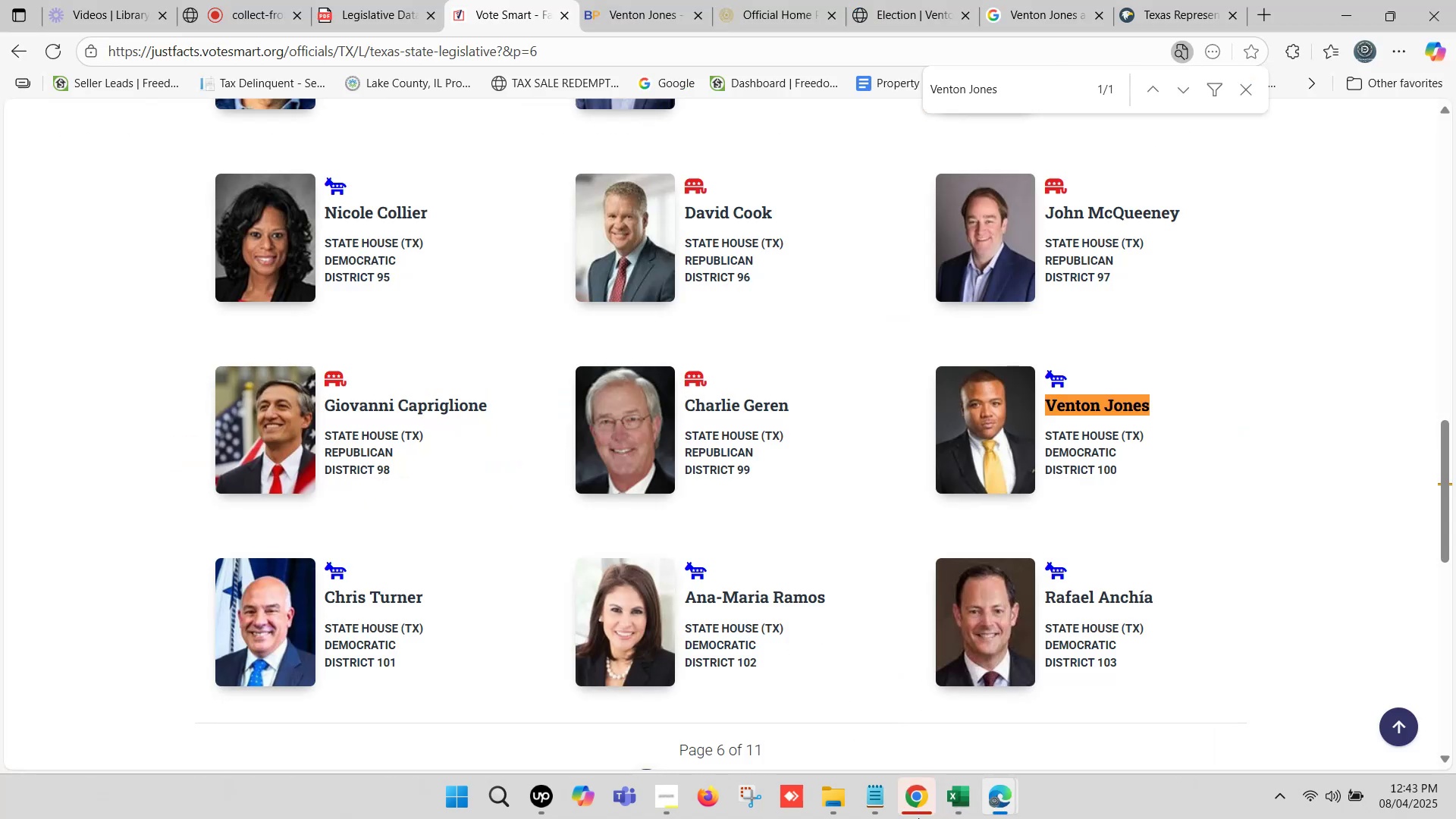 
left_click([958, 812])
 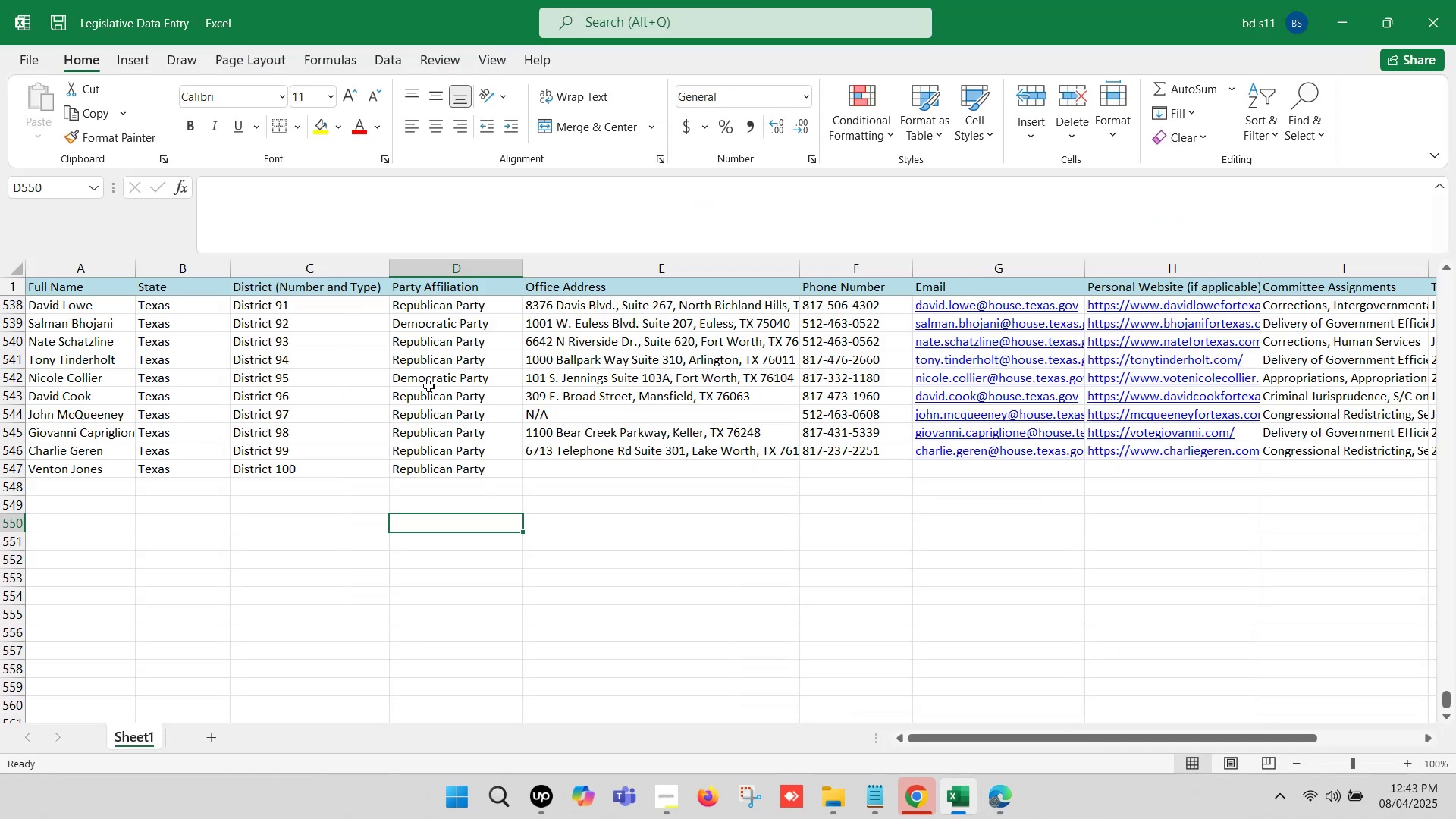 
left_click([428, 382])
 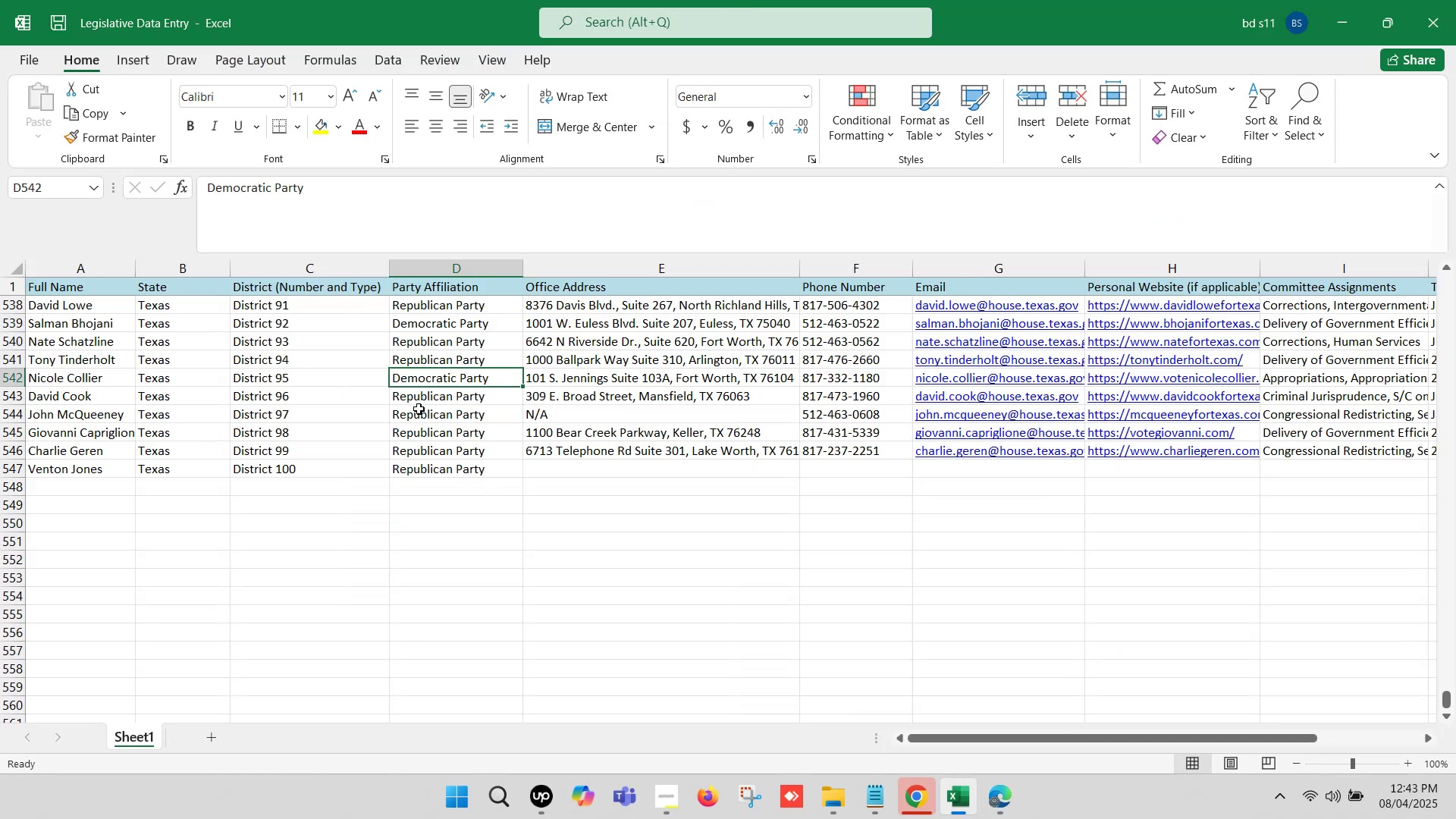 
key(Control+C)
 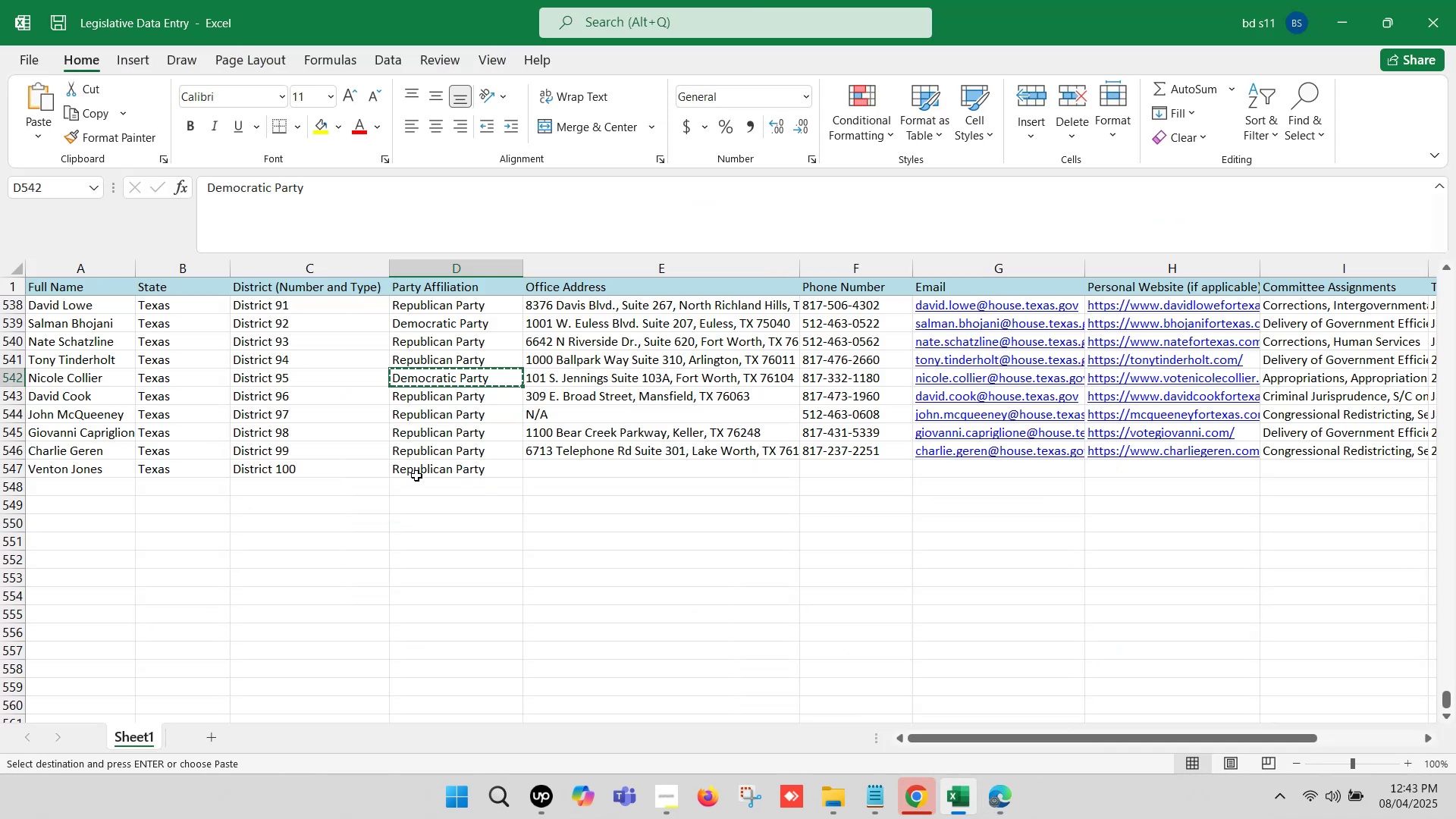 
left_click([416, 475])
 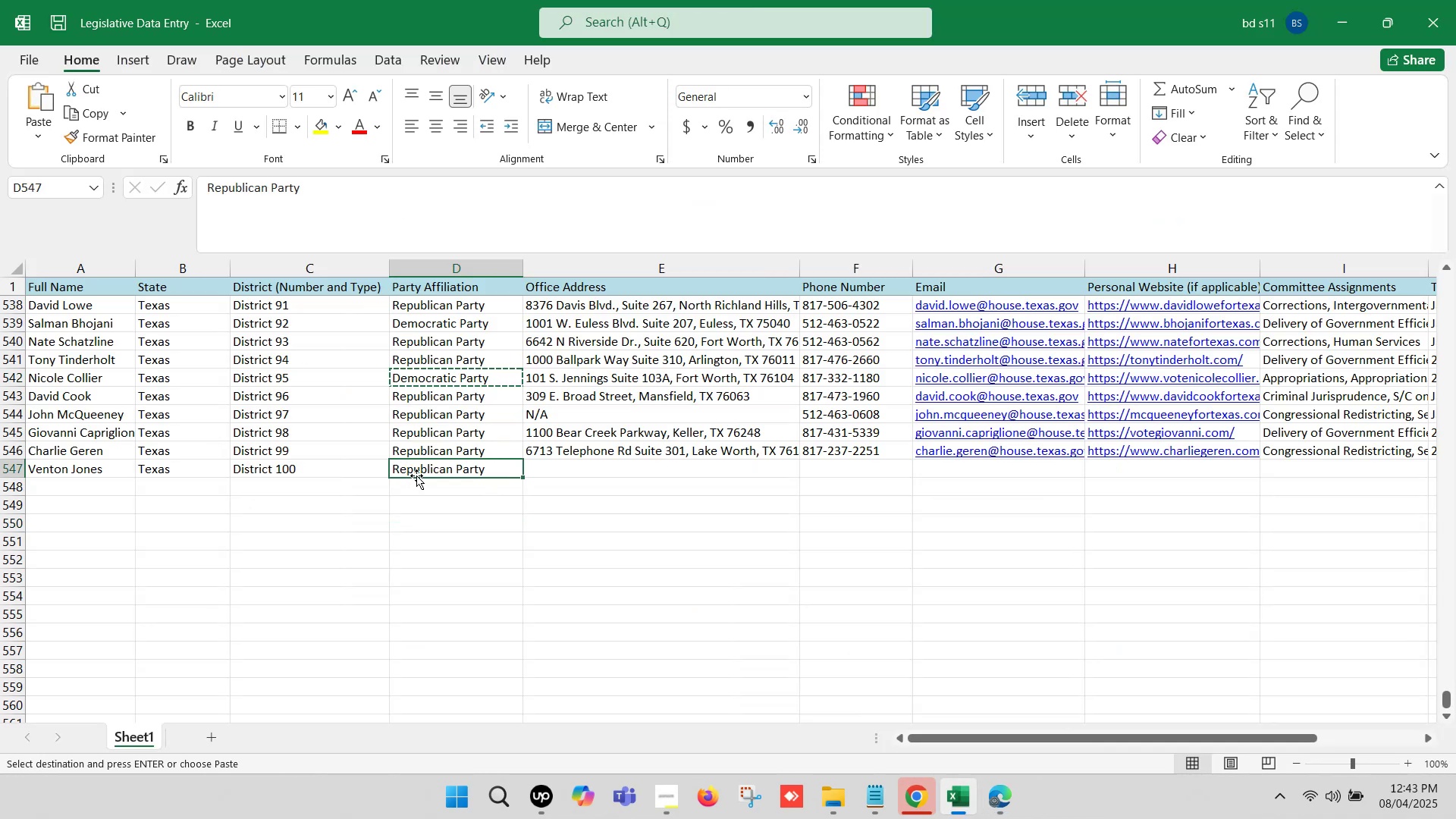 
key(Control+V)
 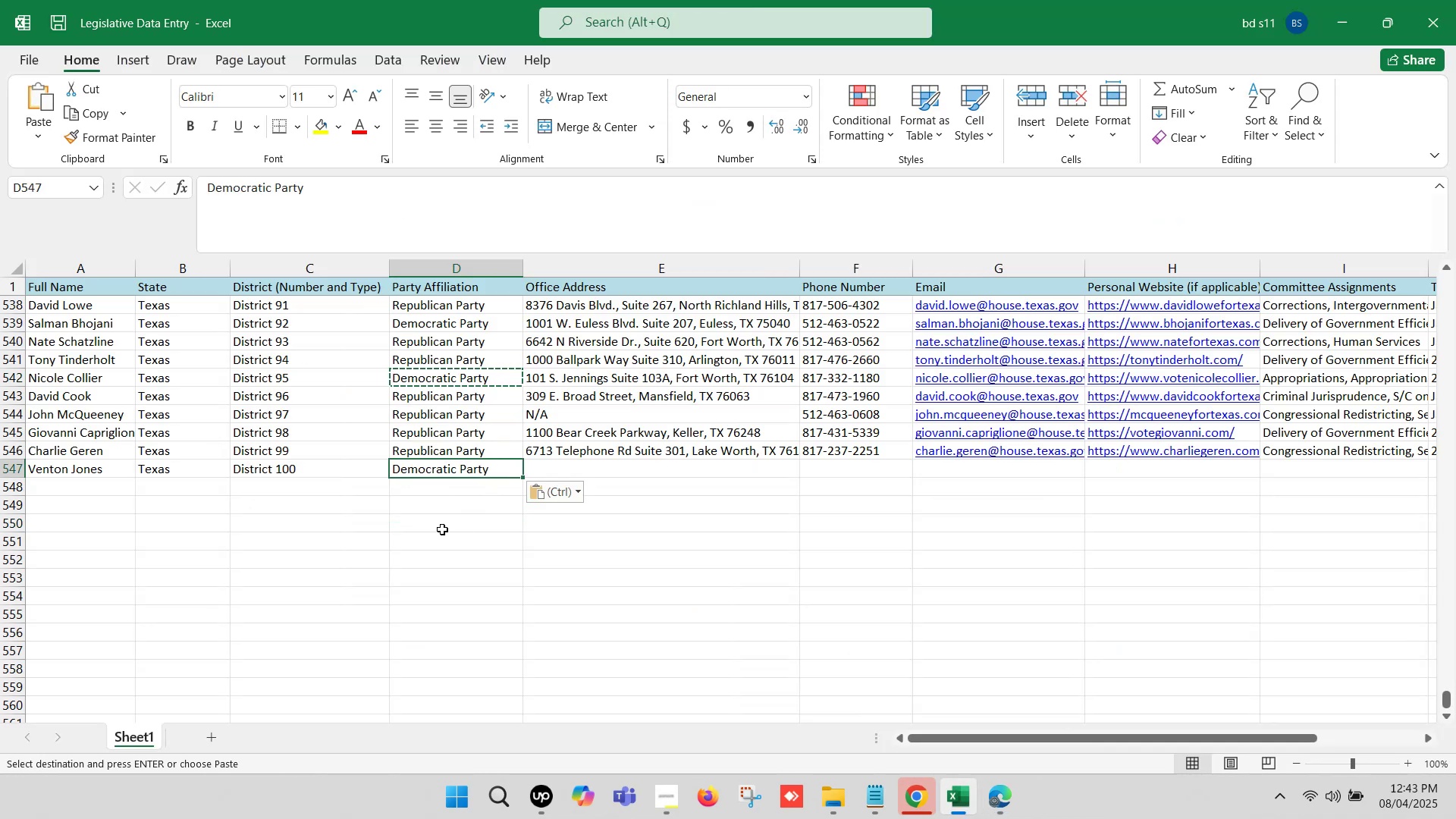 
left_click([442, 529])
 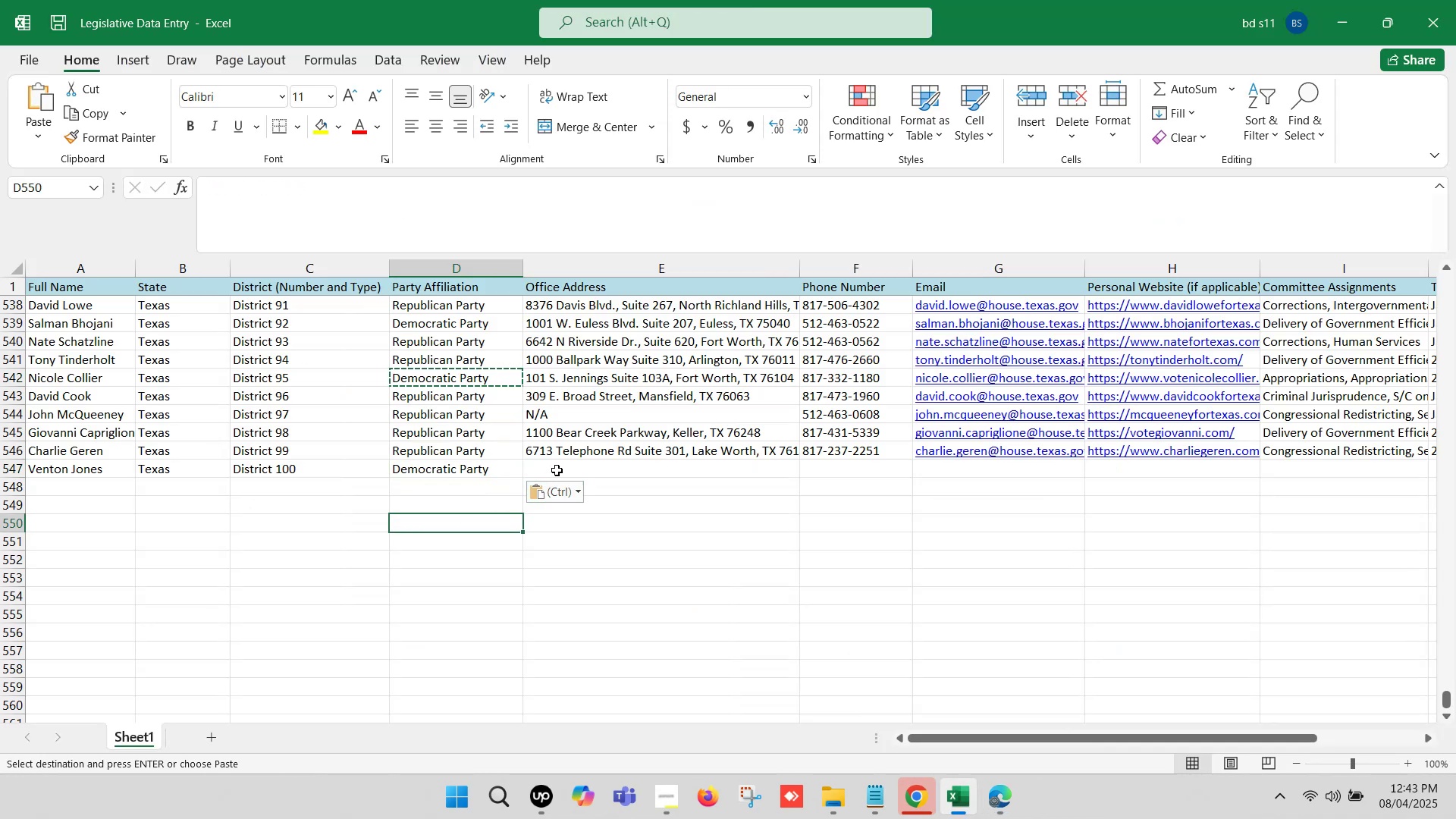 
left_click([557, 470])
 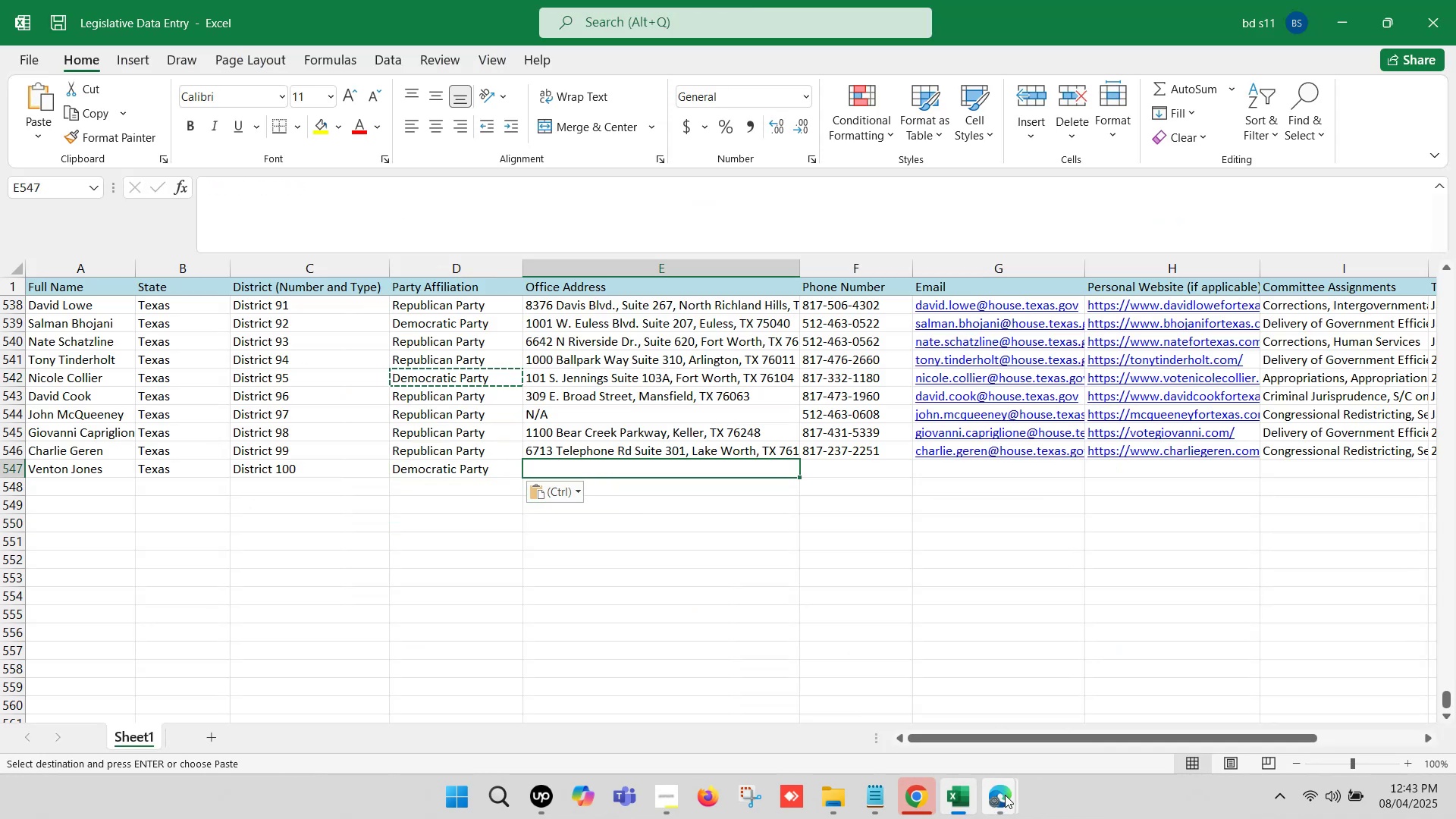 
left_click([1003, 806])
 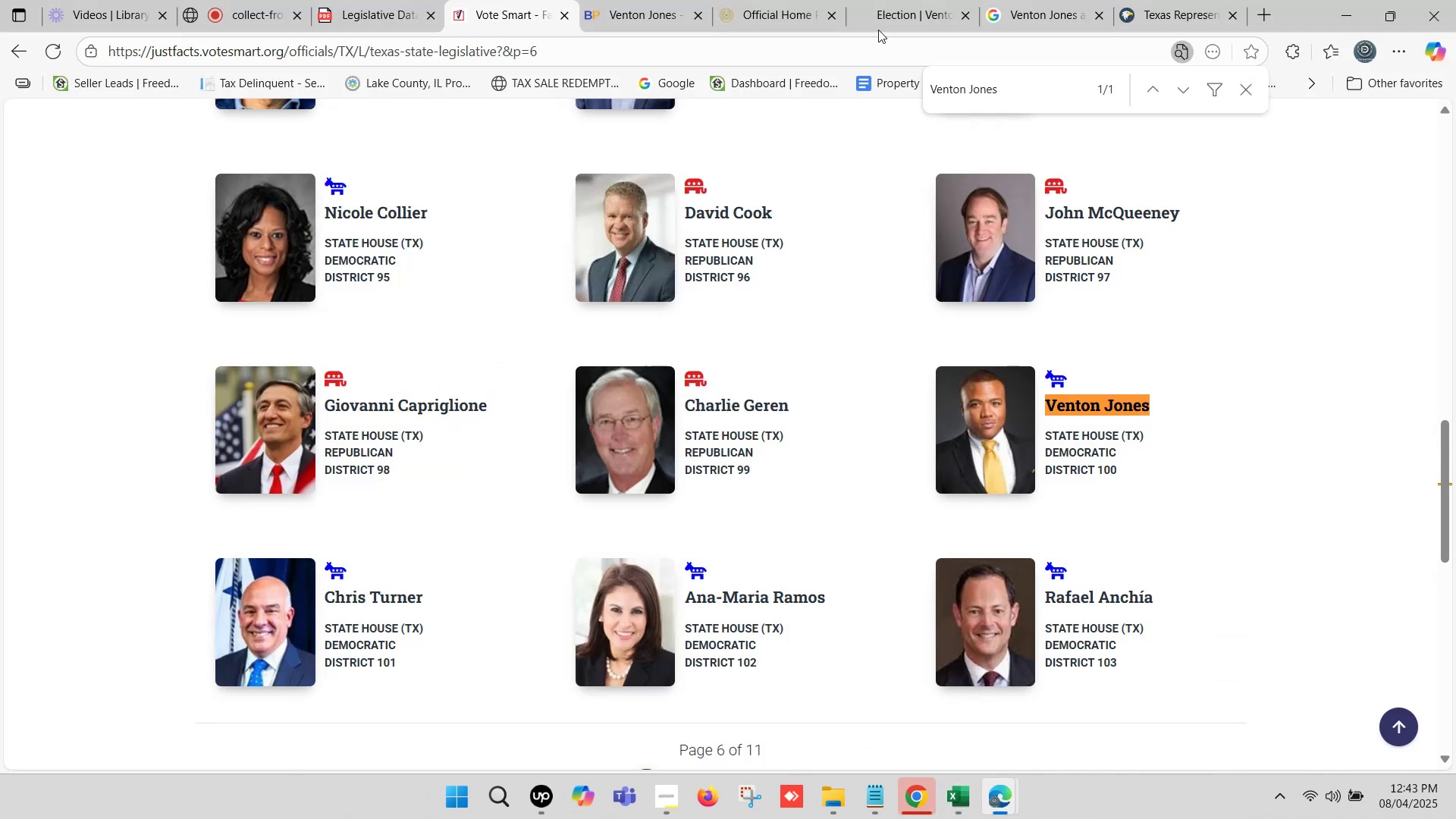 
left_click([809, 0])
 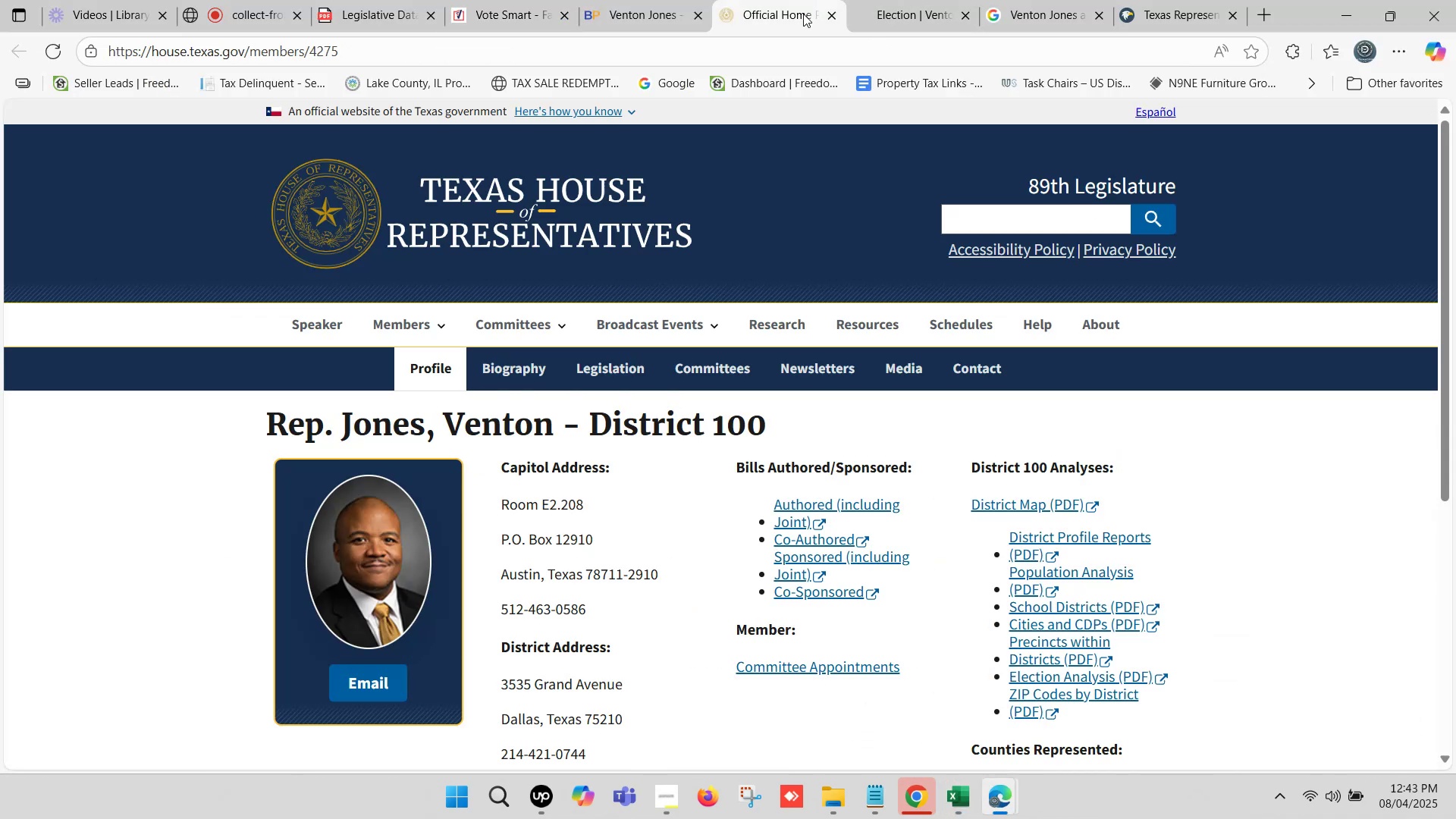 
scroll: coordinate [716, 408], scroll_direction: down, amount: 1.0
 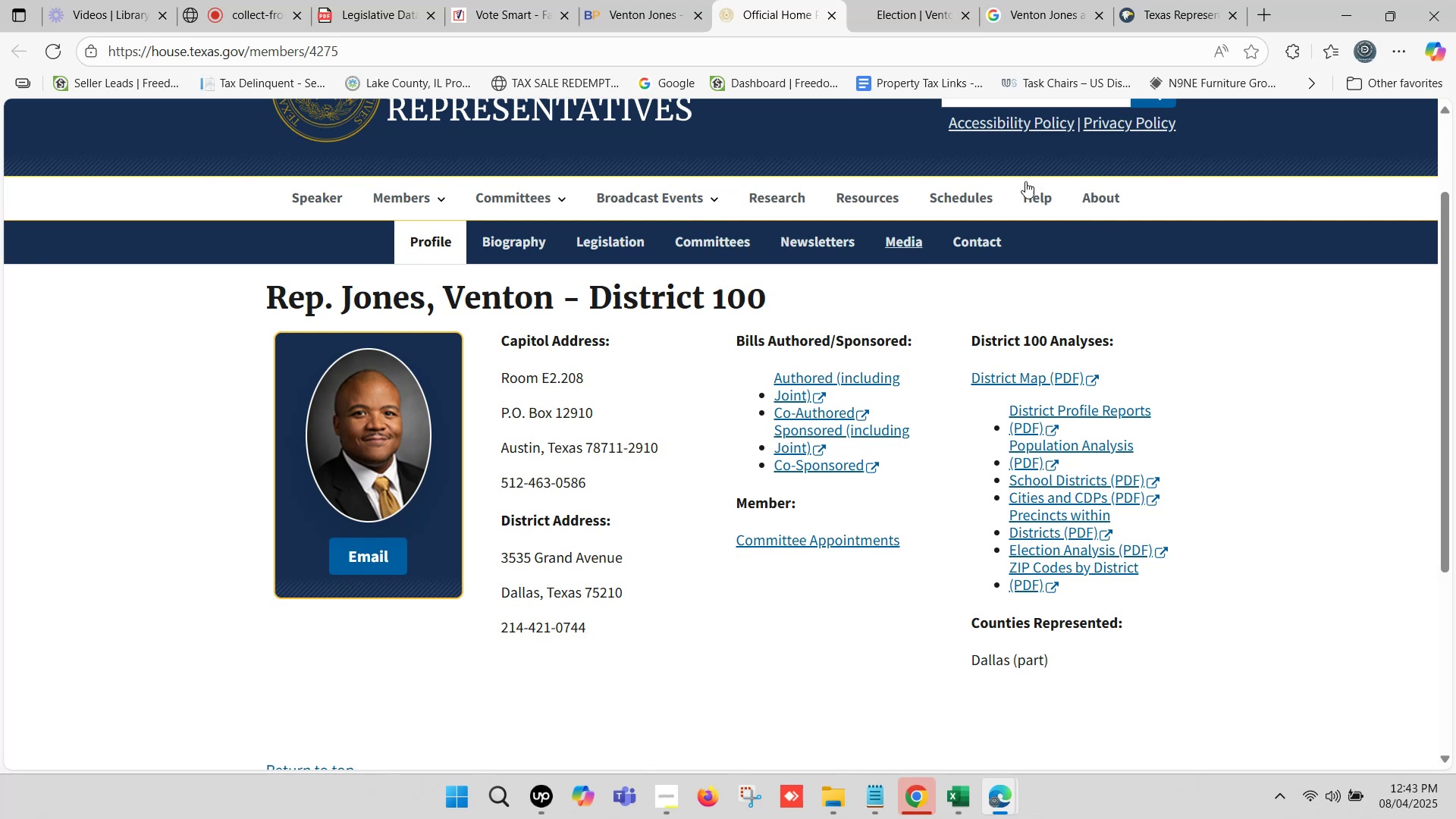 
left_click([1206, 0])
 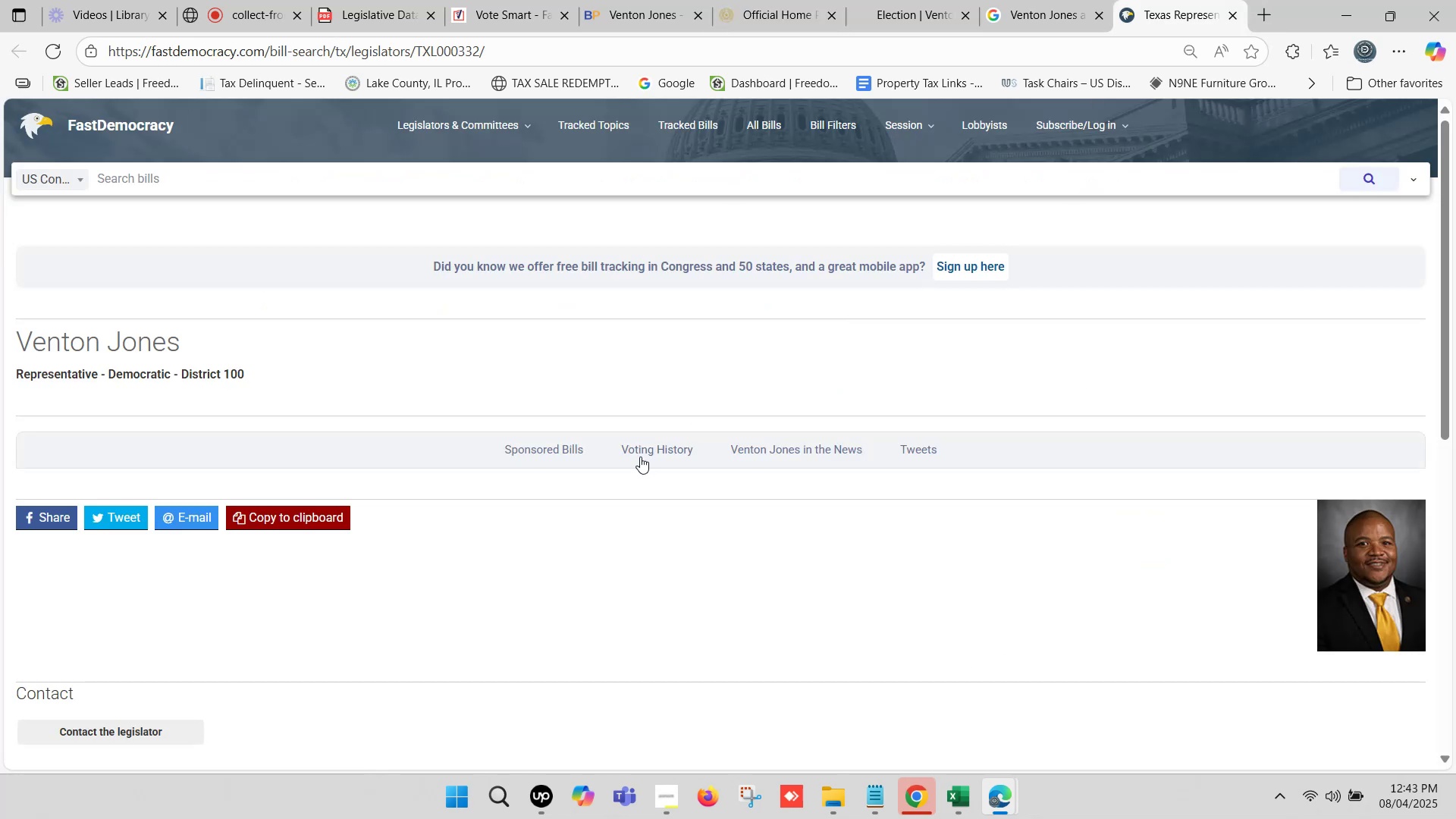 
scroll: coordinate [634, 444], scroll_direction: down, amount: 7.0
 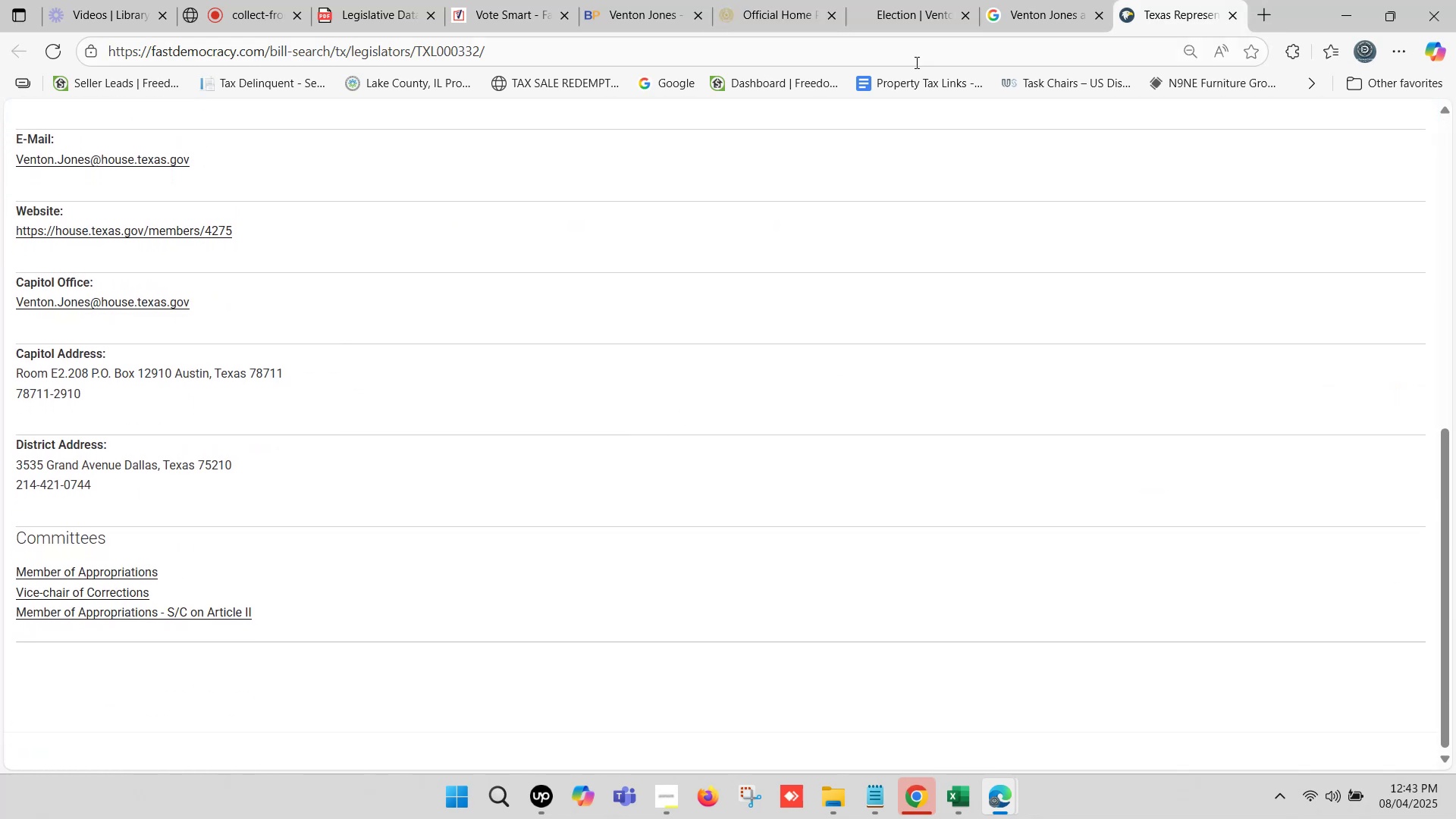 
left_click([898, 0])
 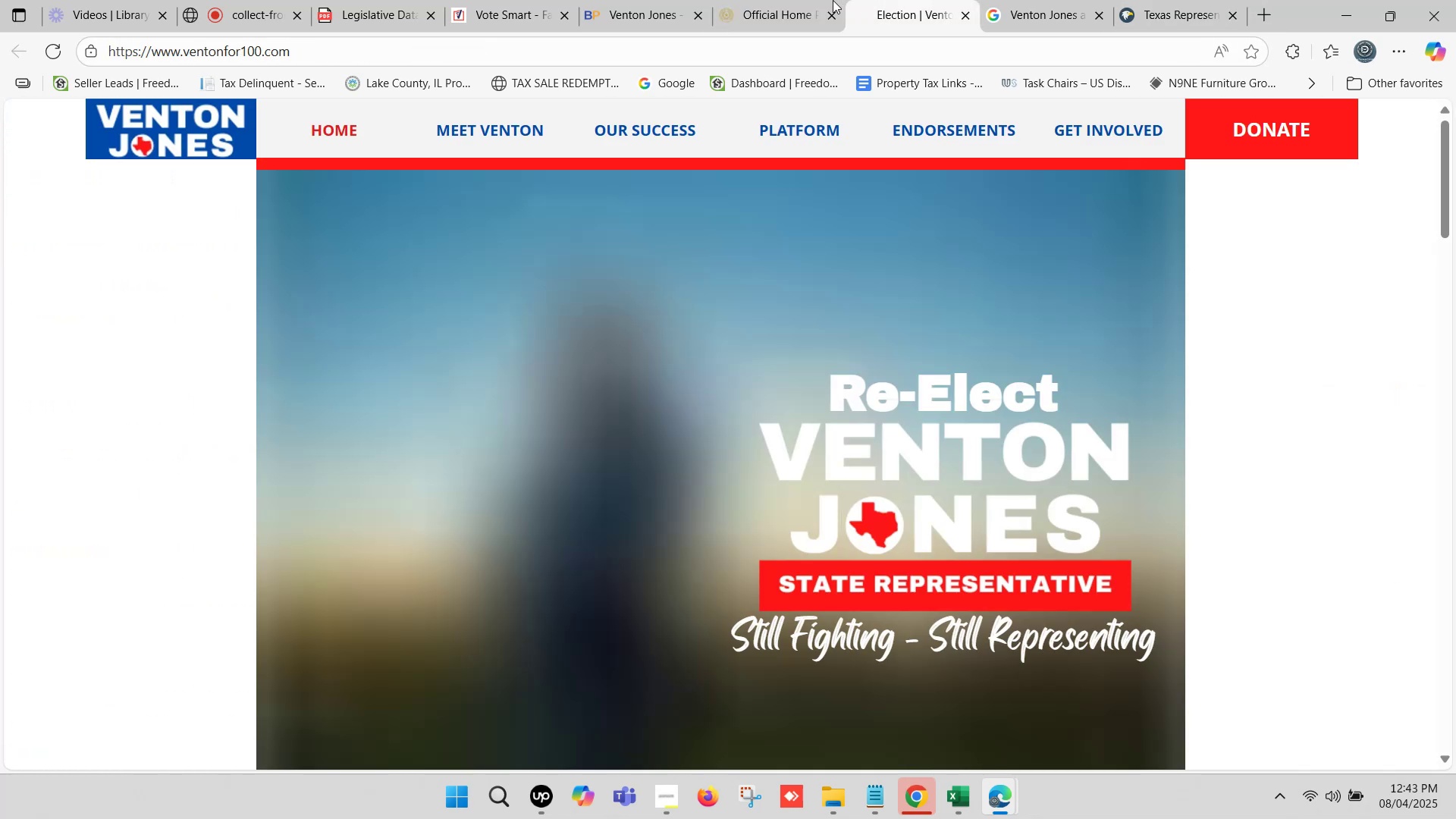 
left_click([826, 0])
 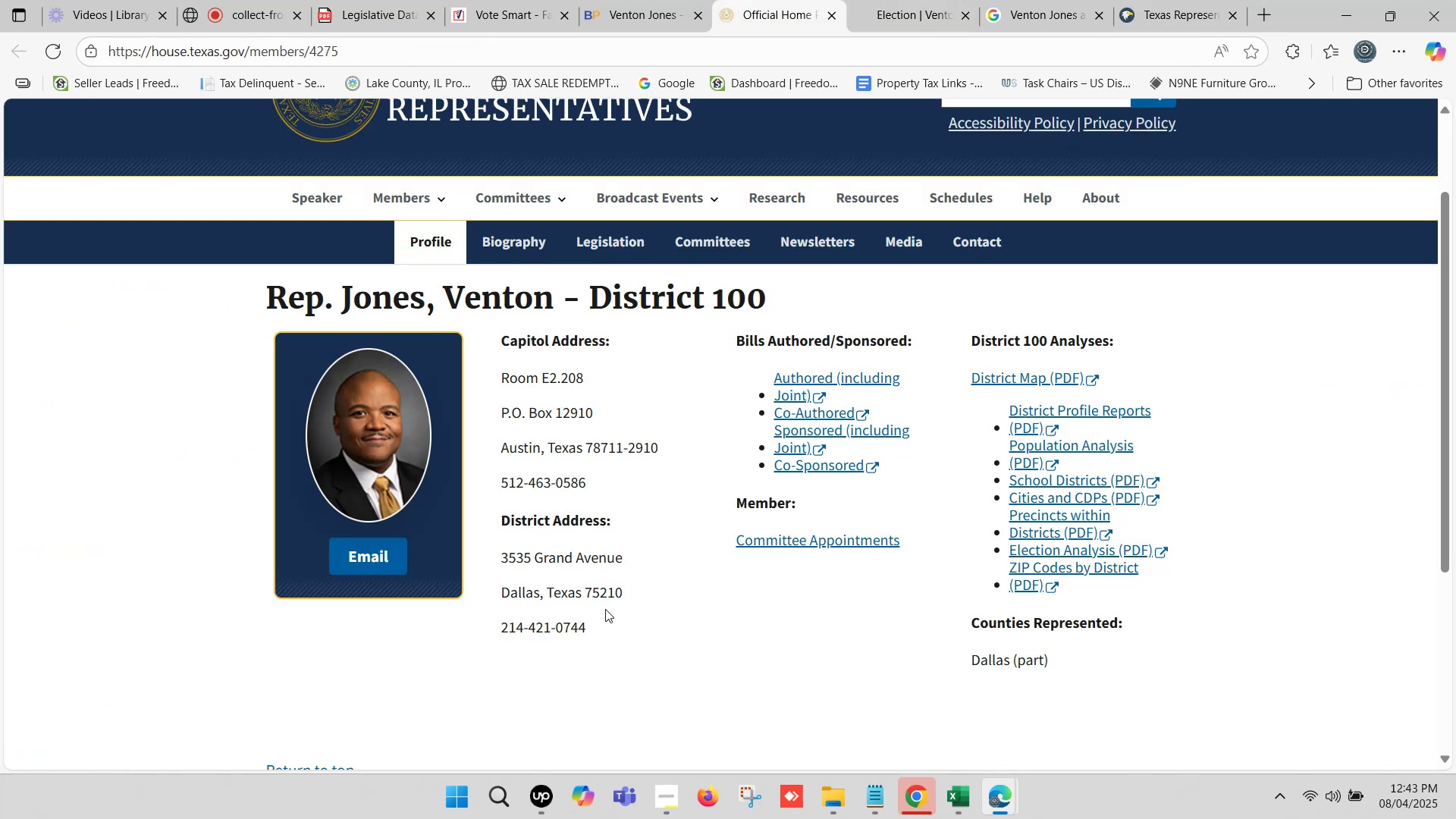 
left_click_drag(start_coordinate=[639, 589], to_coordinate=[504, 554])
 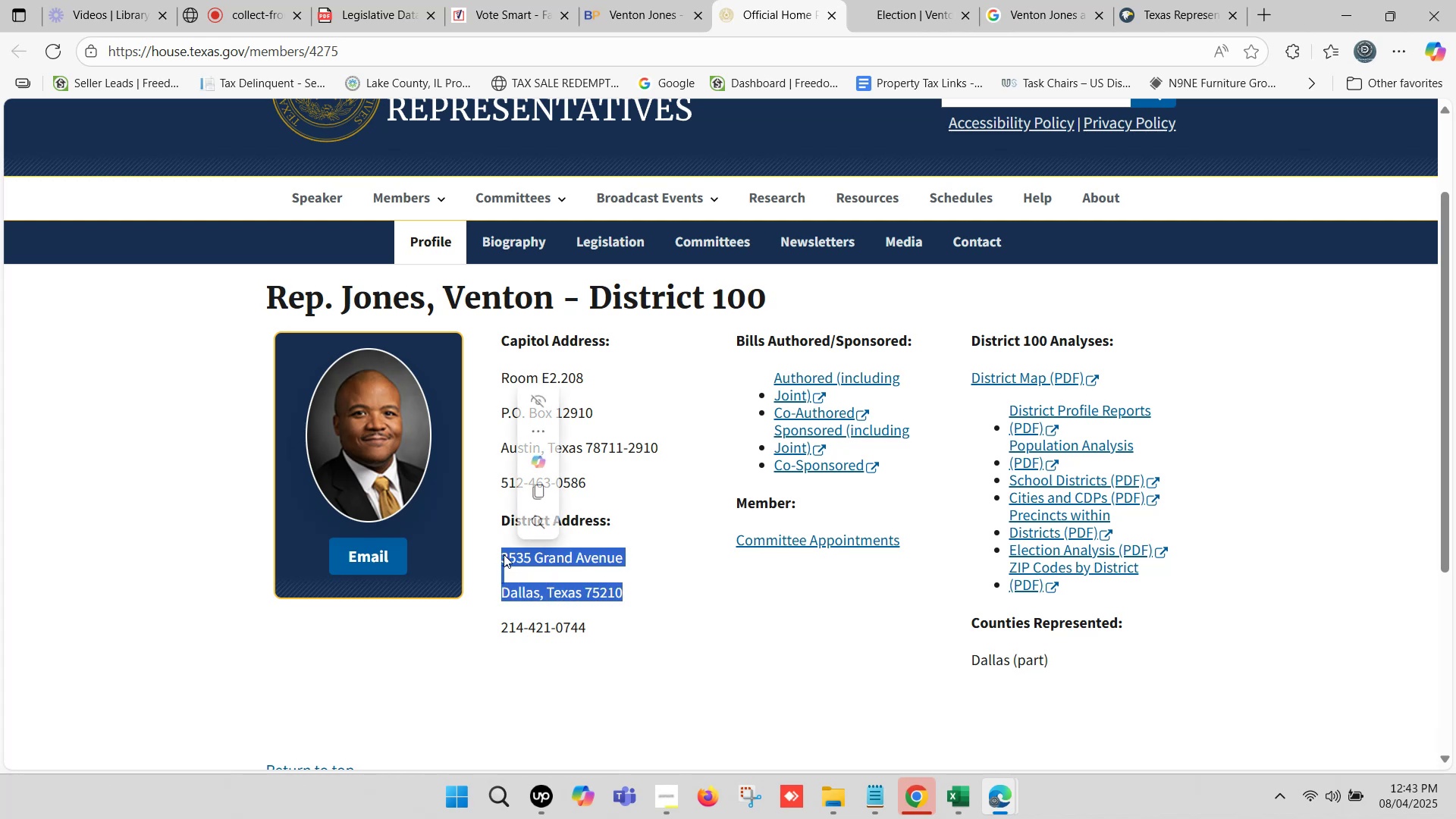 
key(Control+C)
 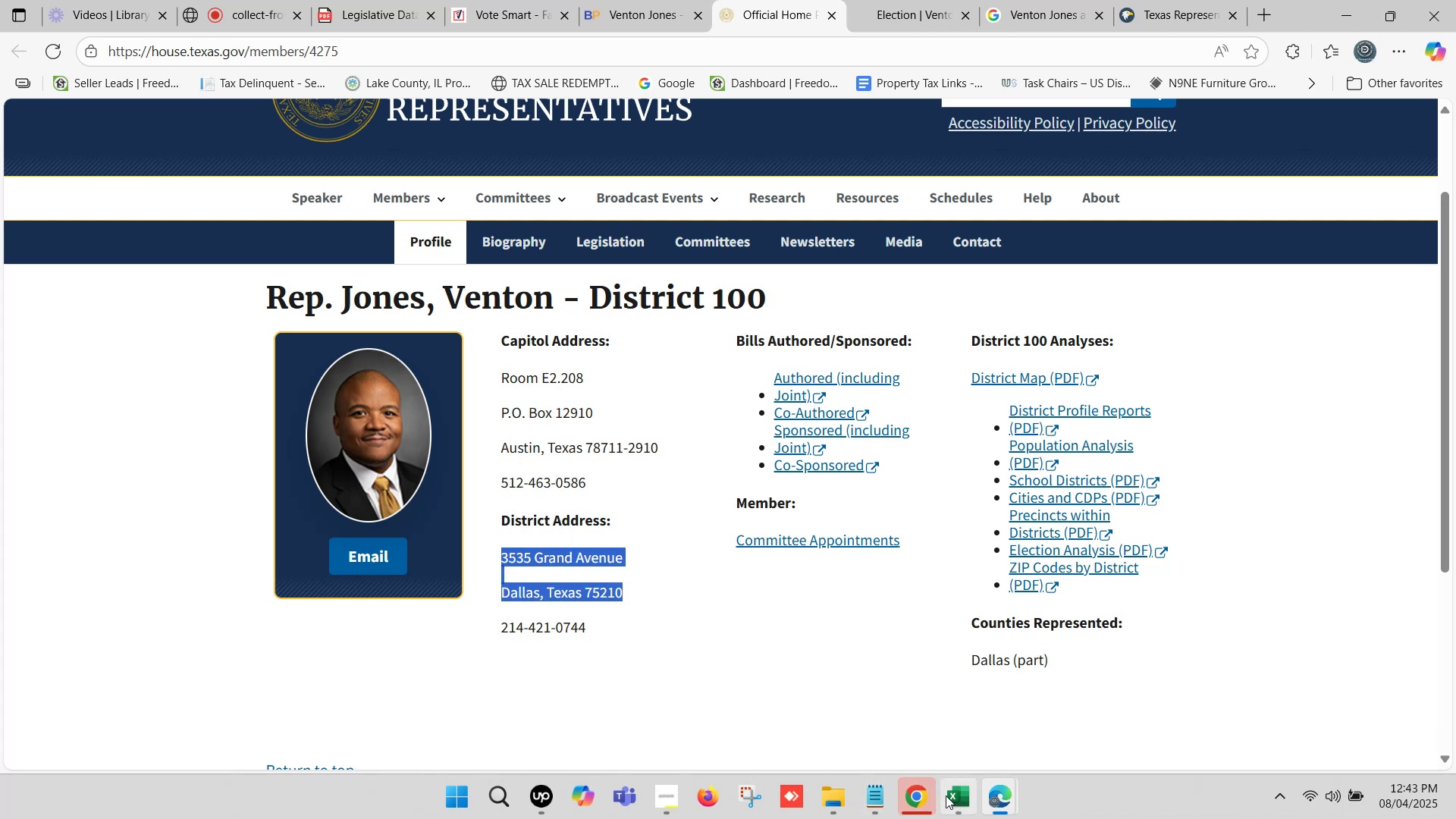 
left_click([965, 795])
 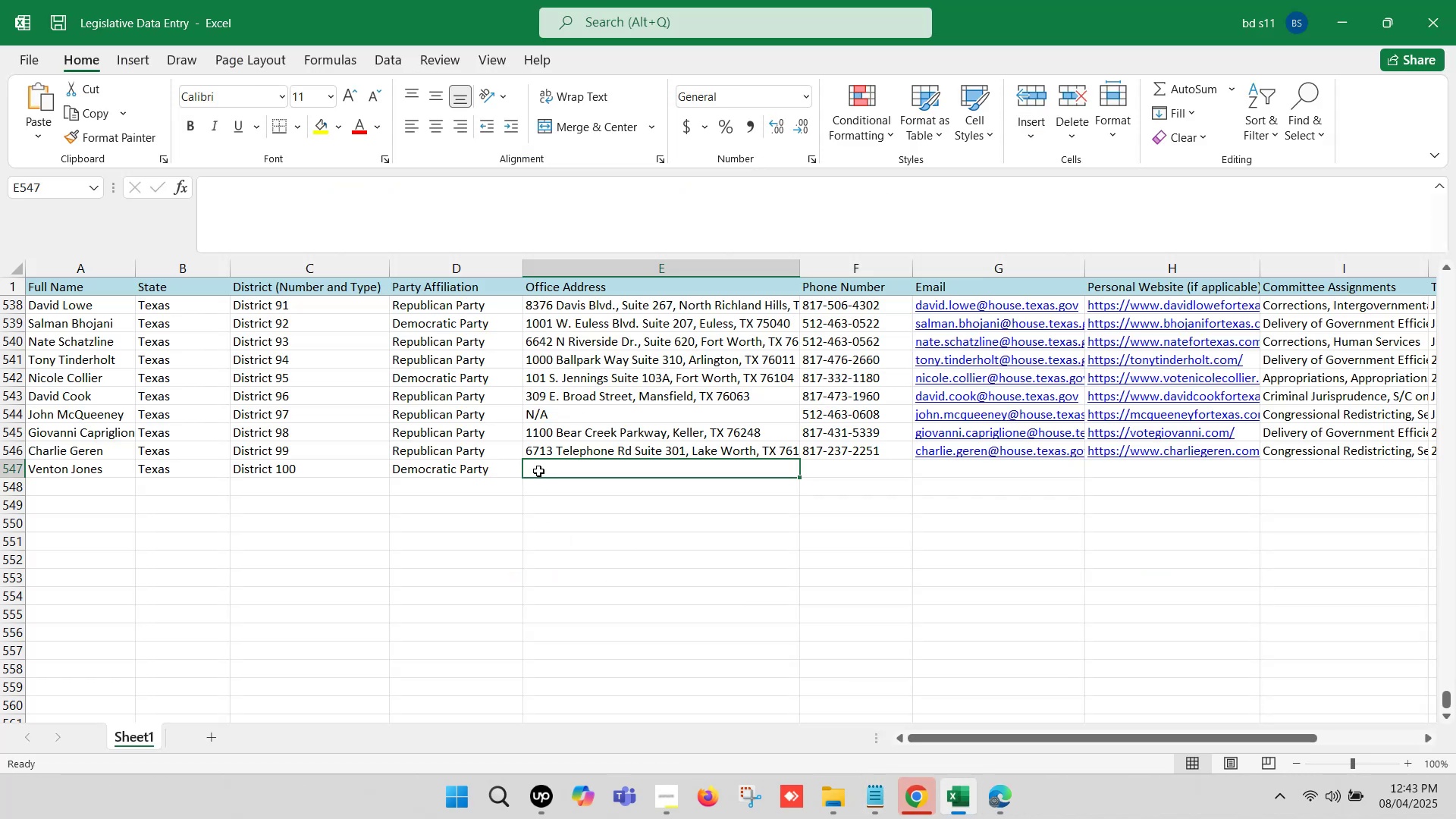 
double_click([538, 471])
 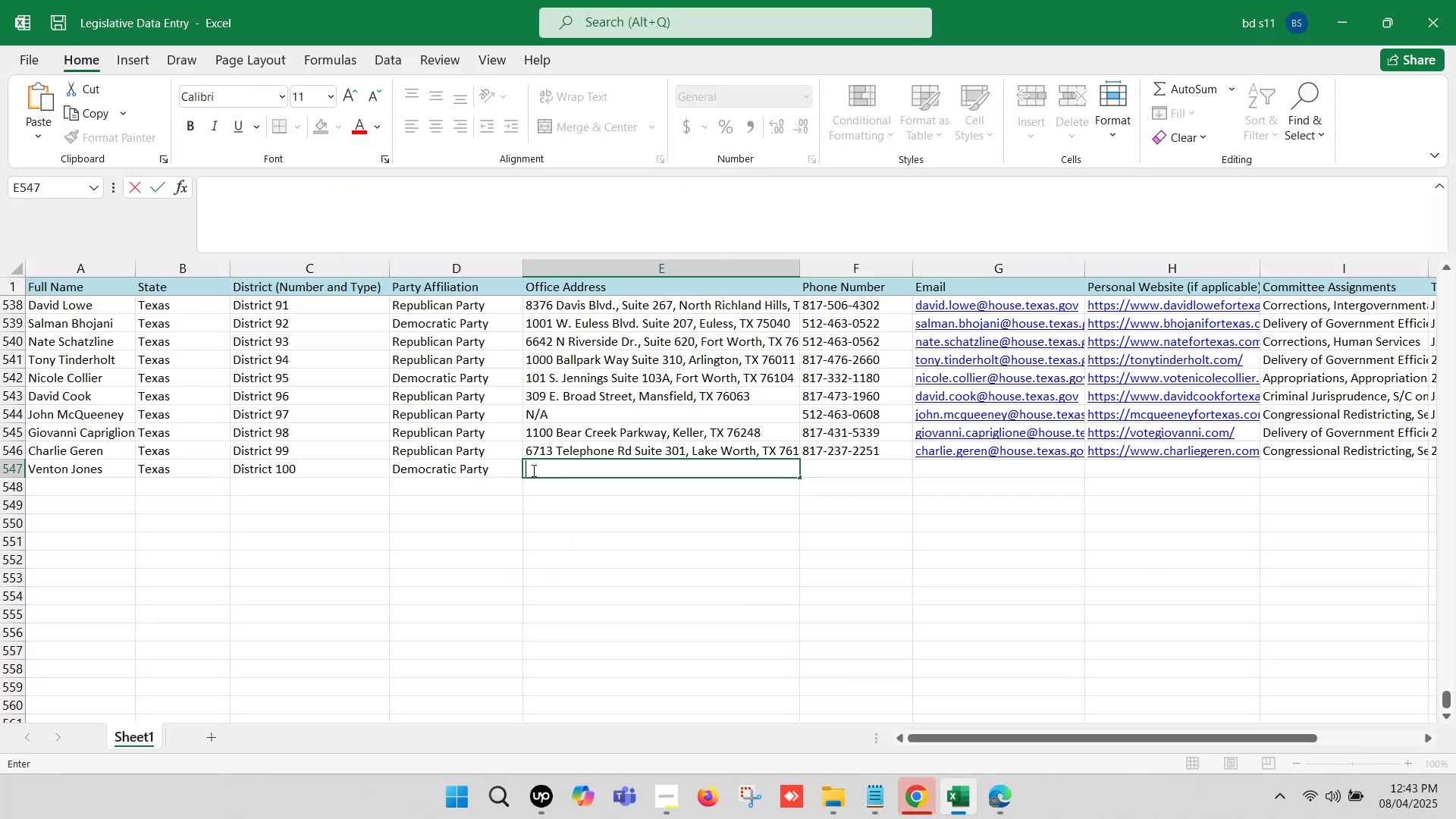 
key(Control+V)
 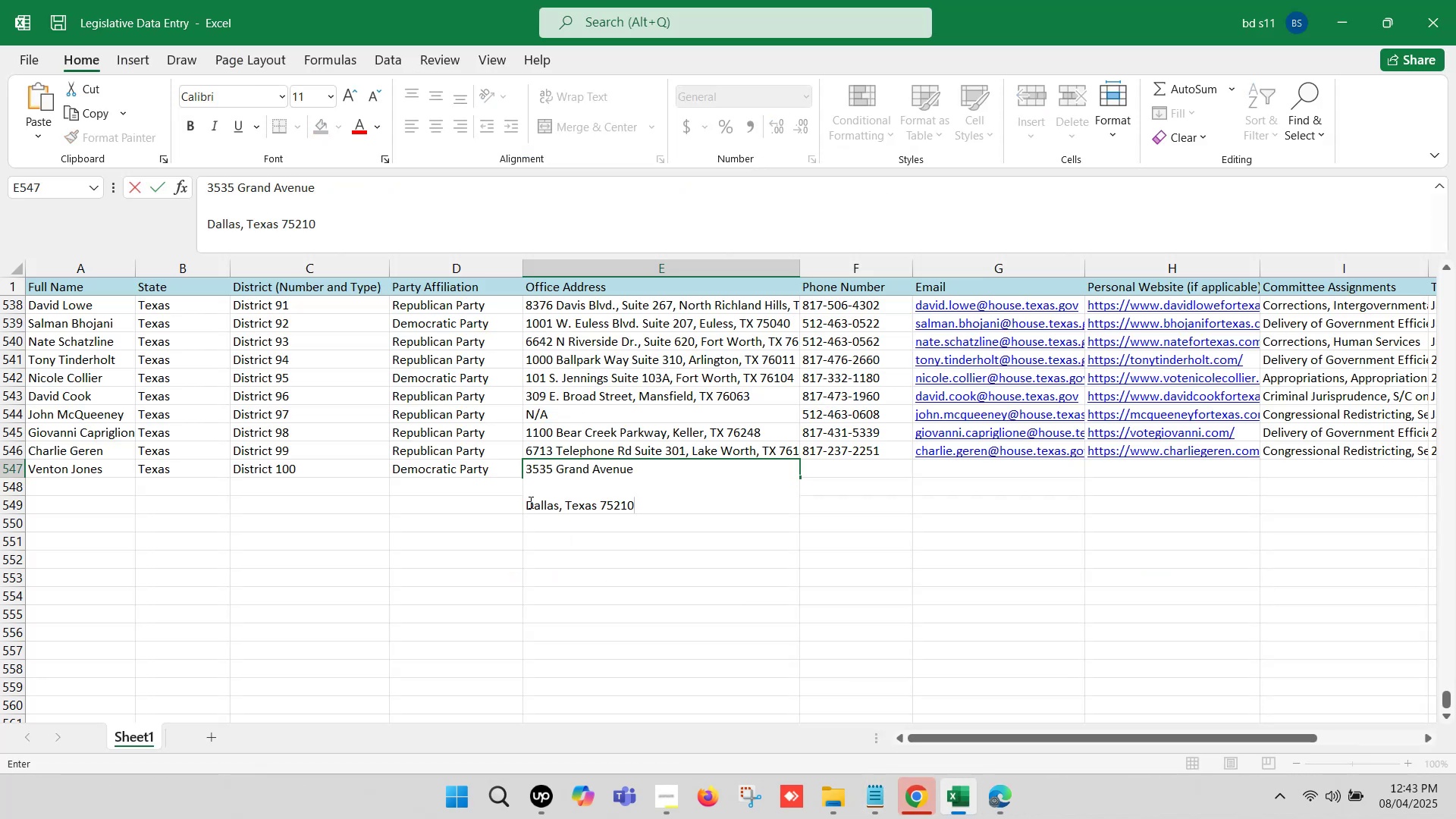 
left_click([529, 501])
 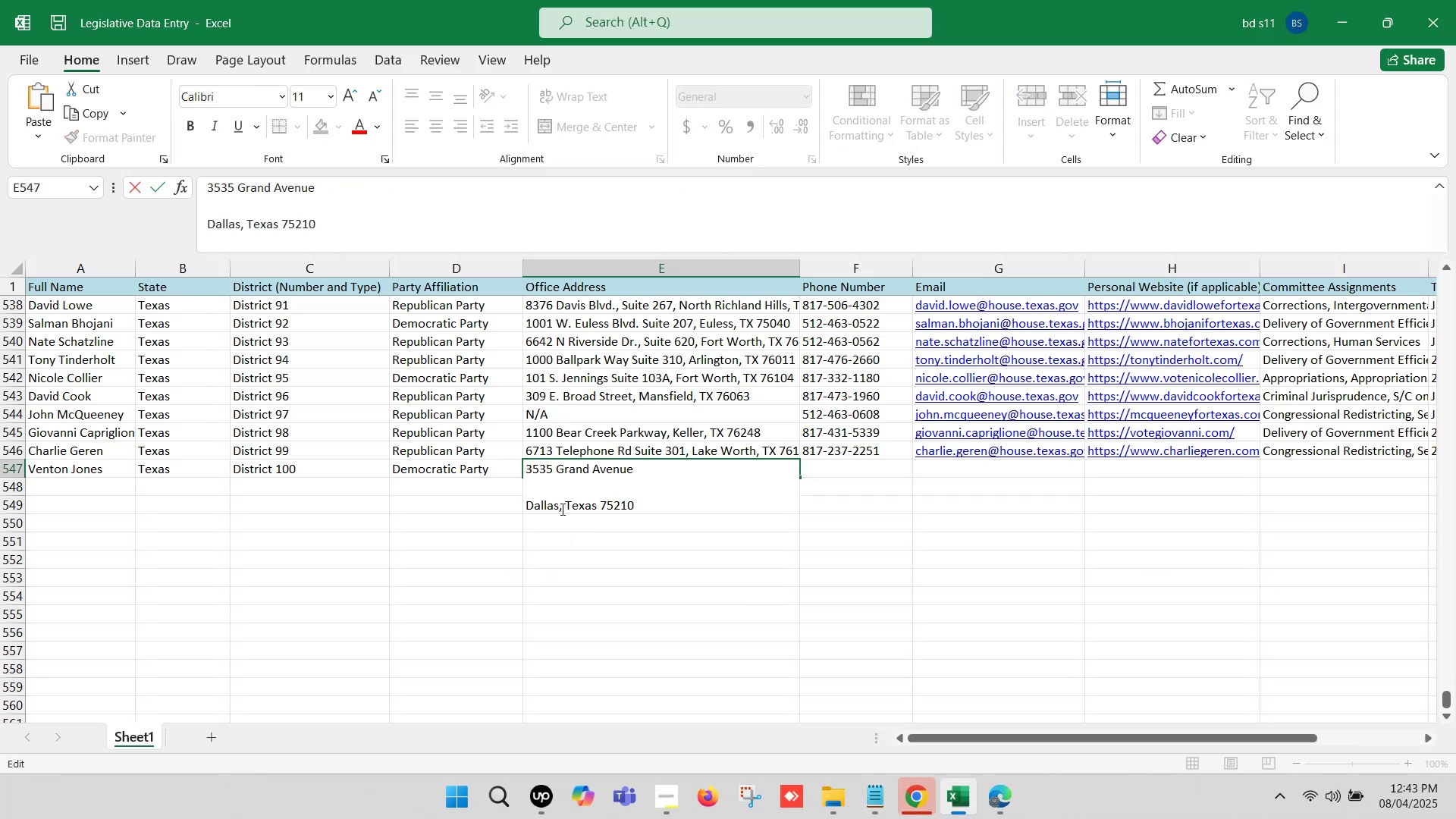 
key(Backspace)
 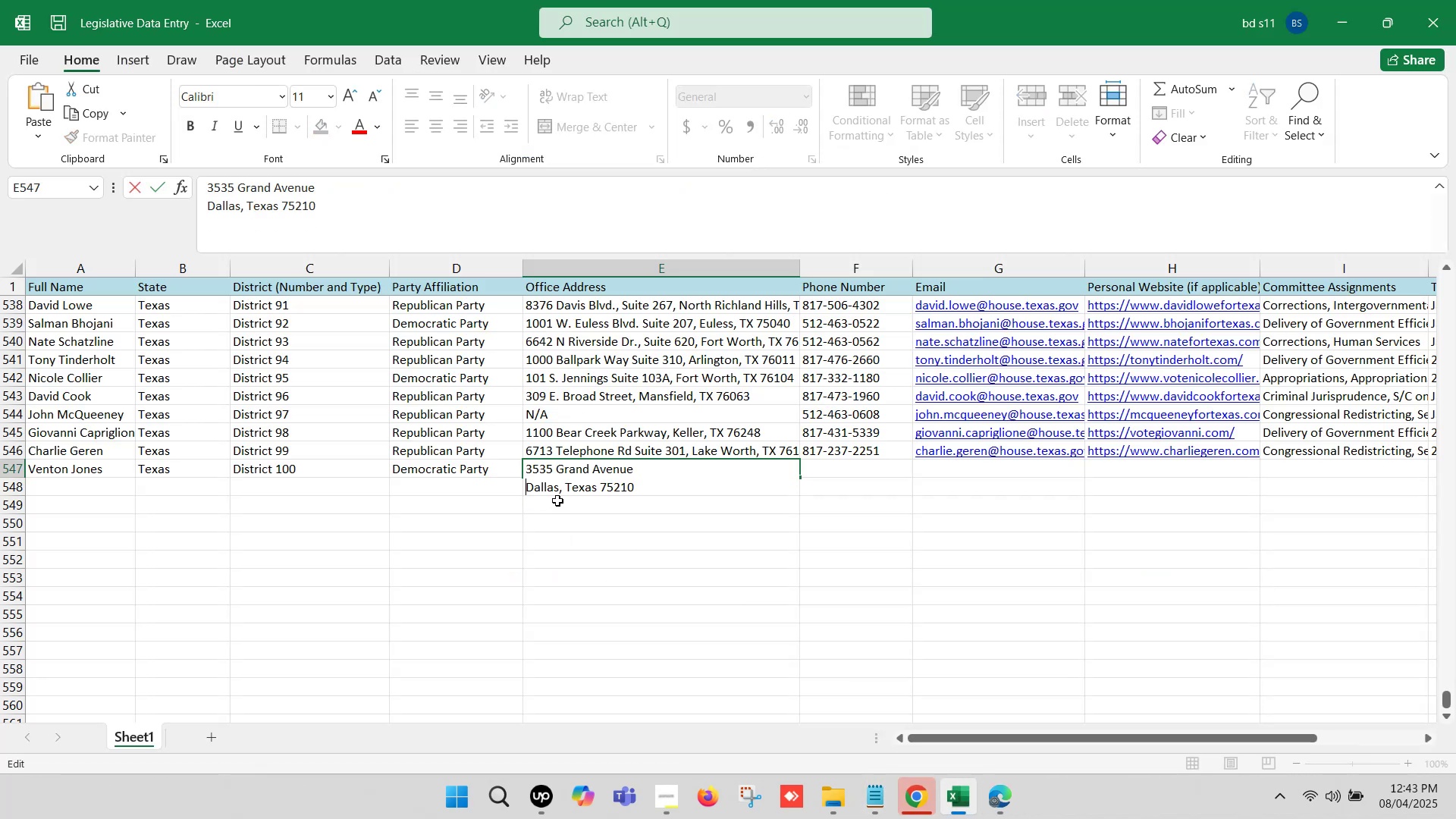 
key(Backspace)
 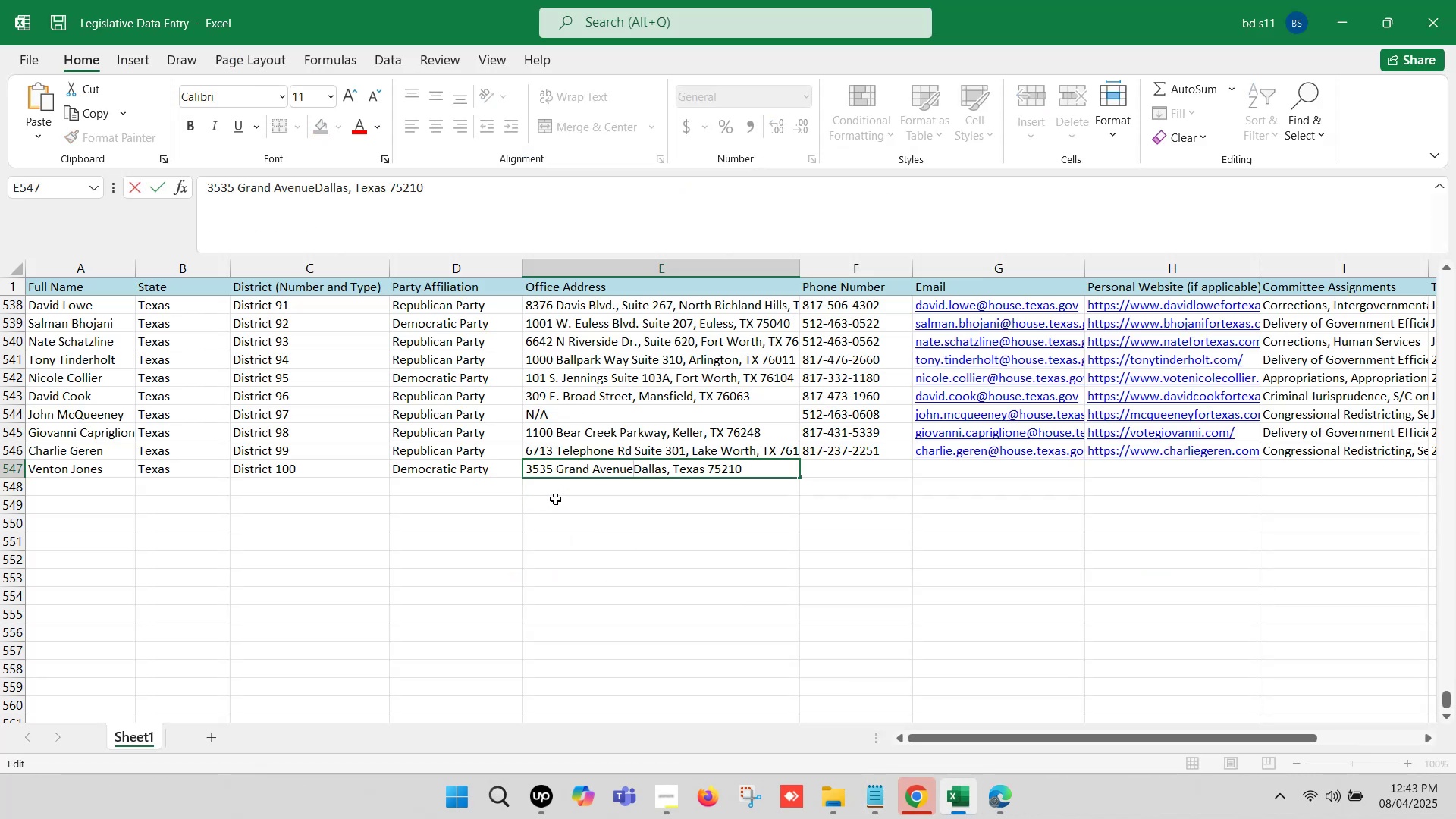 
key(Comma)
 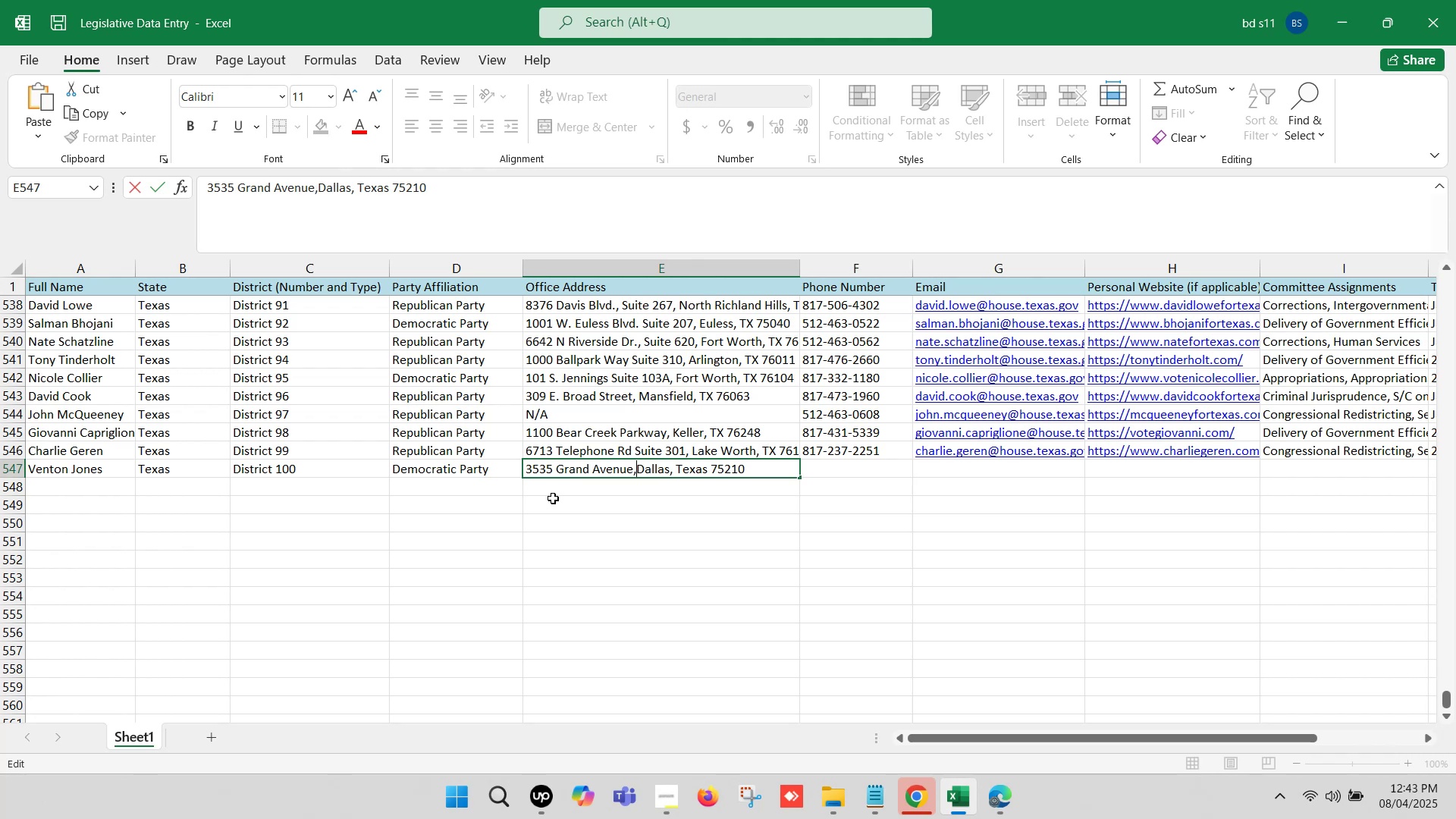 
key(Space)
 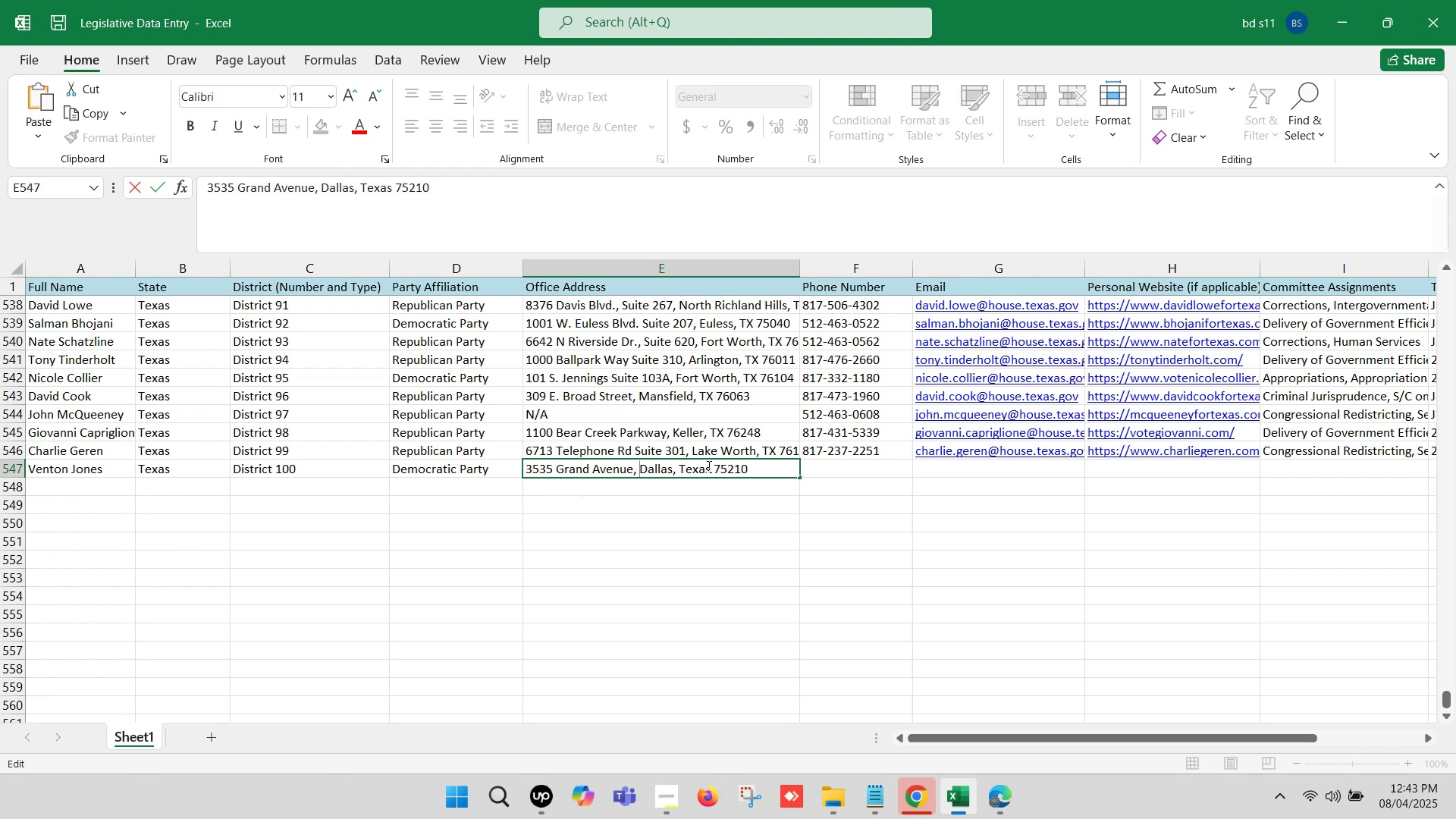 
left_click([709, 464])
 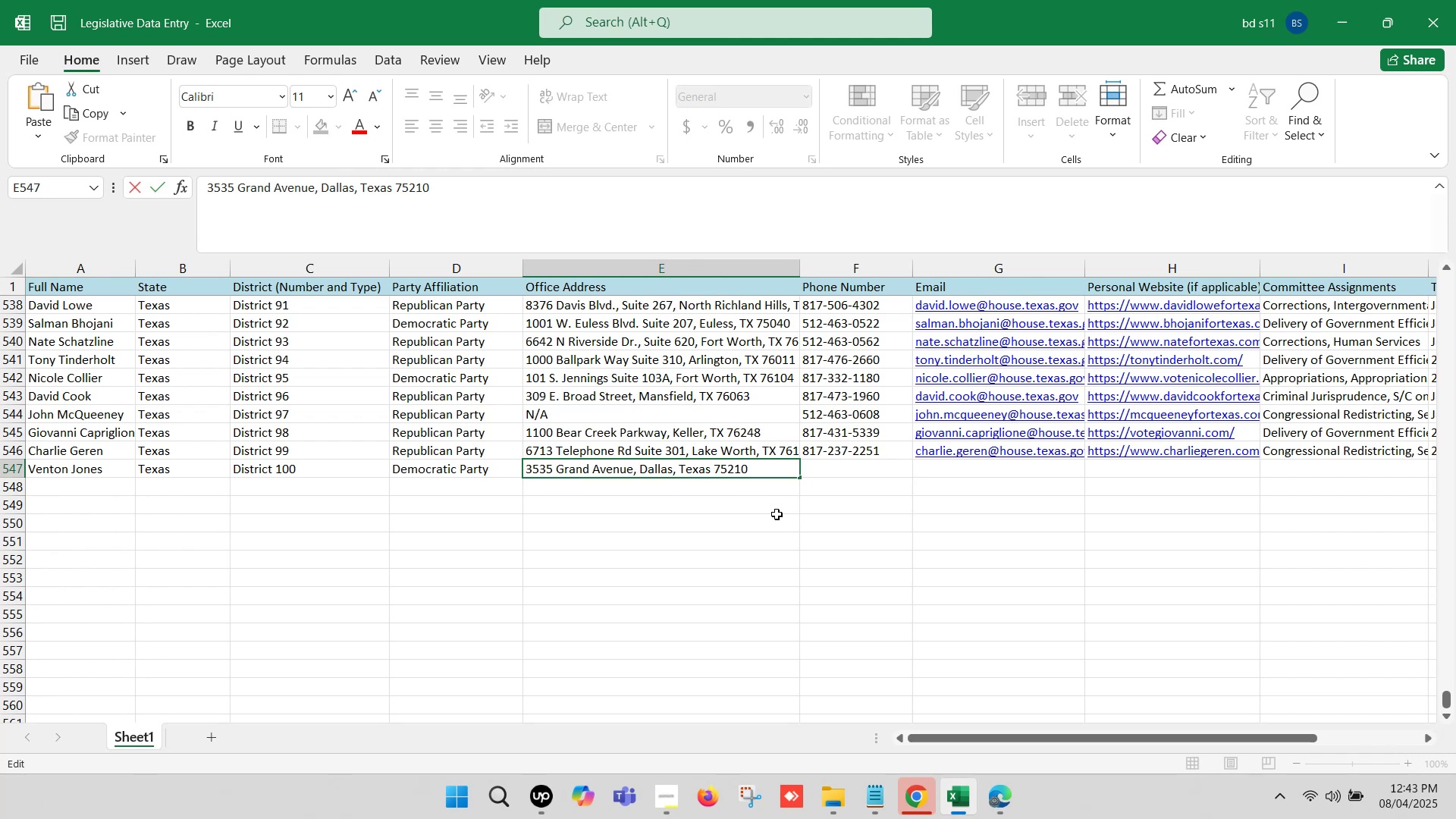 
key(Backspace)
 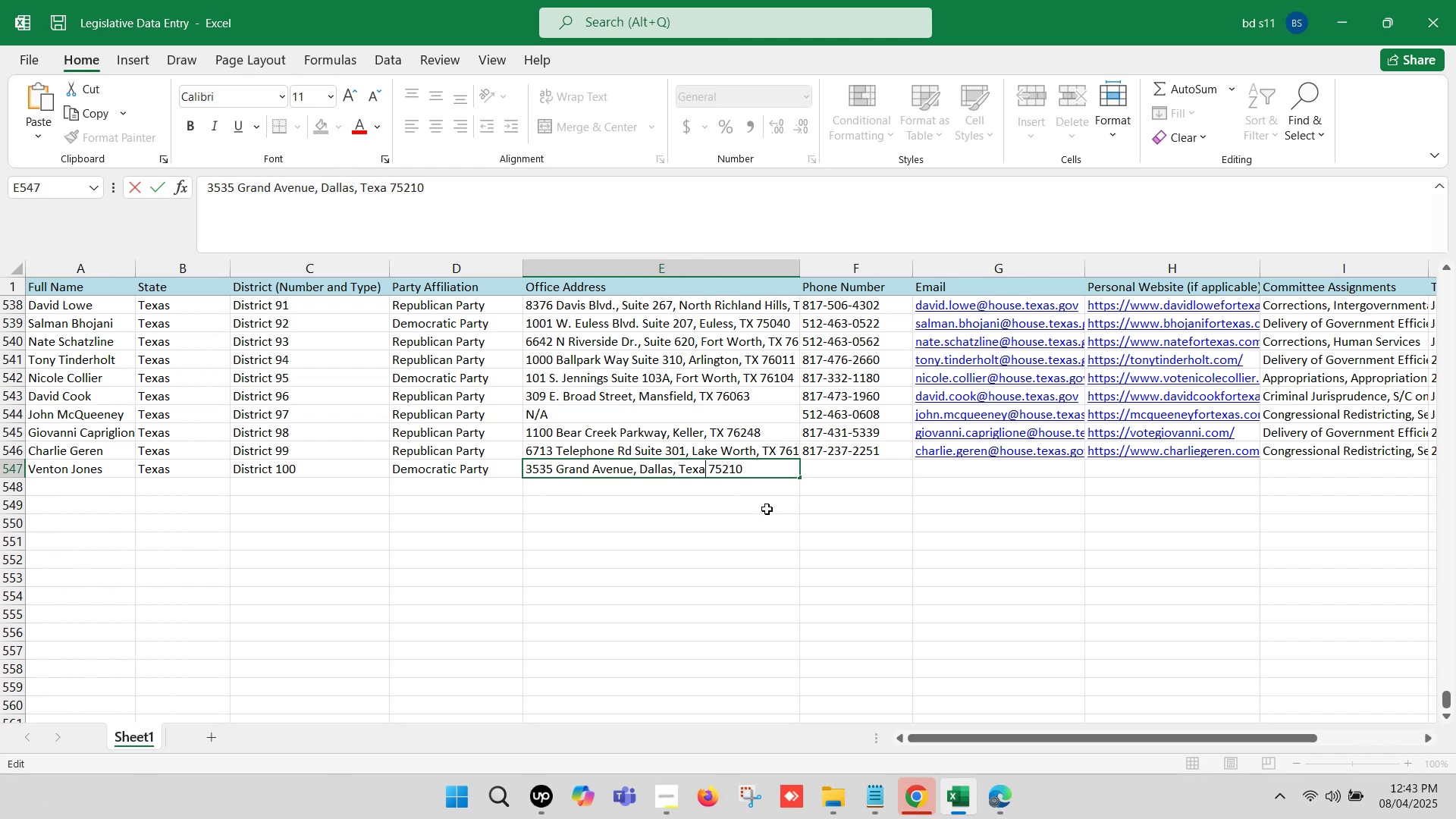 
key(Backspace)
 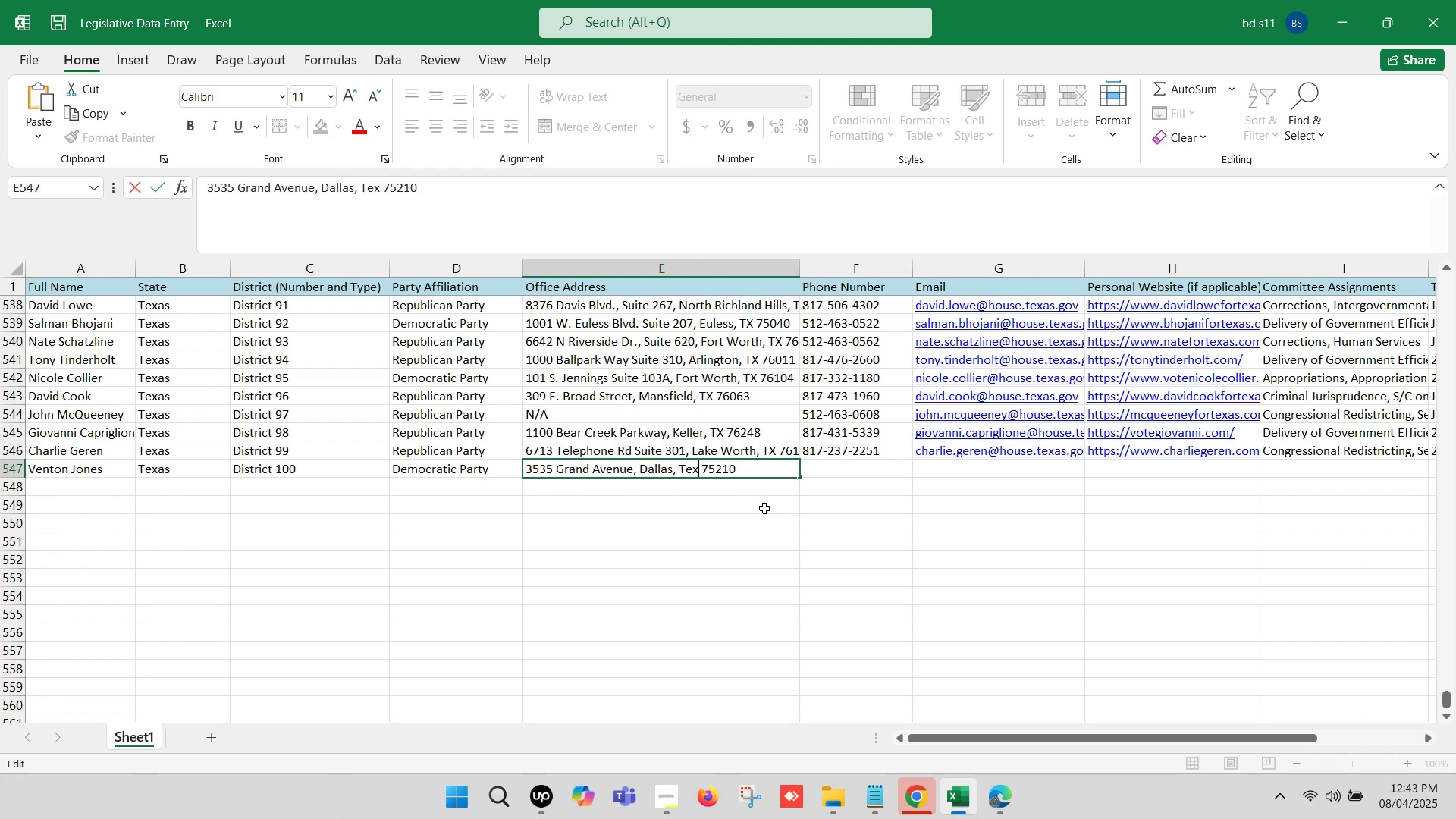 
key(Backspace)
 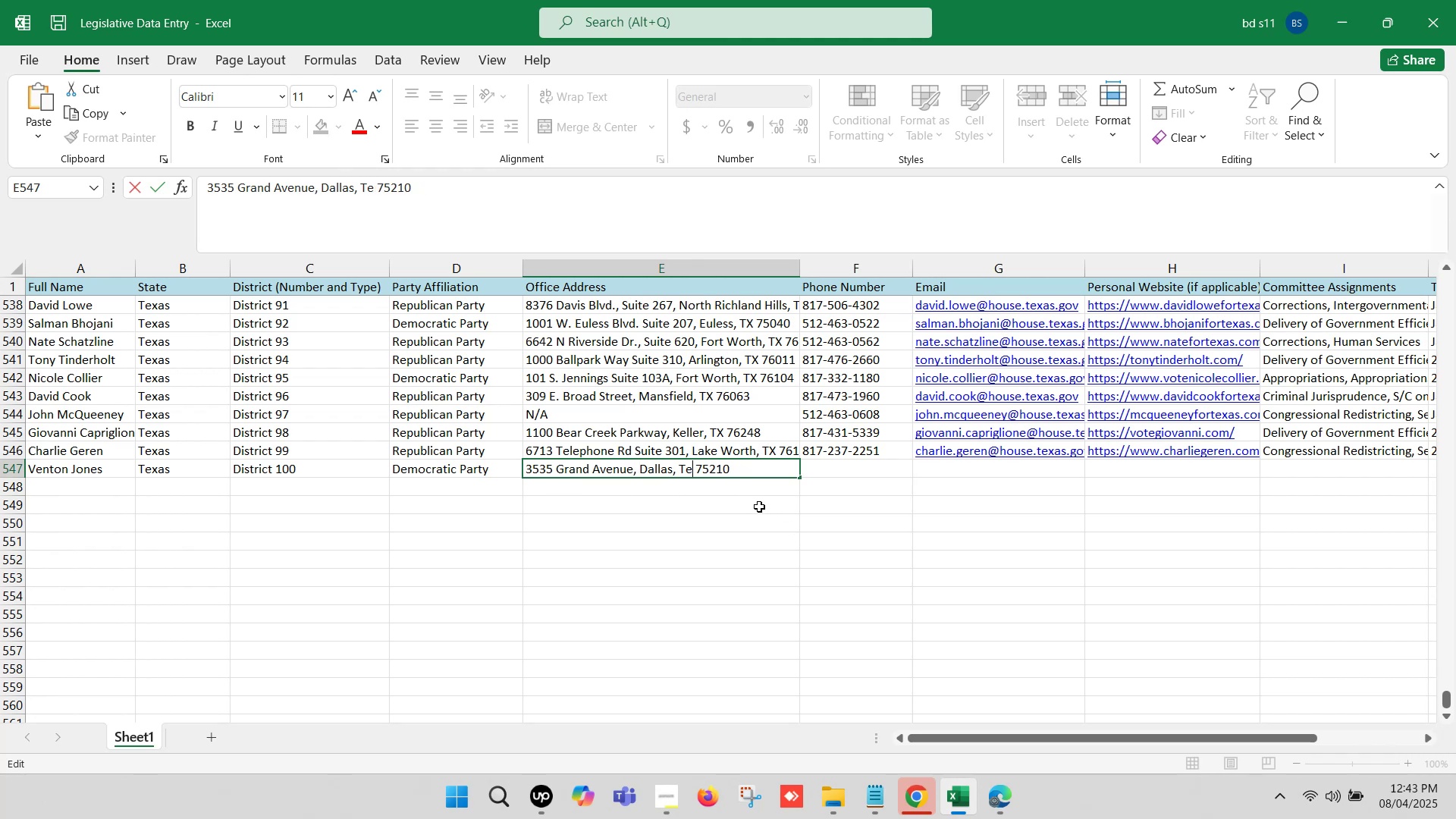 
key(Backspace)
 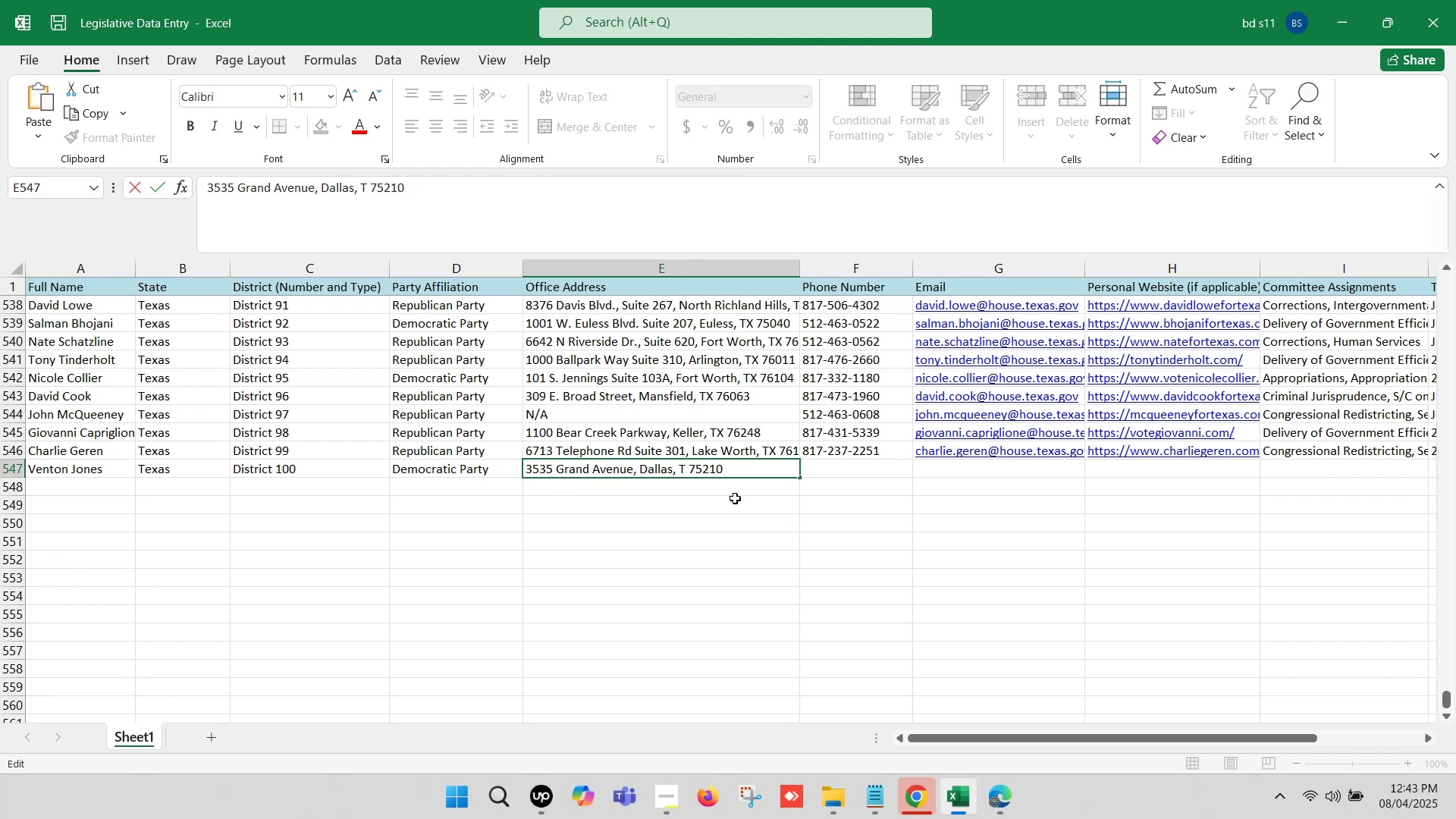 
key(Shift+X)
 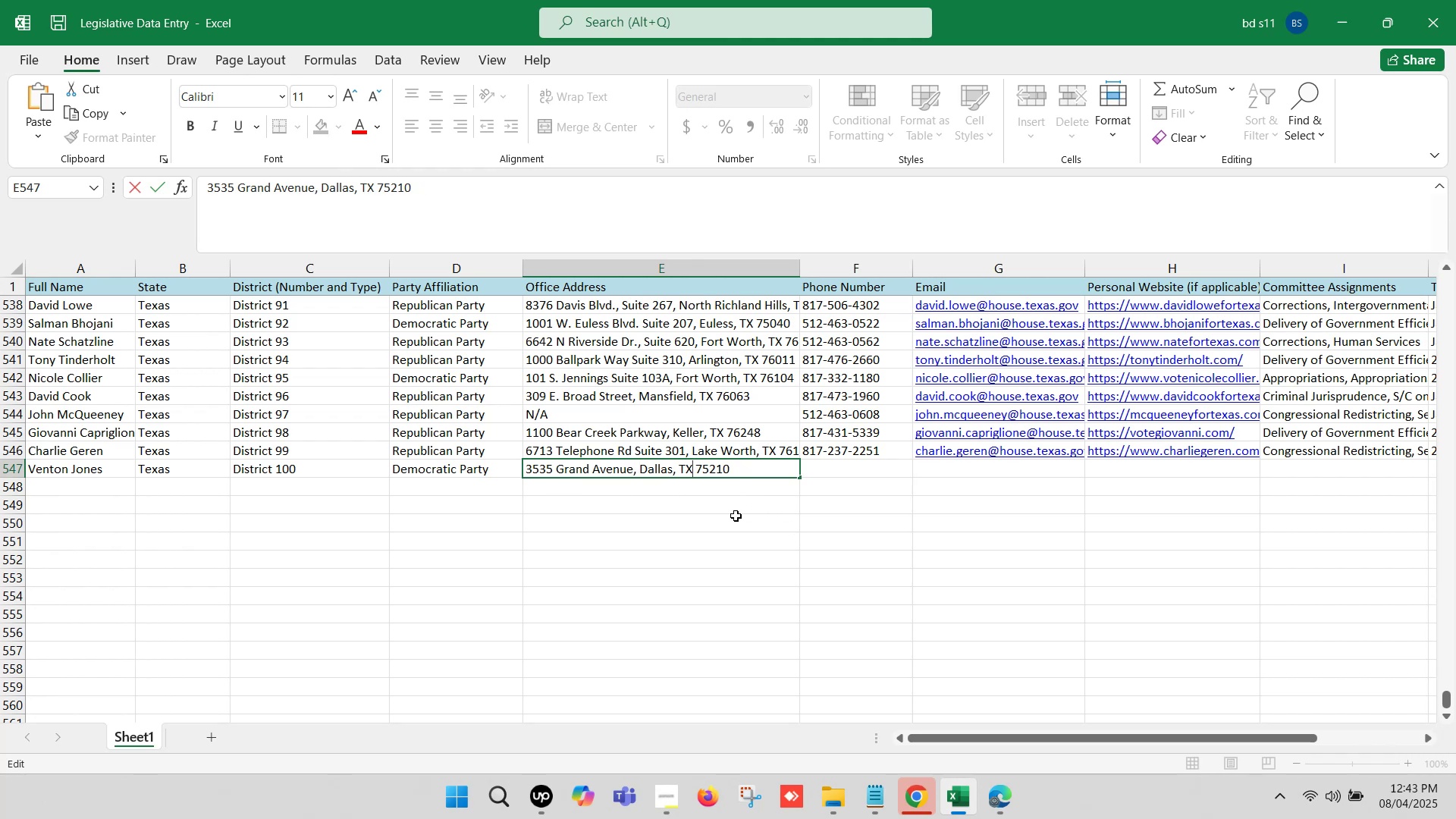 
left_click([732, 516])
 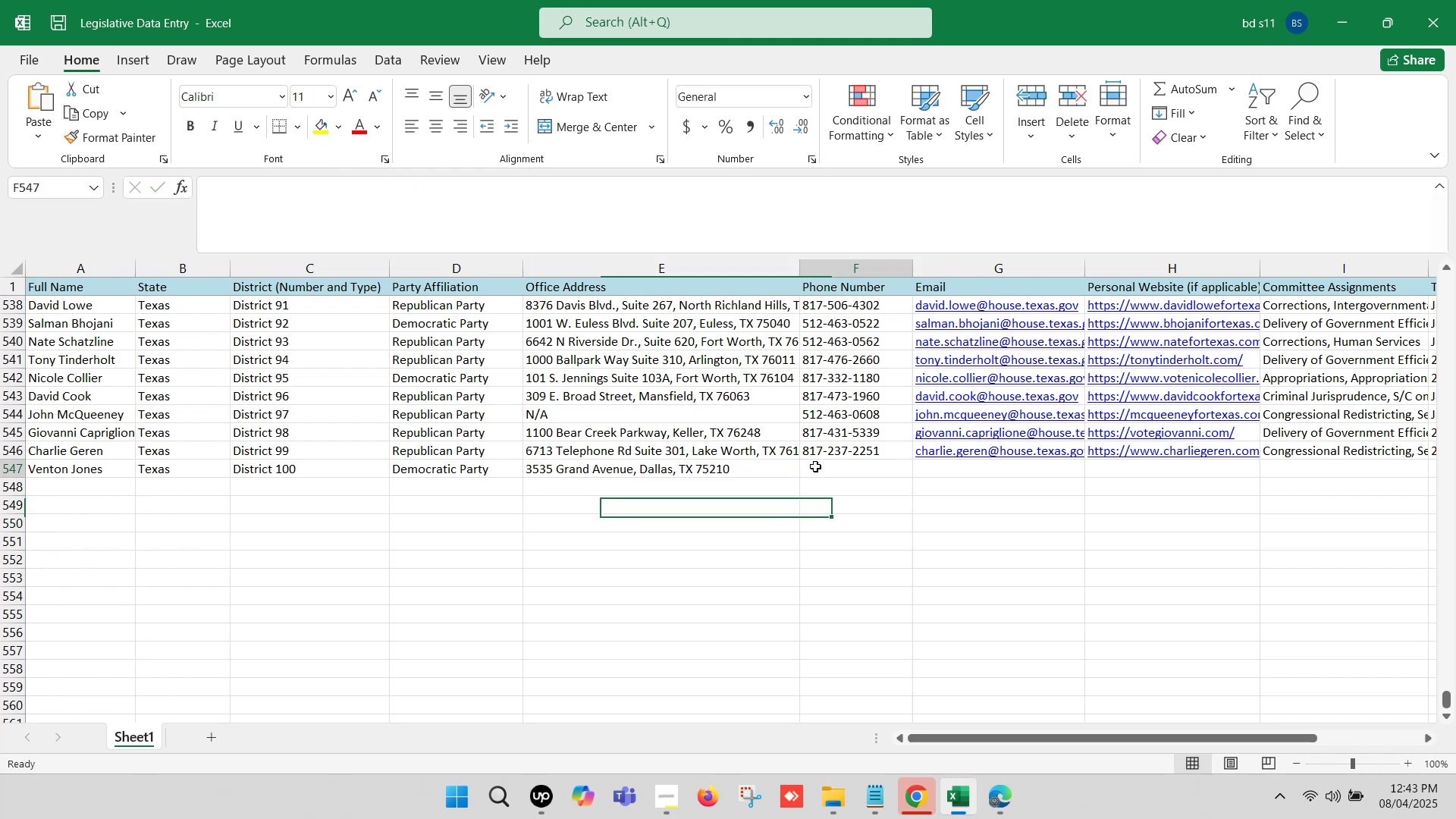 
left_click([815, 466])
 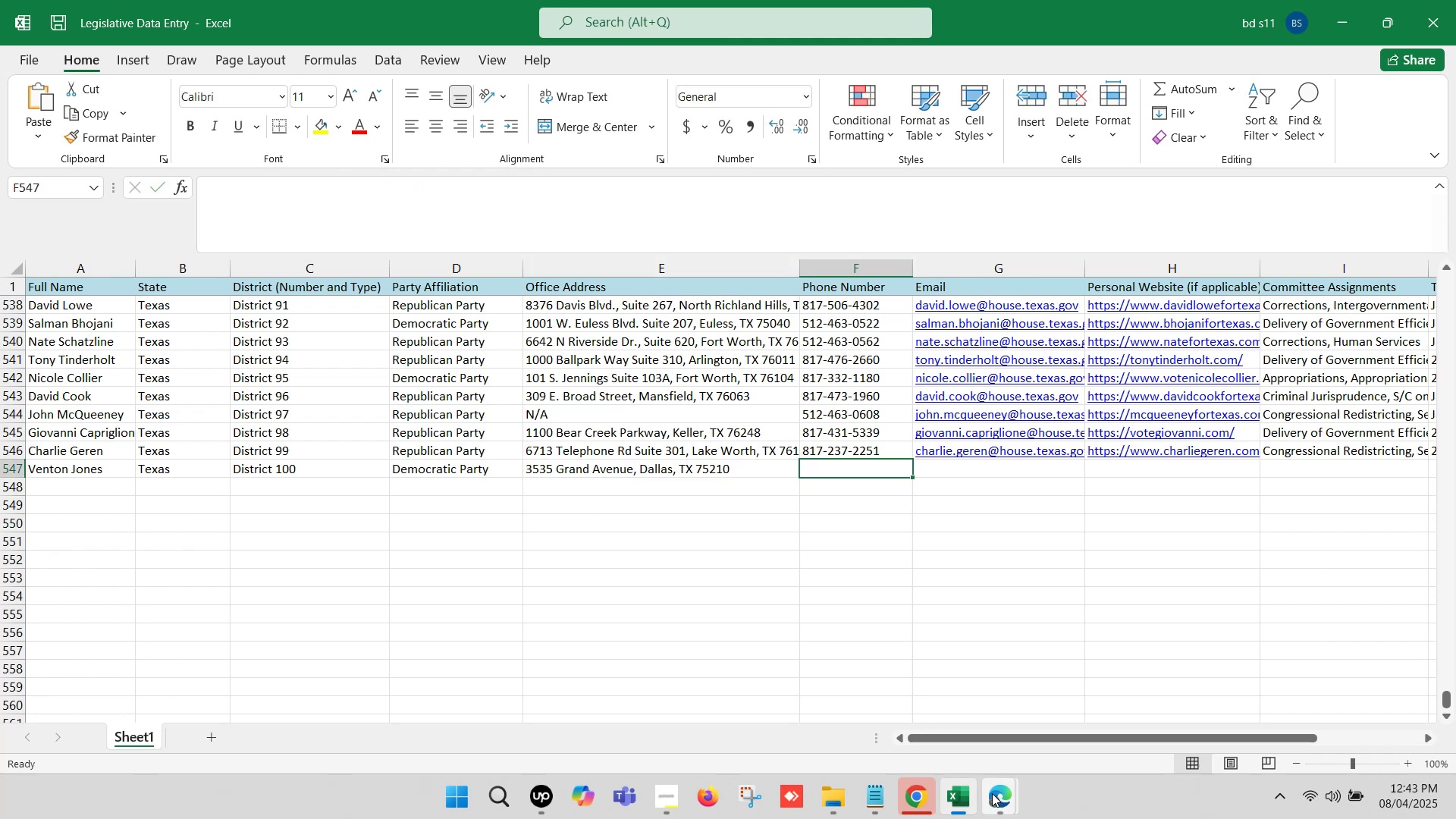 
left_click([993, 795])
 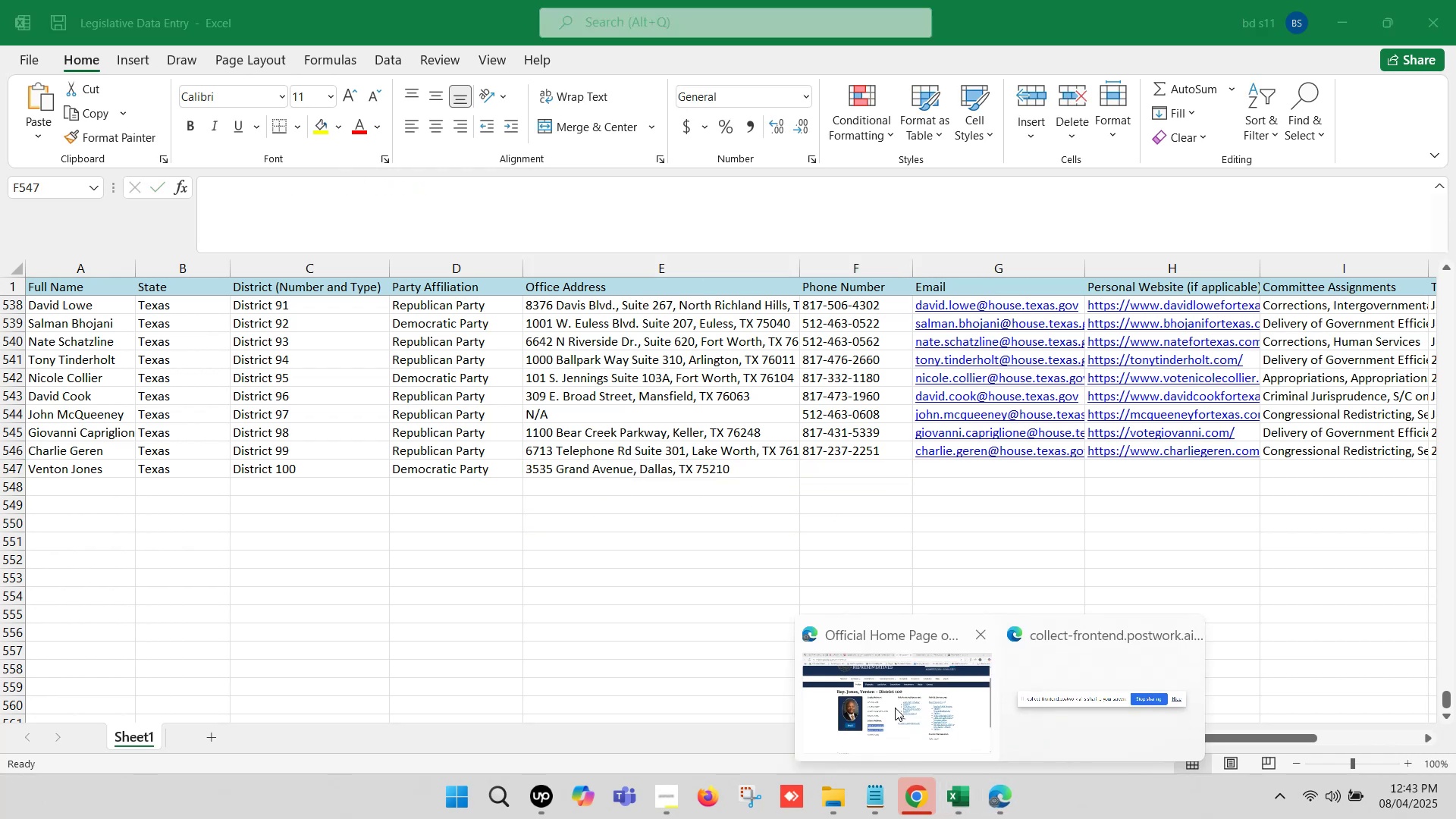 
left_click([889, 705])
 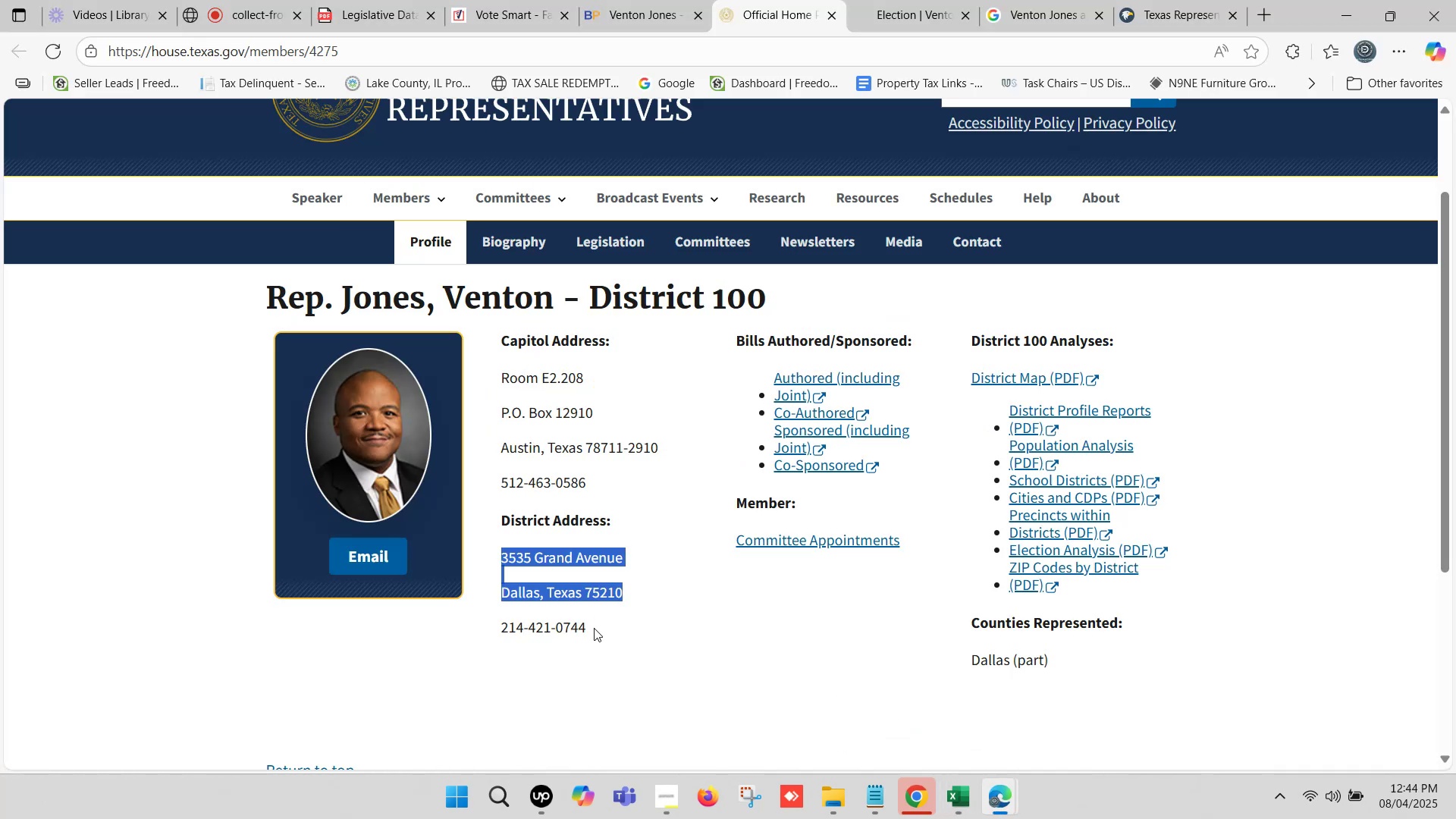 
left_click_drag(start_coordinate=[593, 629], to_coordinate=[552, 628])
 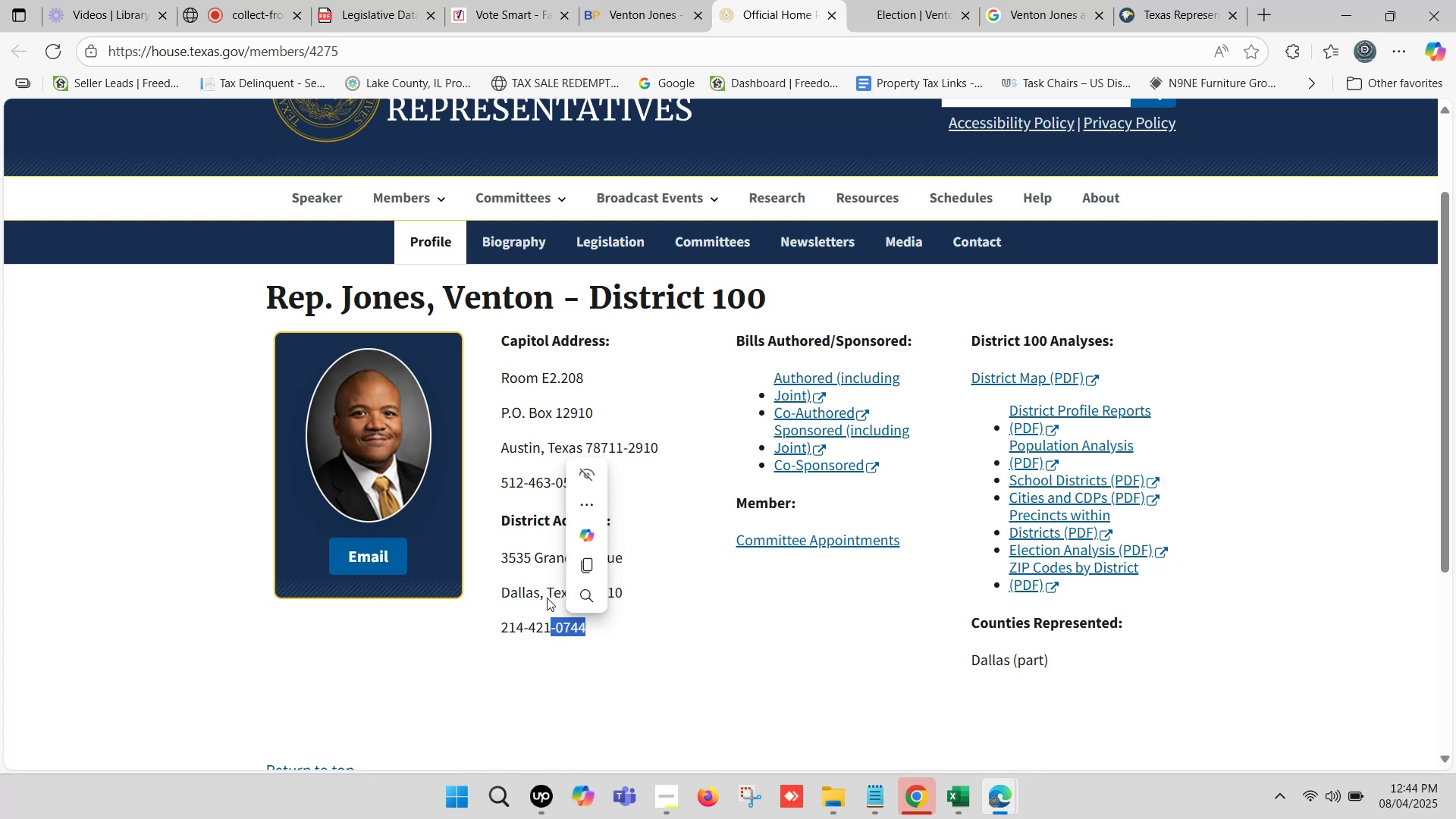 
wait(25.22)
 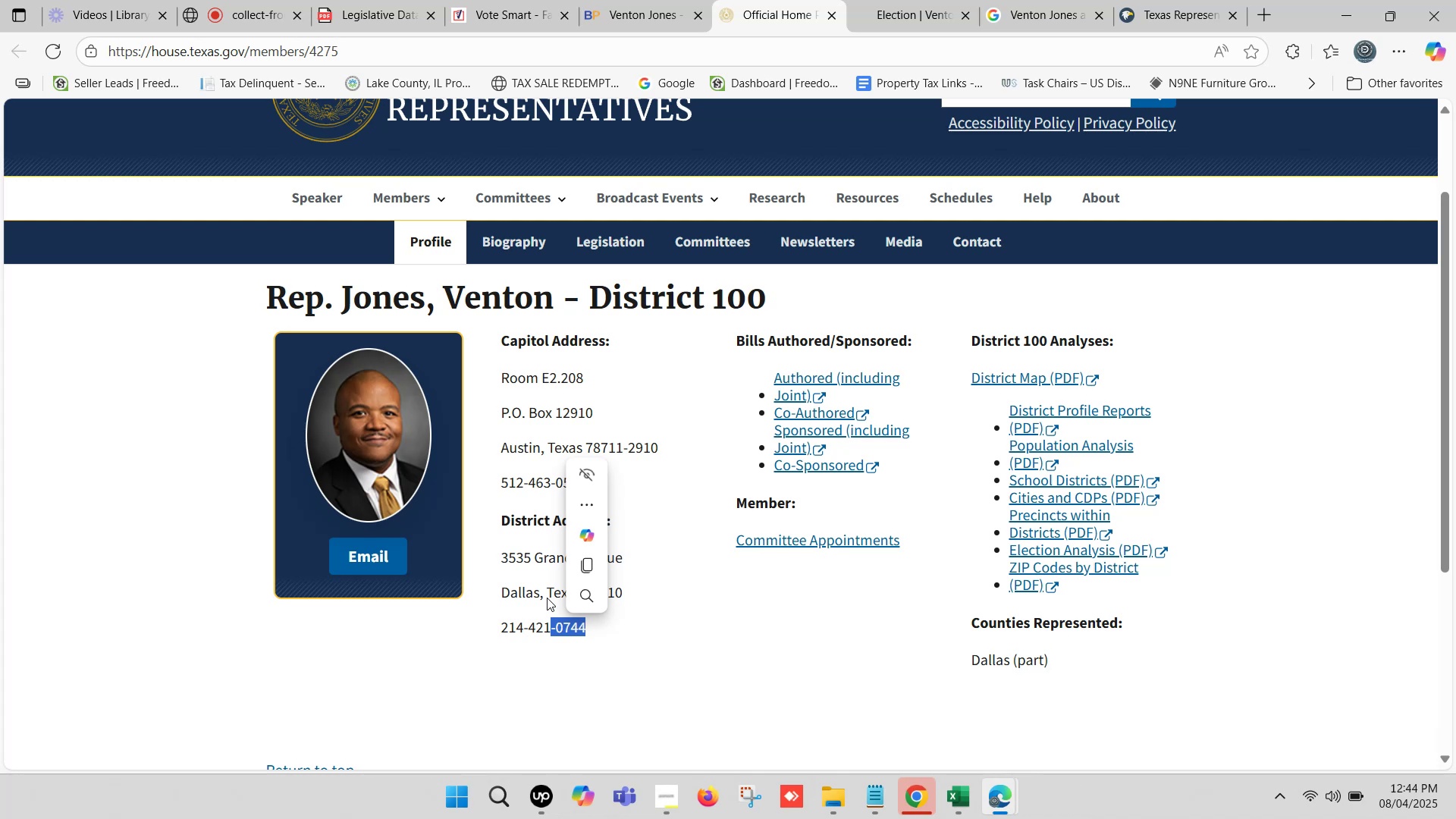 
key(ArrowDown)
 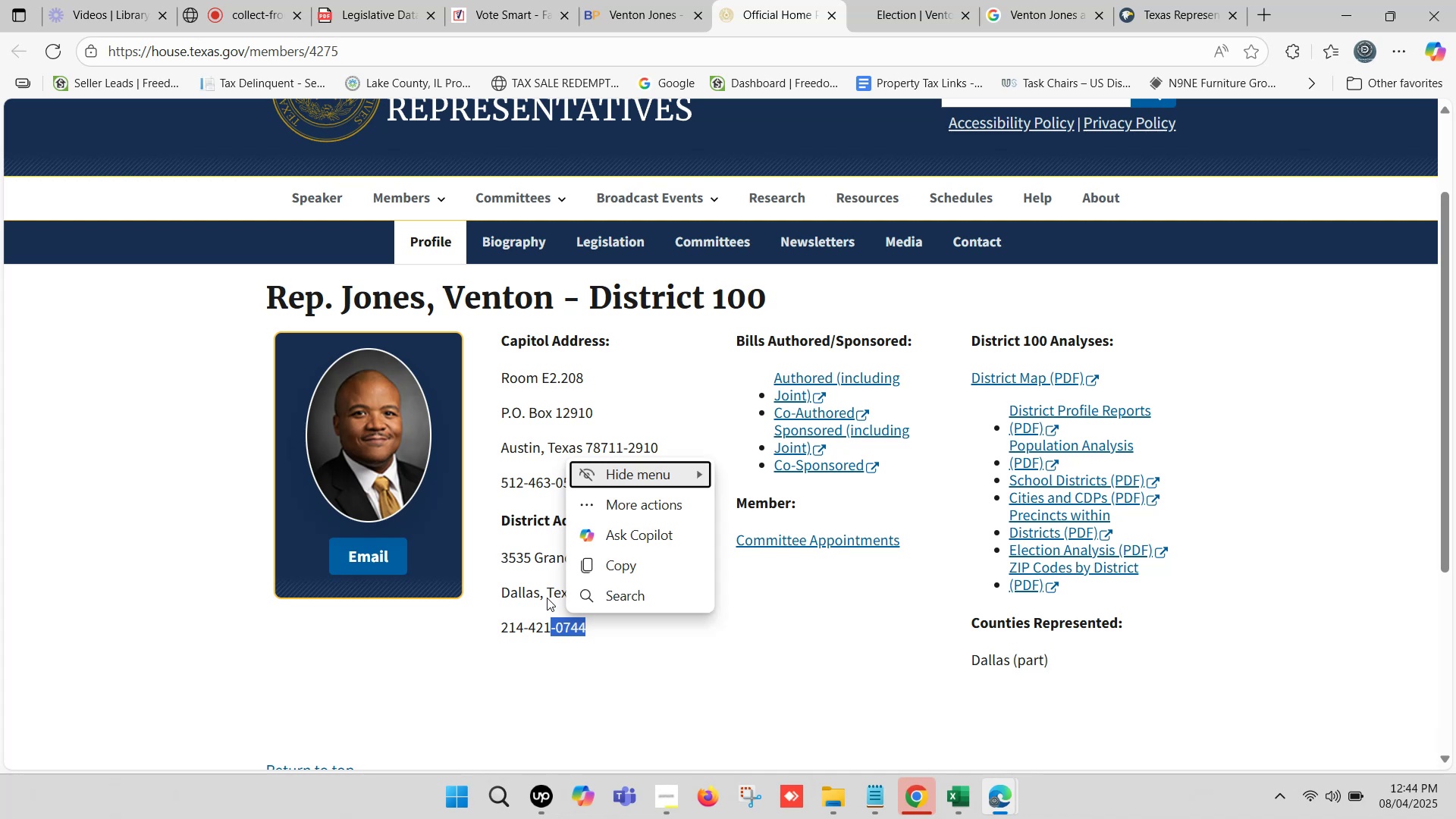 
key(ArrowDown)
 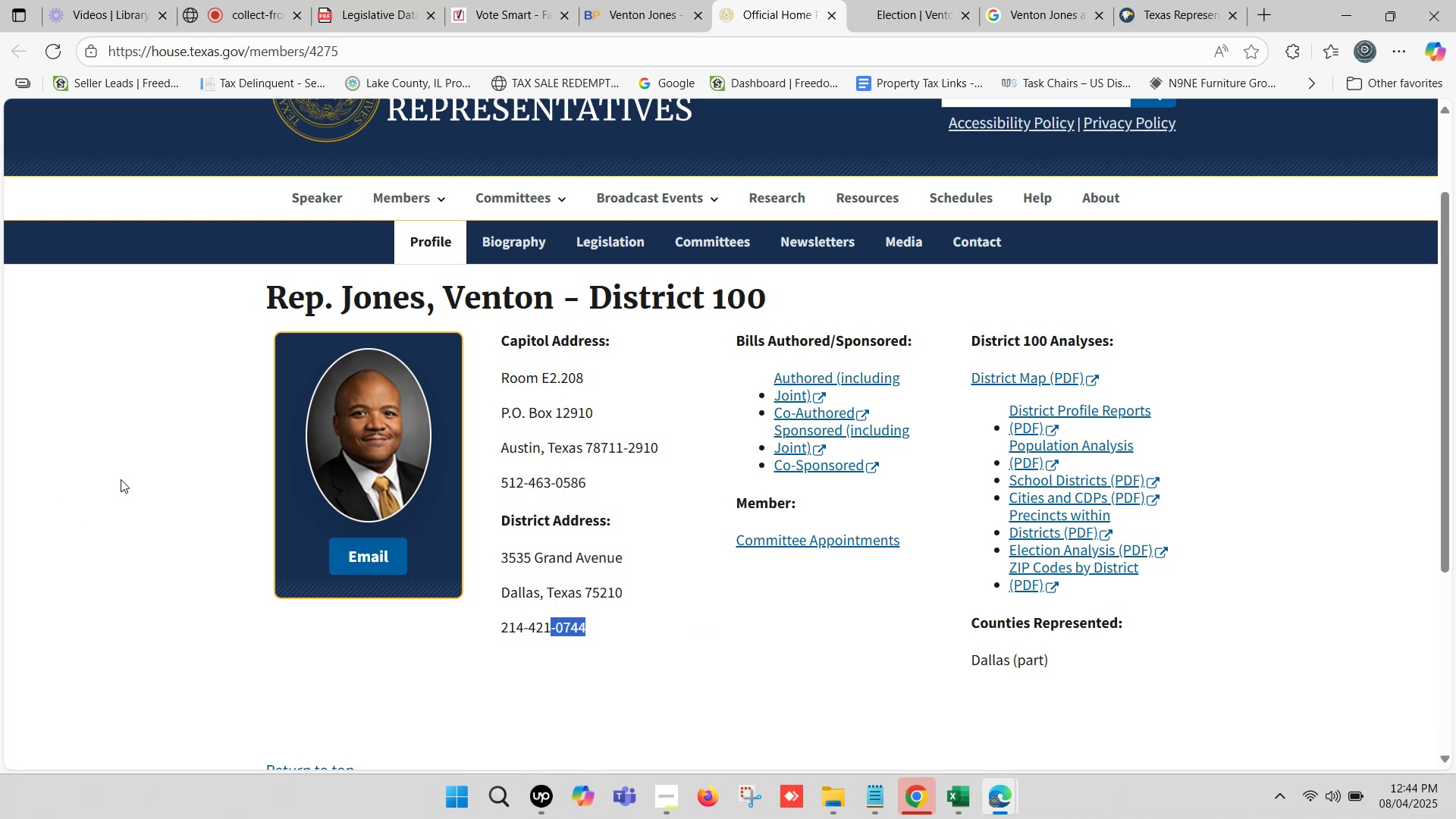 
left_click([125, 479])
 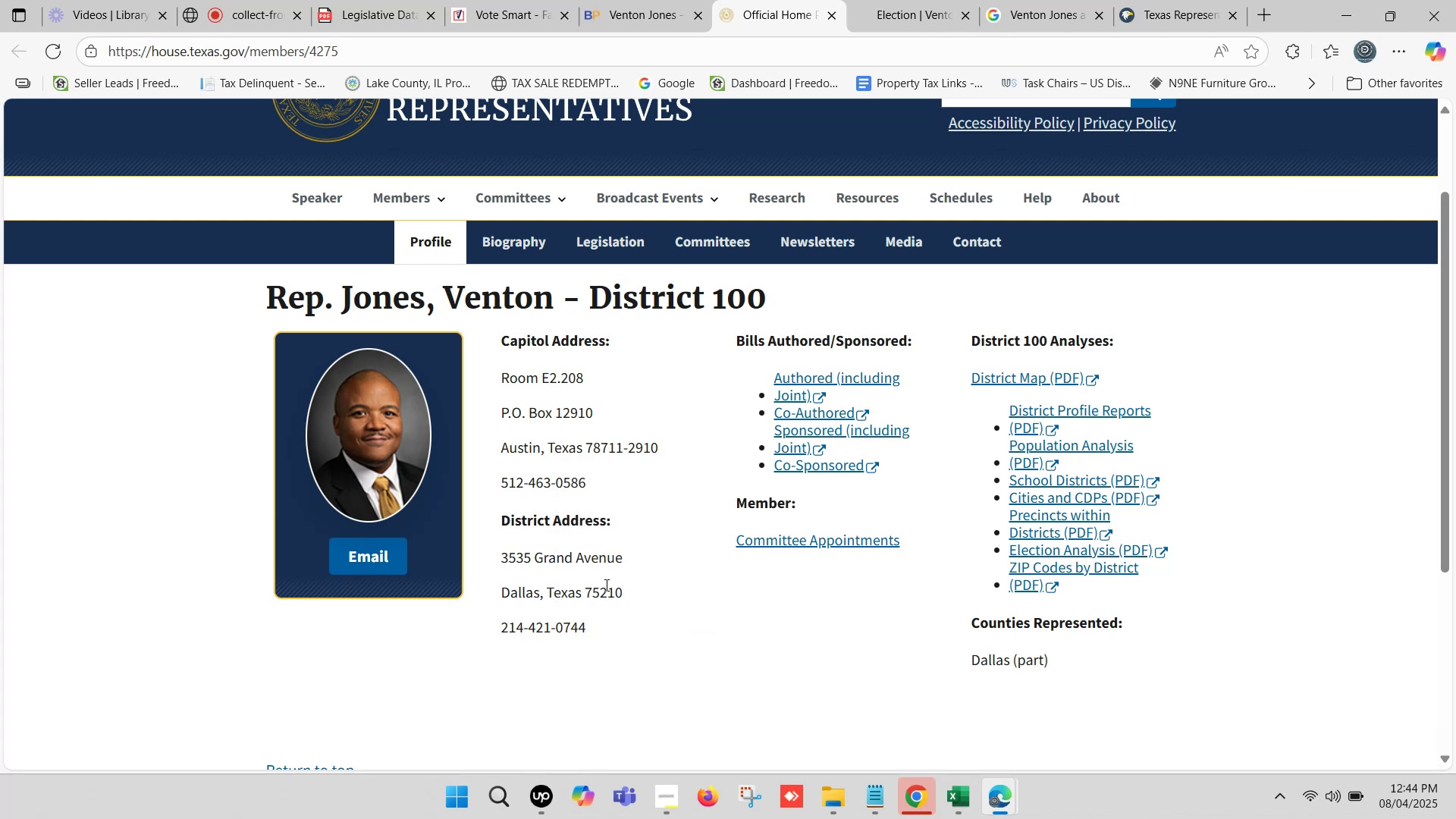 
double_click([605, 583])
 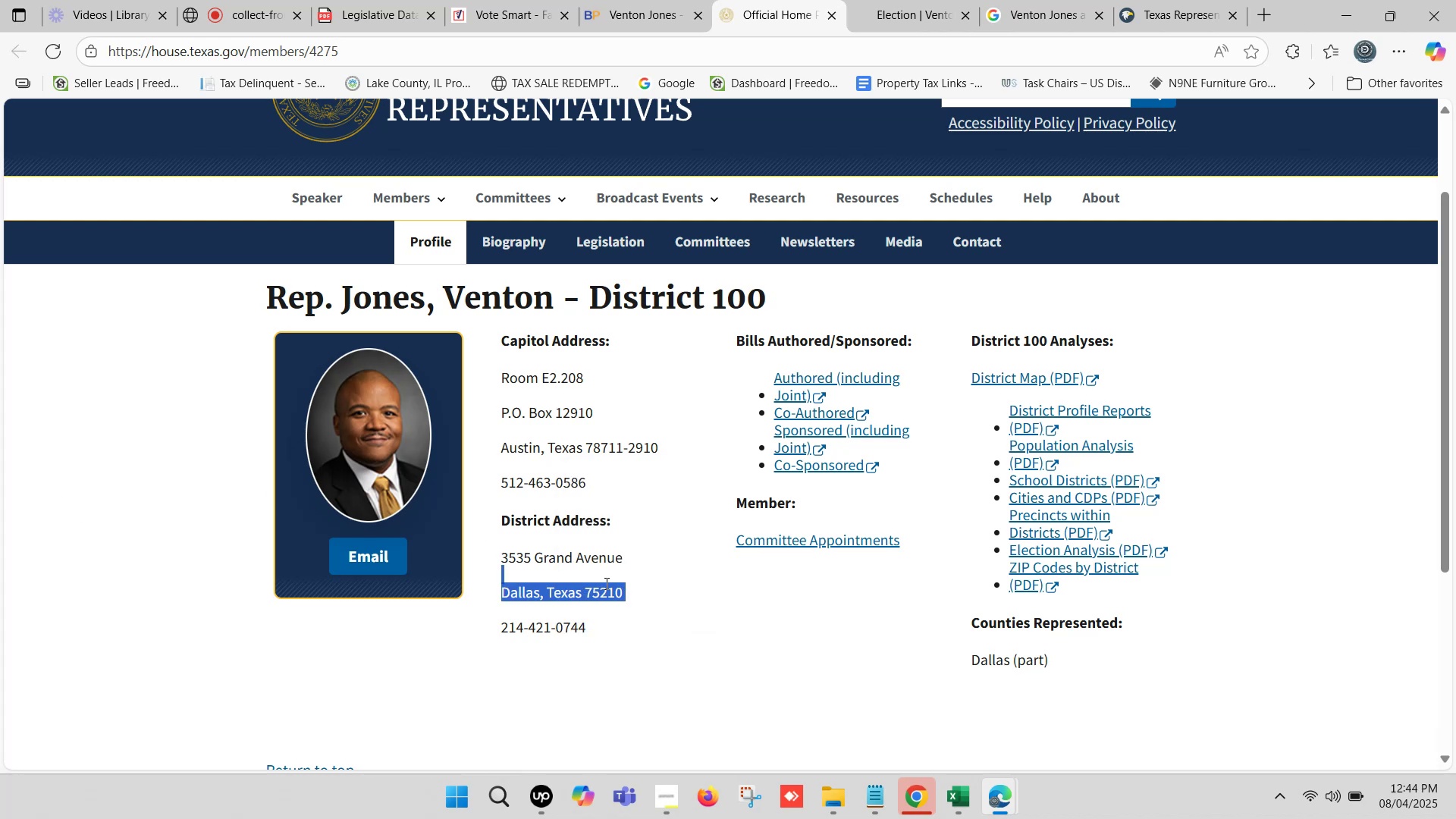 
triple_click([605, 583])
 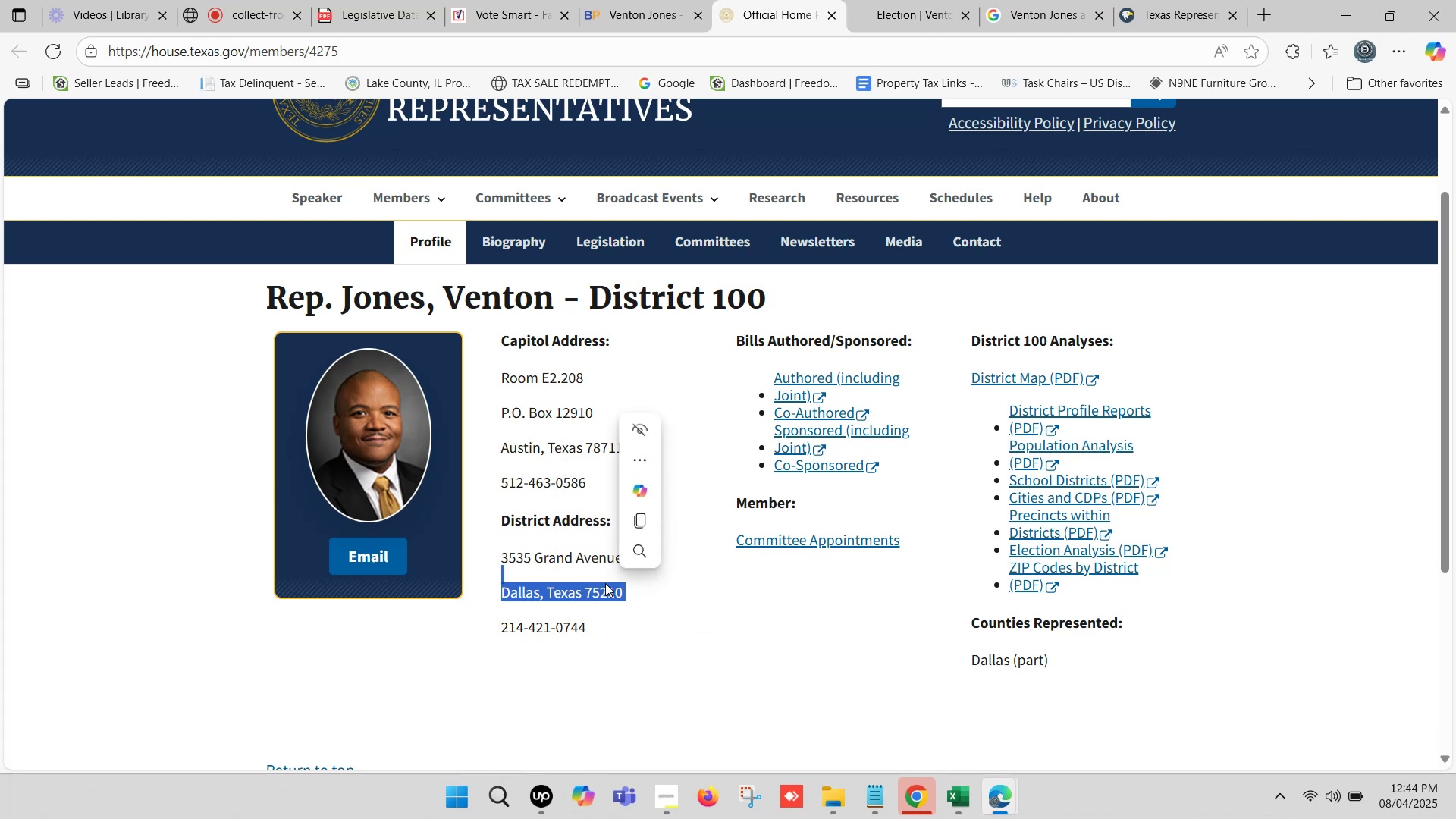 
left_click_drag(start_coordinate=[605, 583], to_coordinate=[588, 617])
 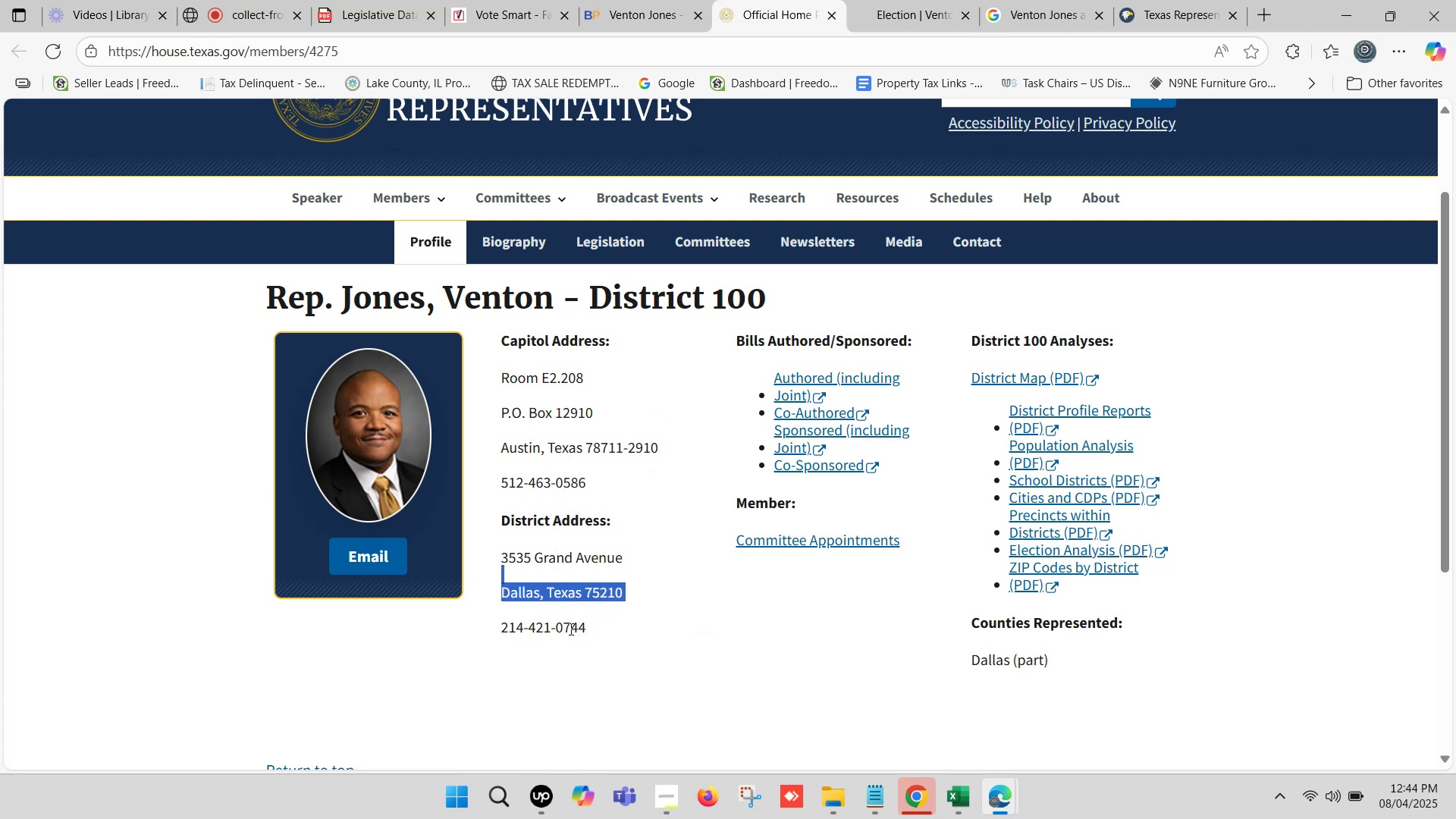 
double_click([570, 629])
 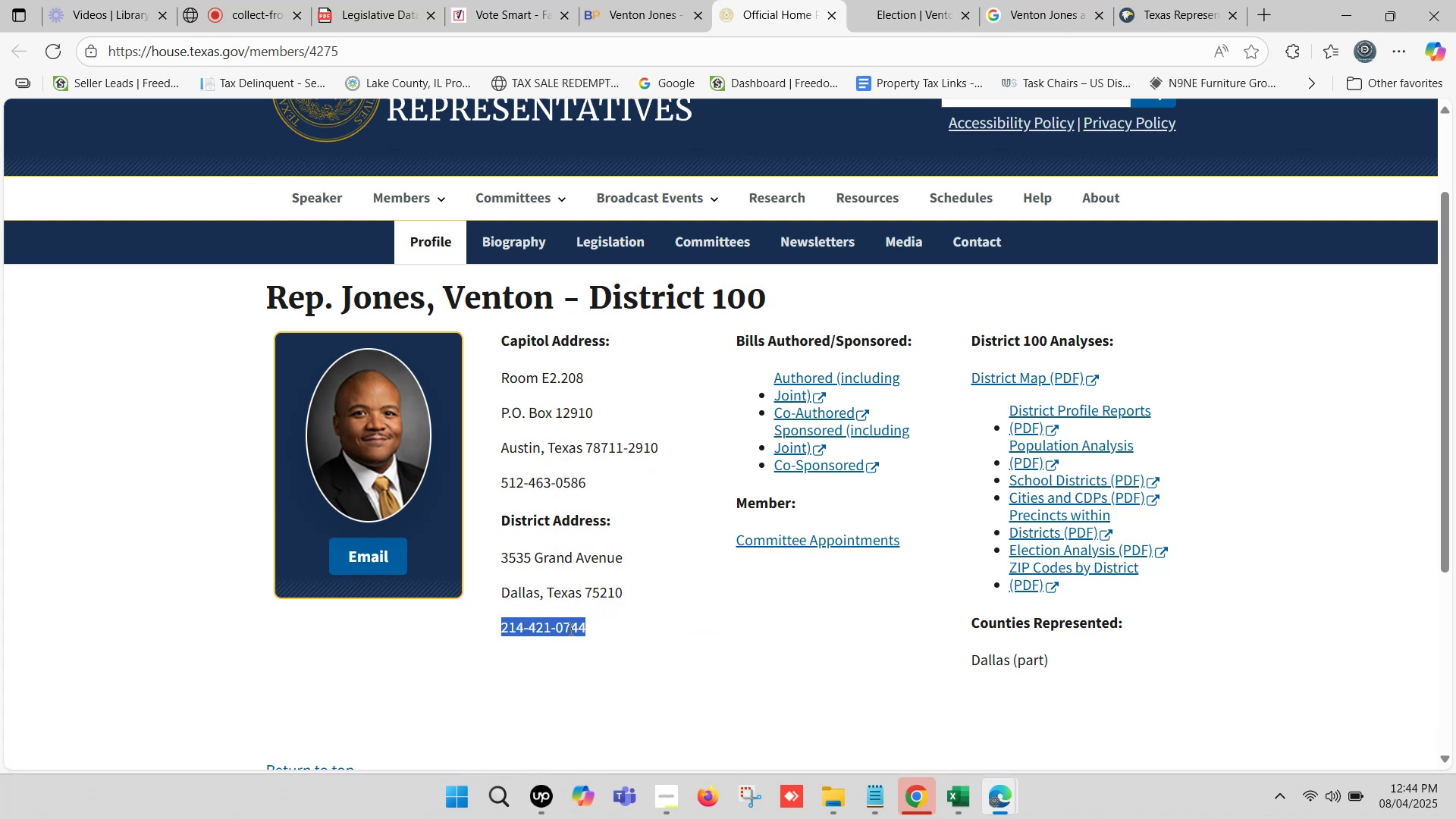 
triple_click([570, 629])
 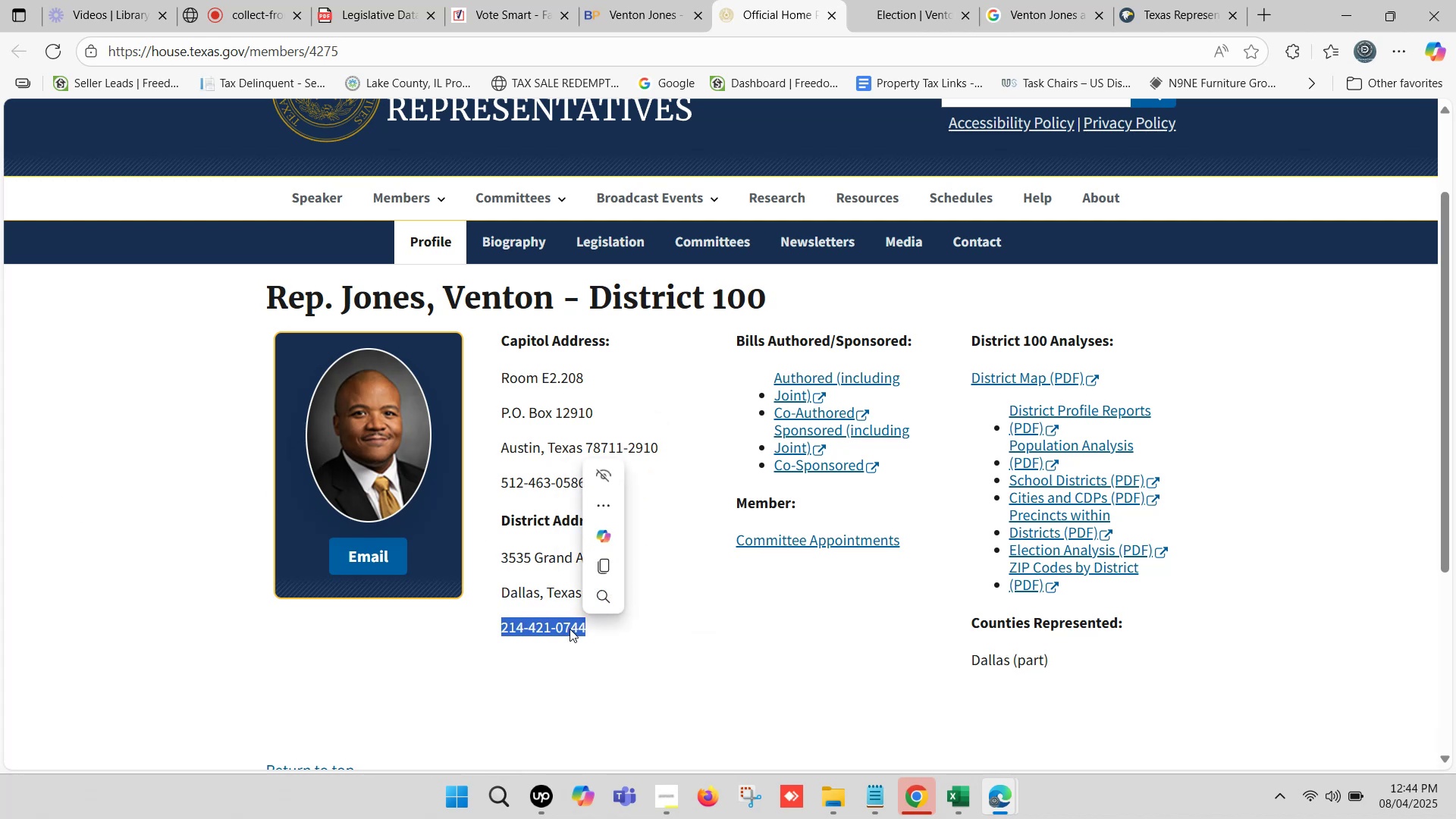 
key(Control+C)
 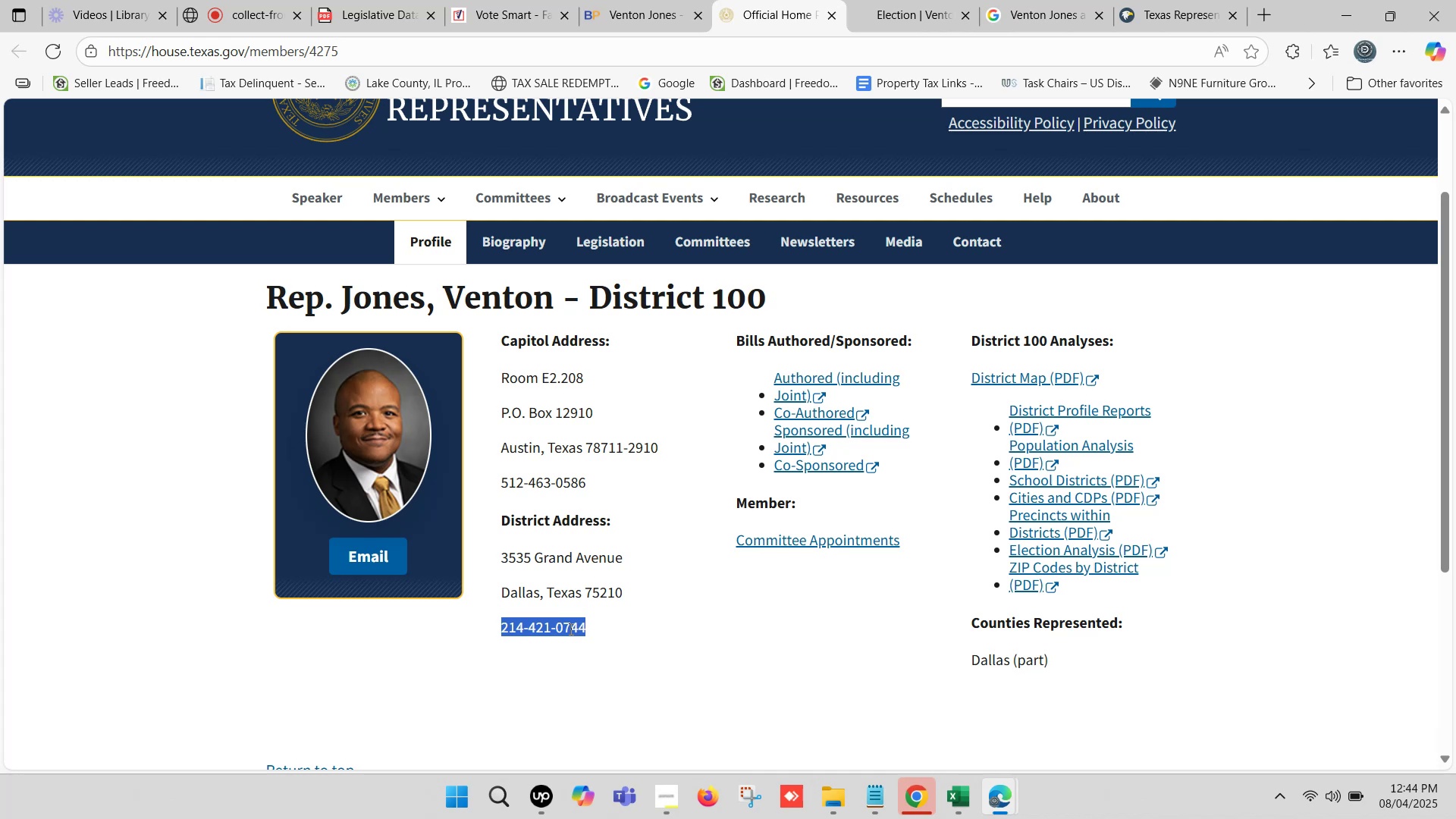 
key(ArrowUp)
 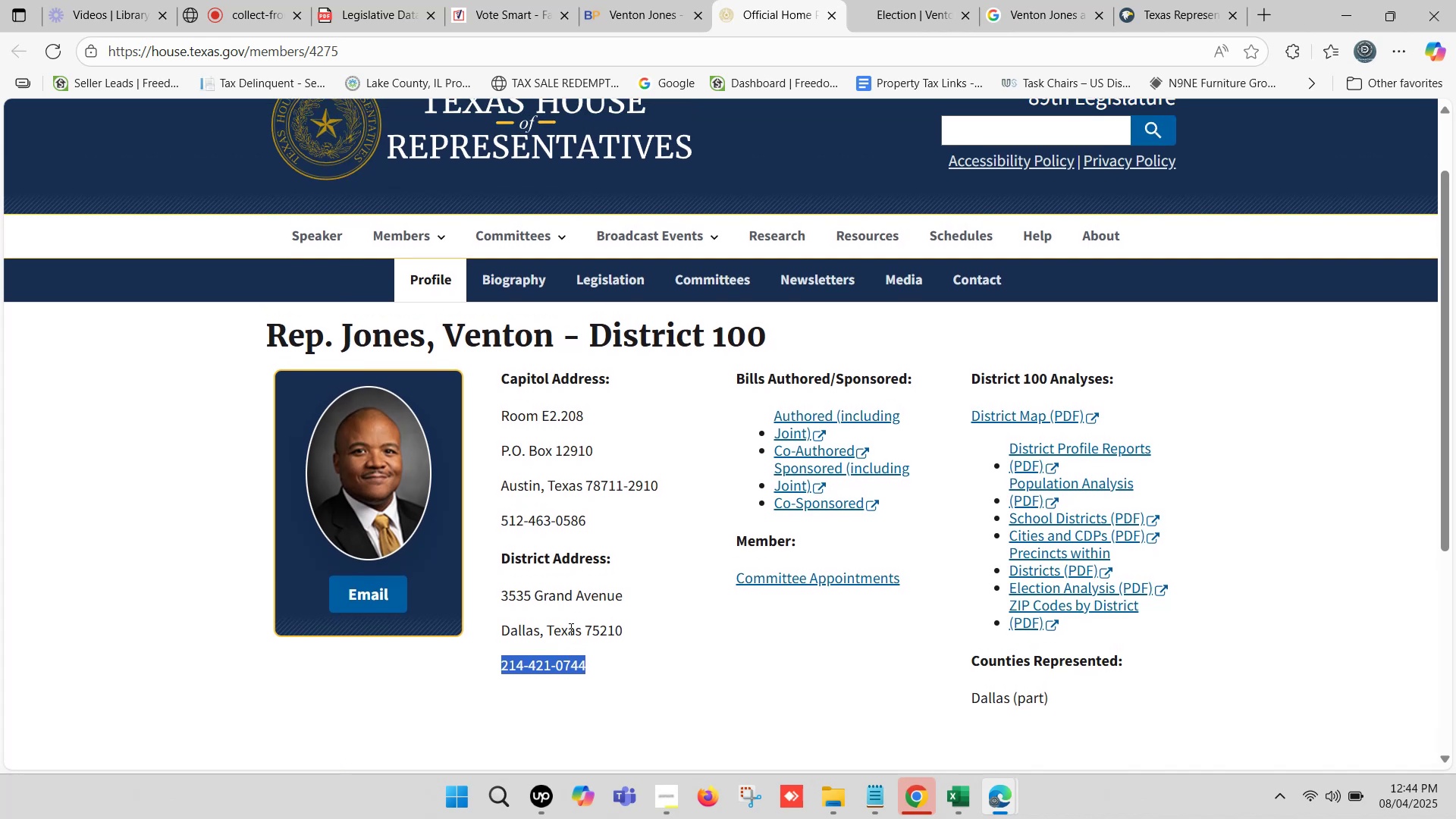 
key(ArrowUp)
 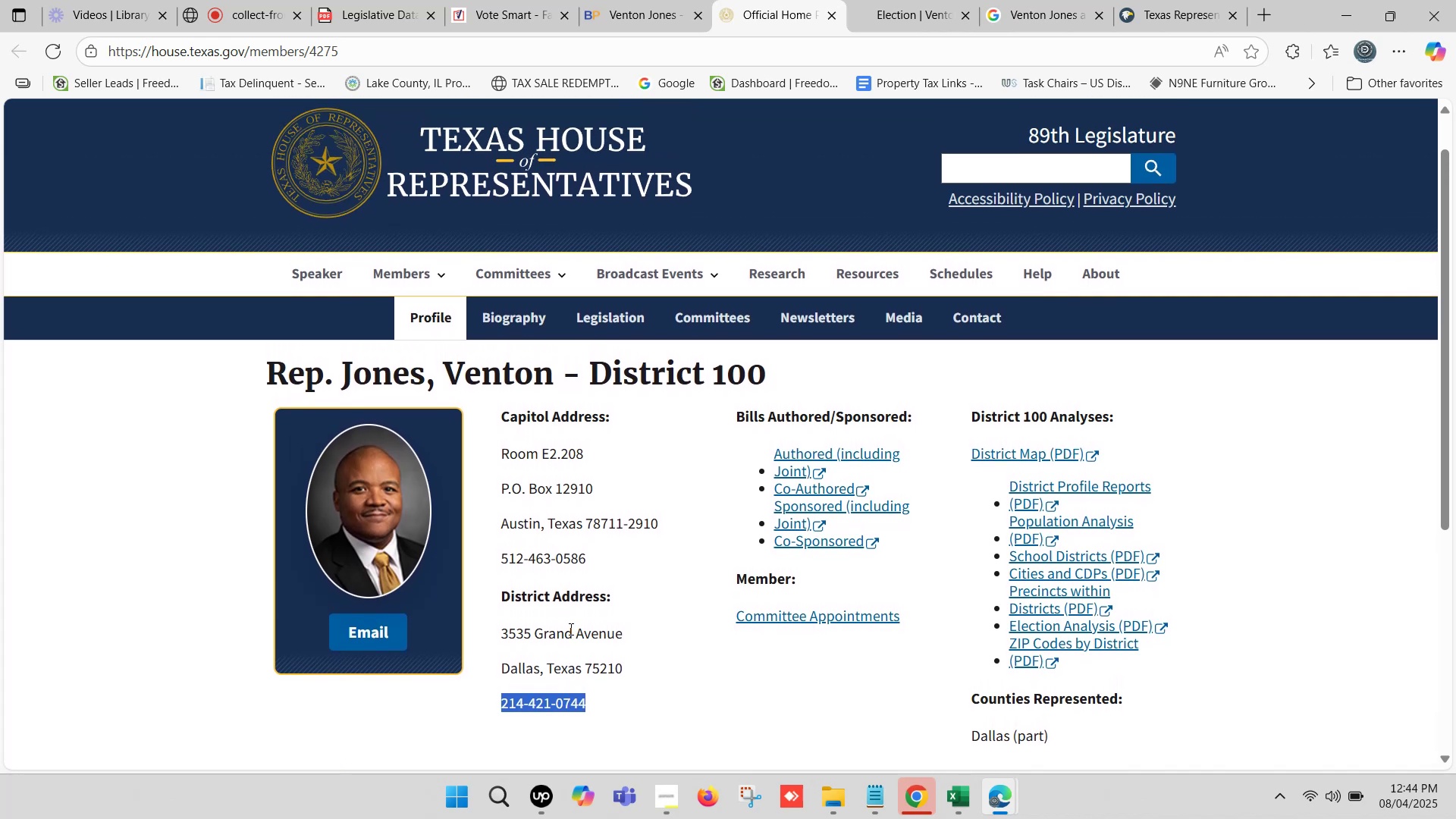 
key(ArrowDown)
 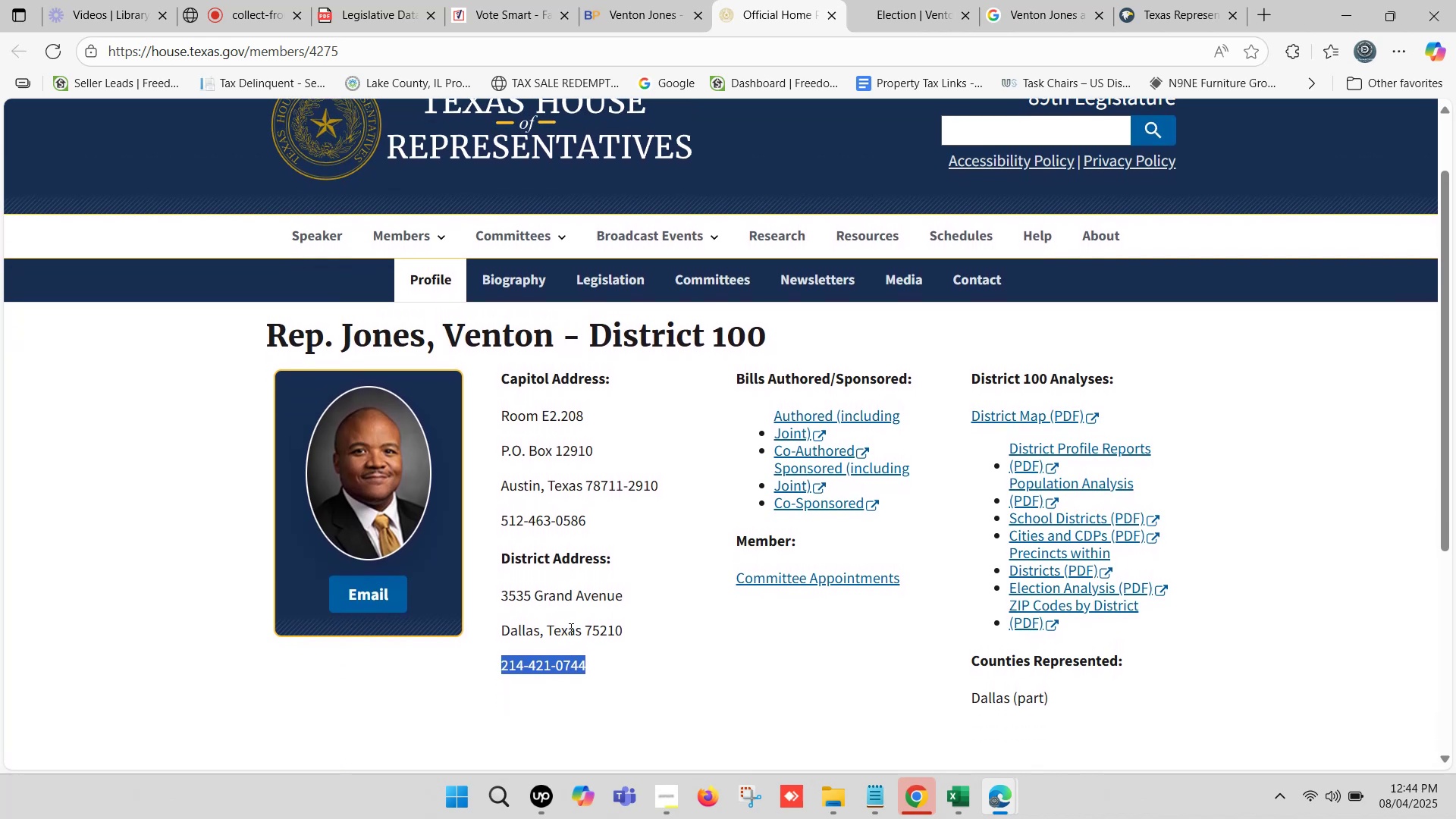 
key(ArrowDown)
 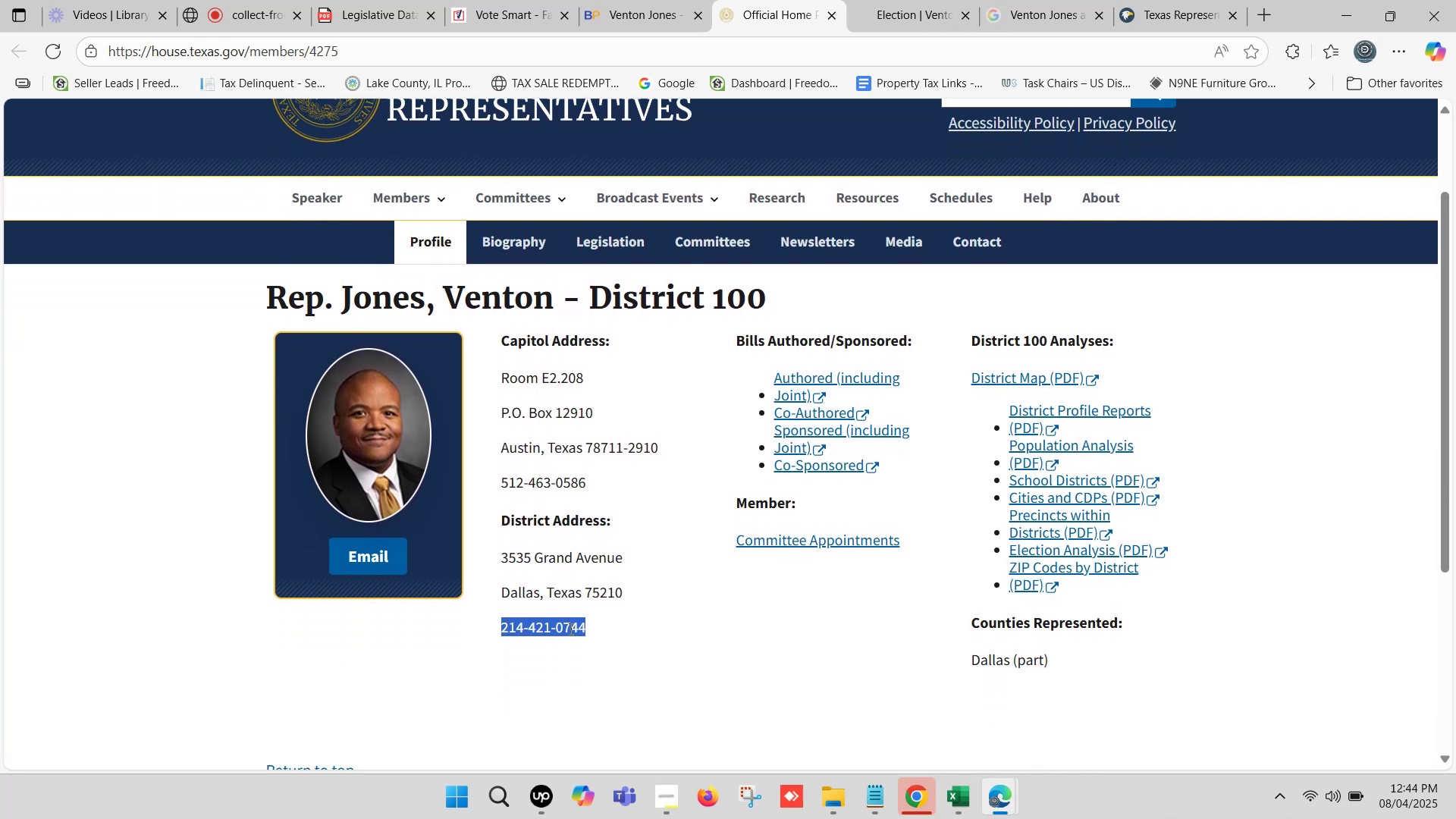 
key(ArrowDown)
 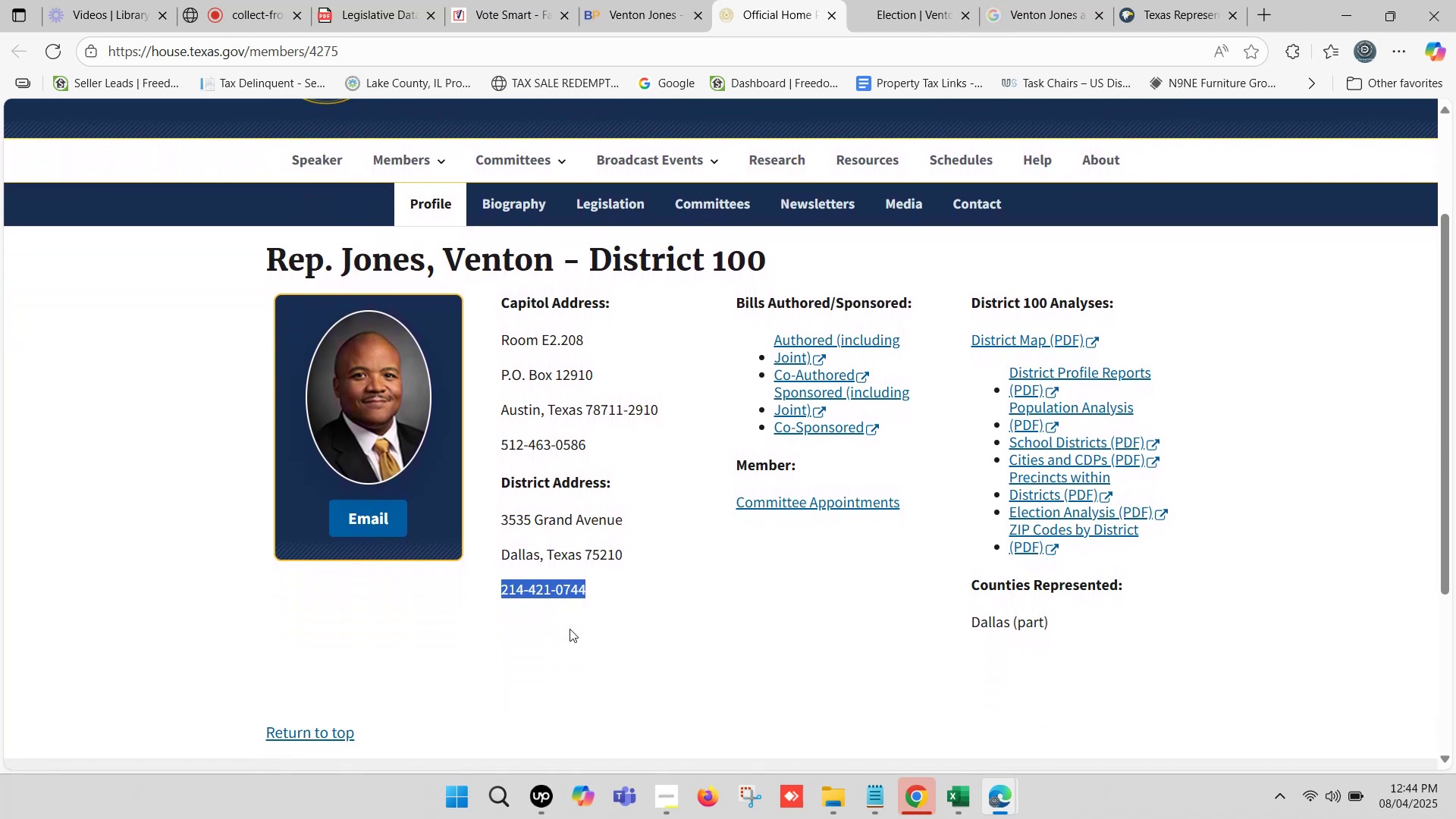 
key(ArrowUp)
 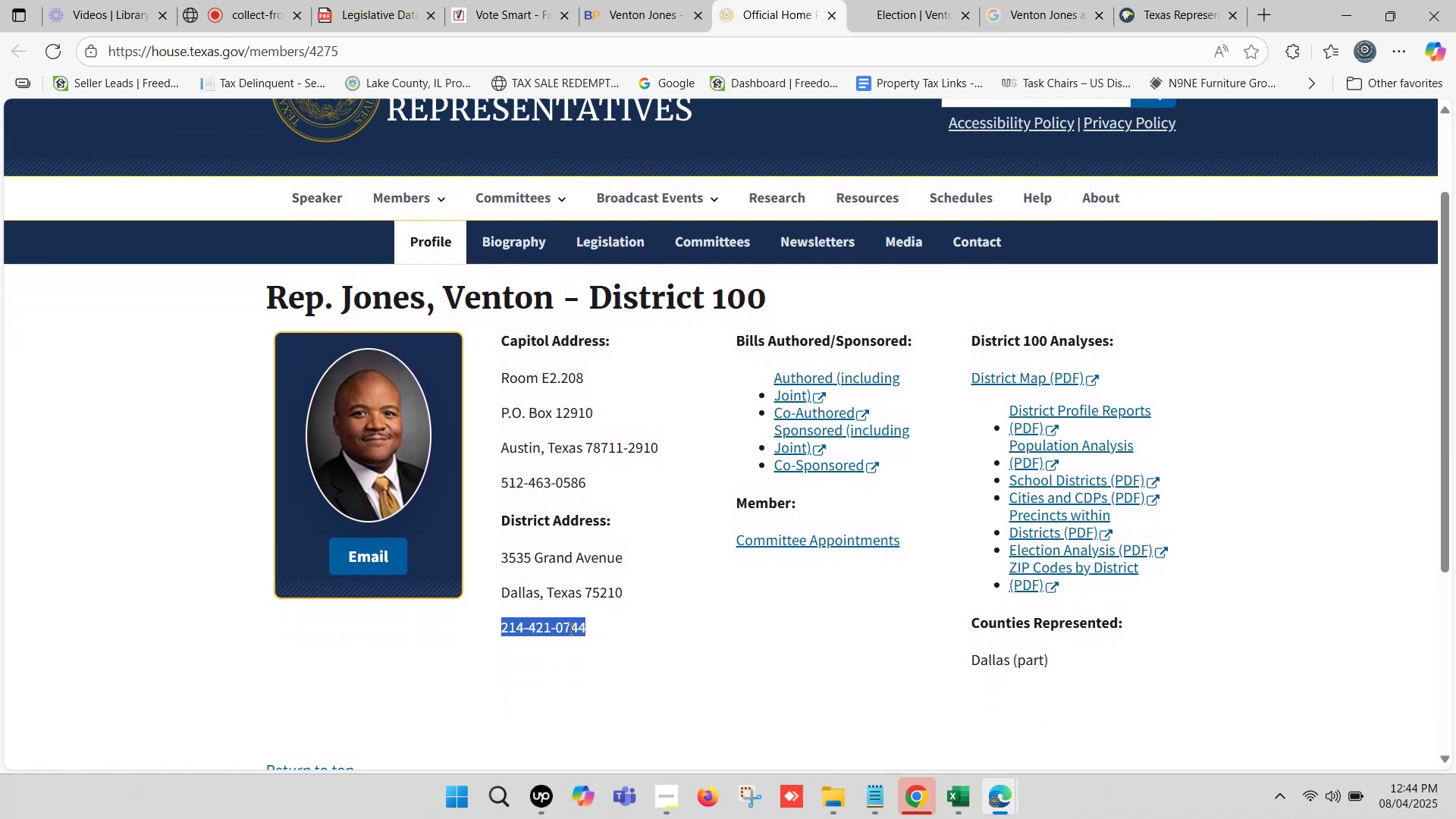 
key(ArrowUp)
 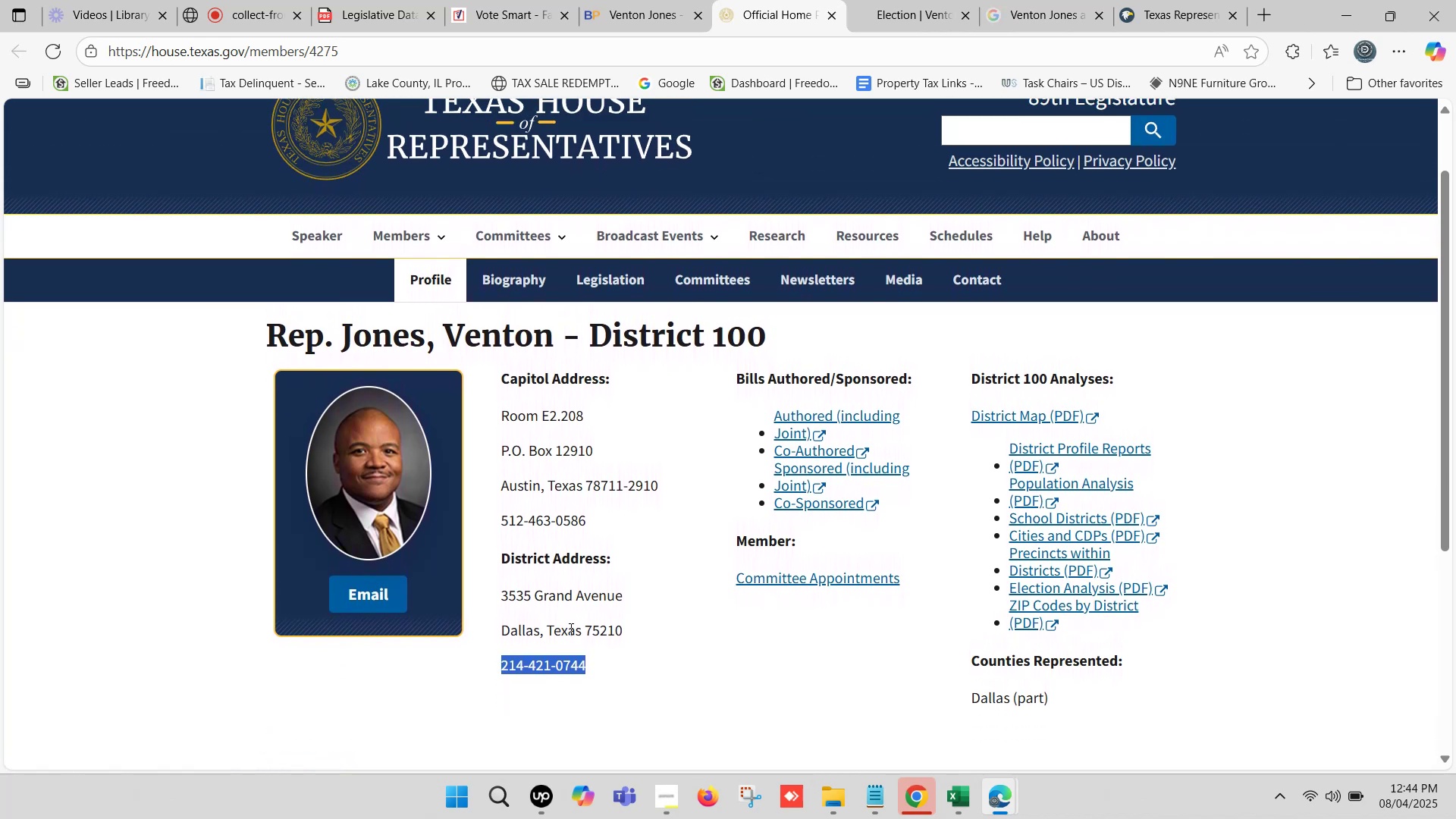 
key(ArrowUp)
 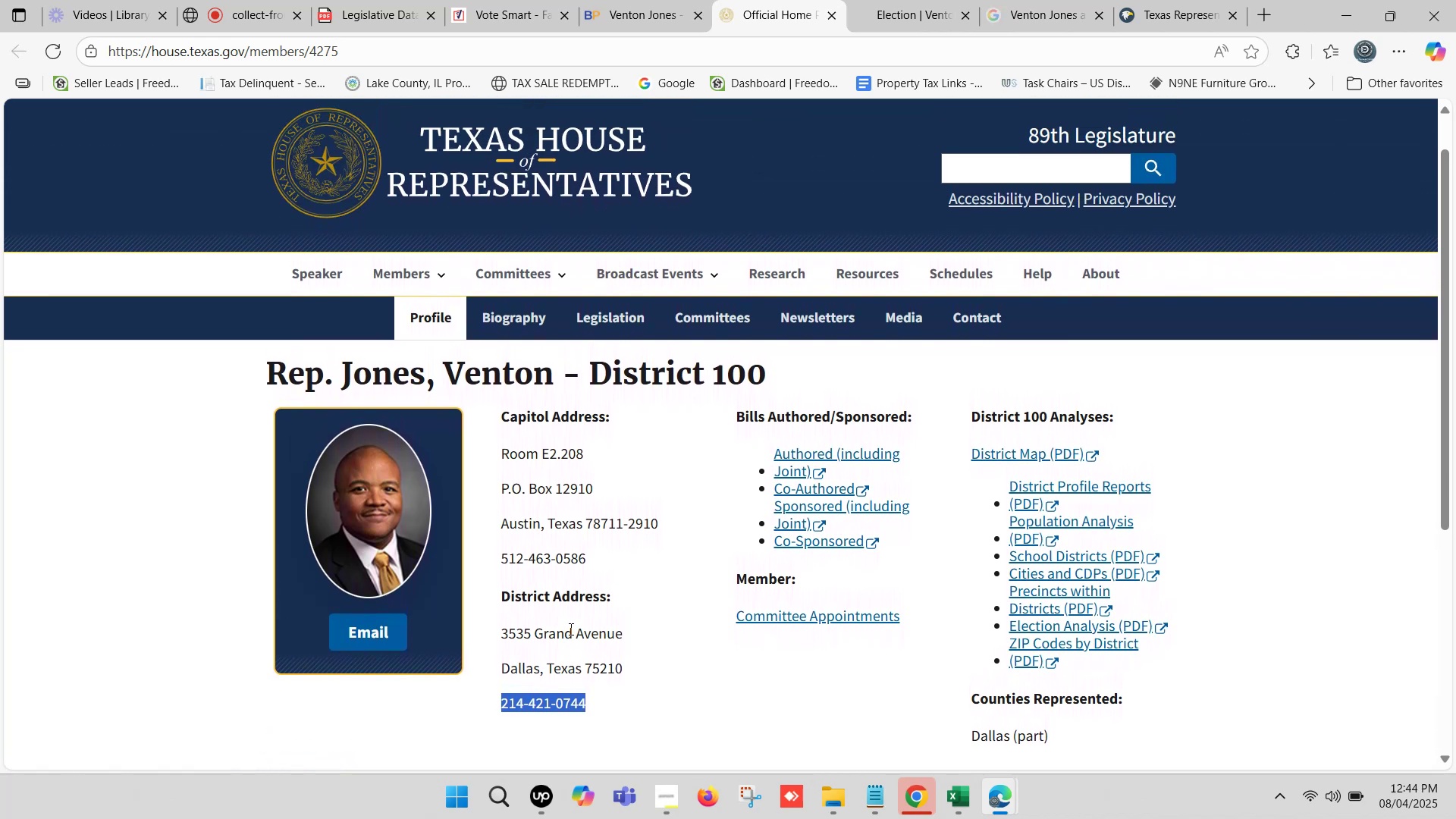 
key(ArrowUp)
 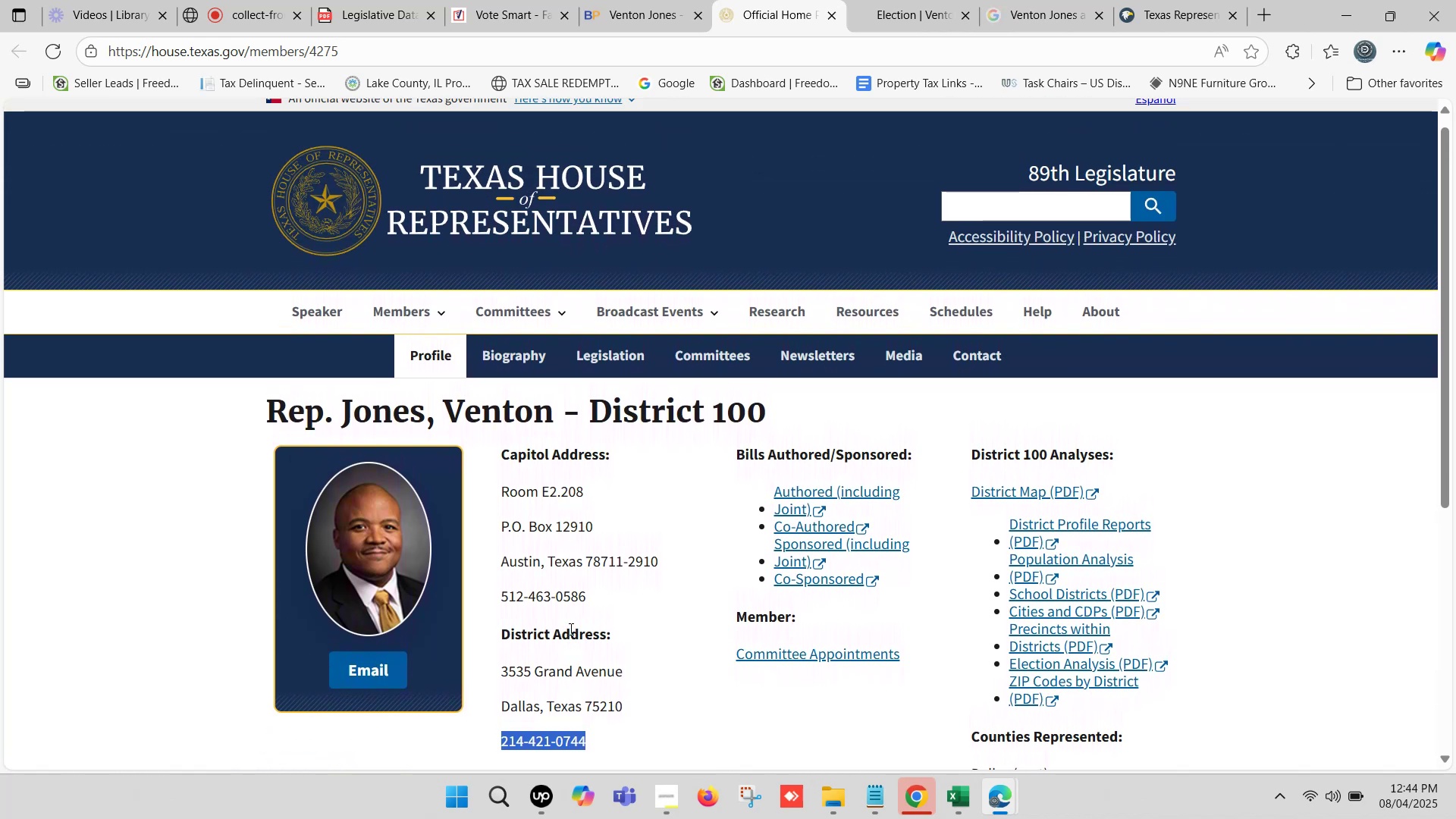 
key(ArrowUp)
 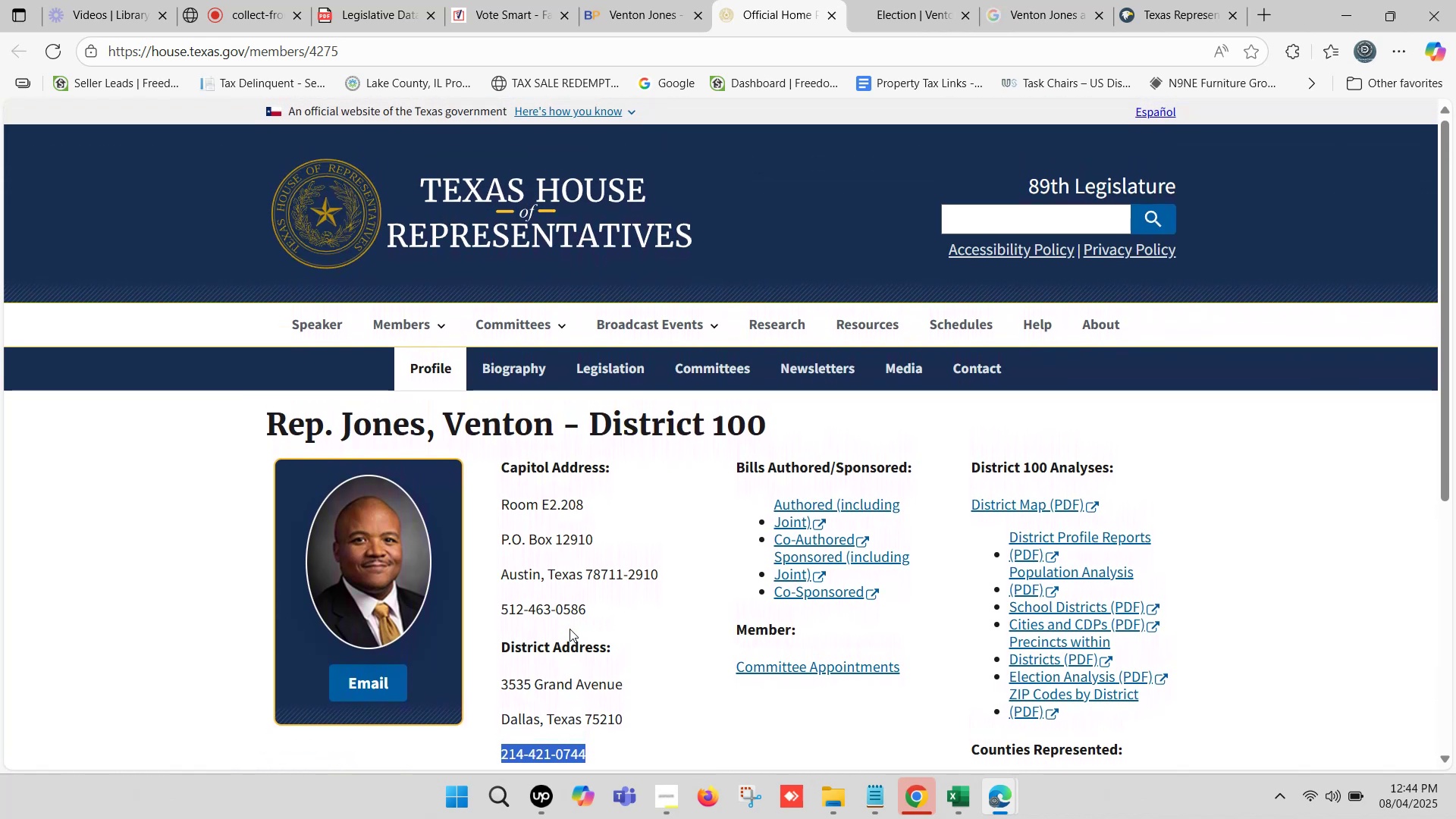 
key(ArrowDown)
 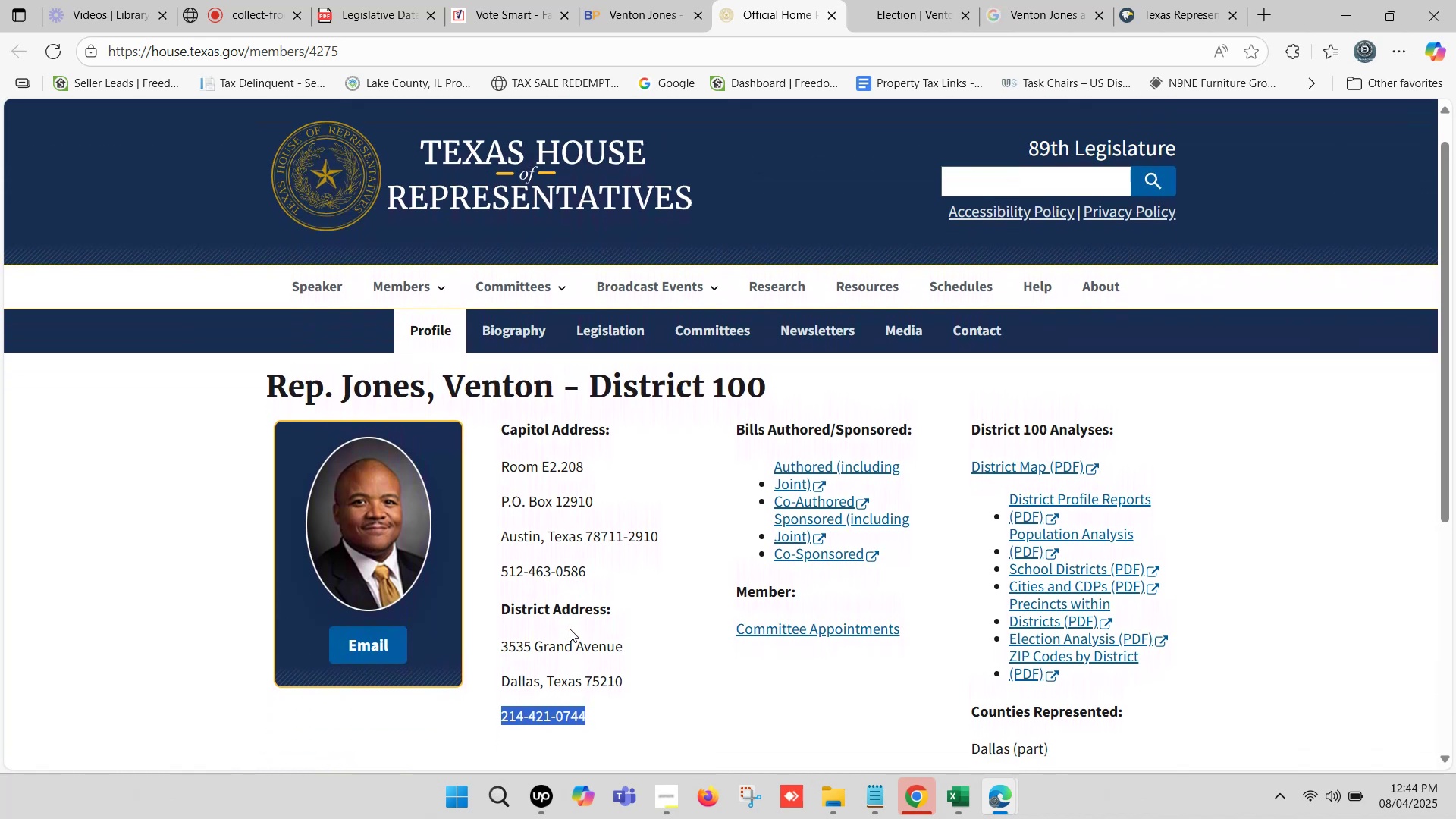 
key(ArrowDown)
 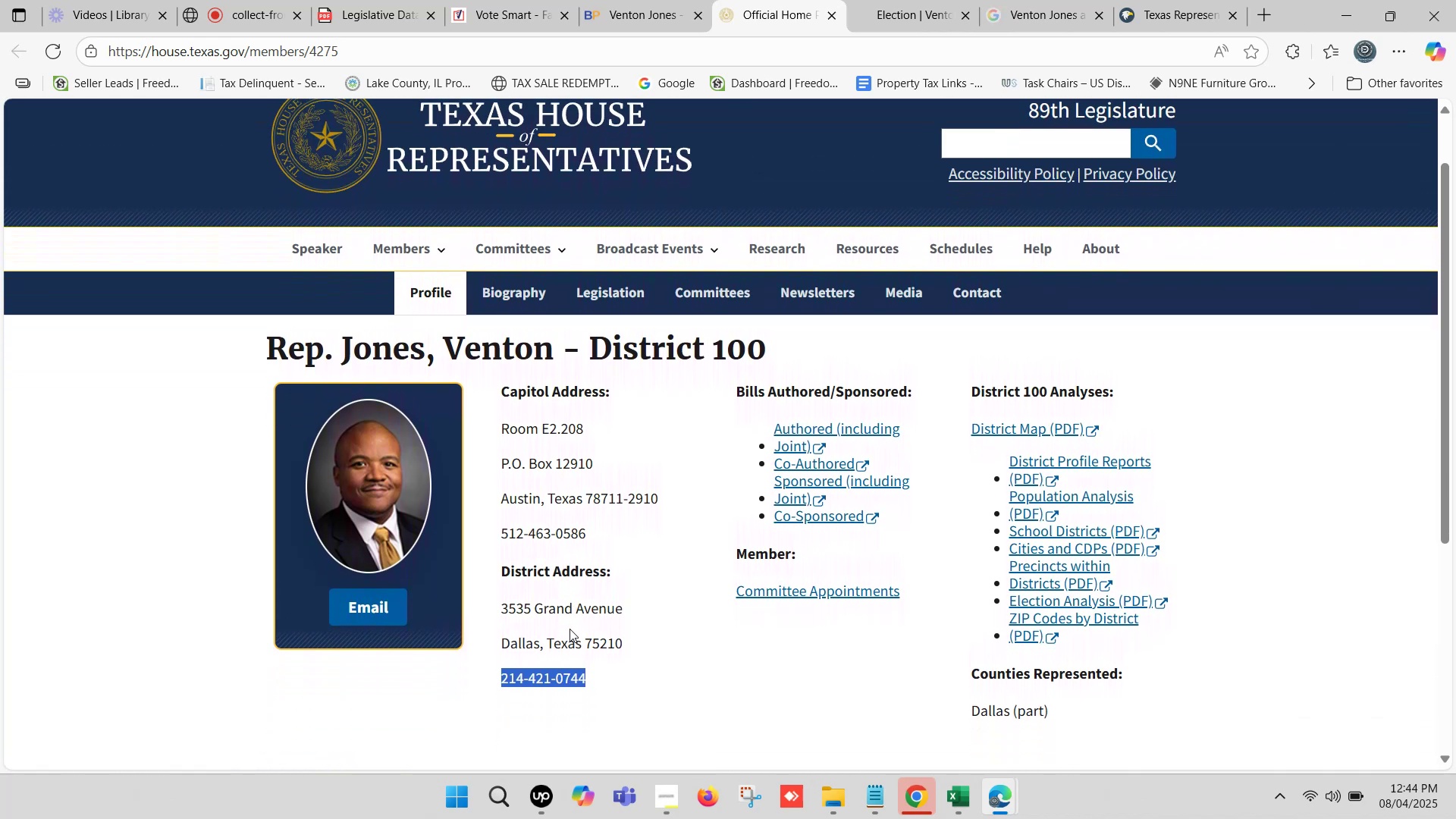 
key(ArrowUp)
 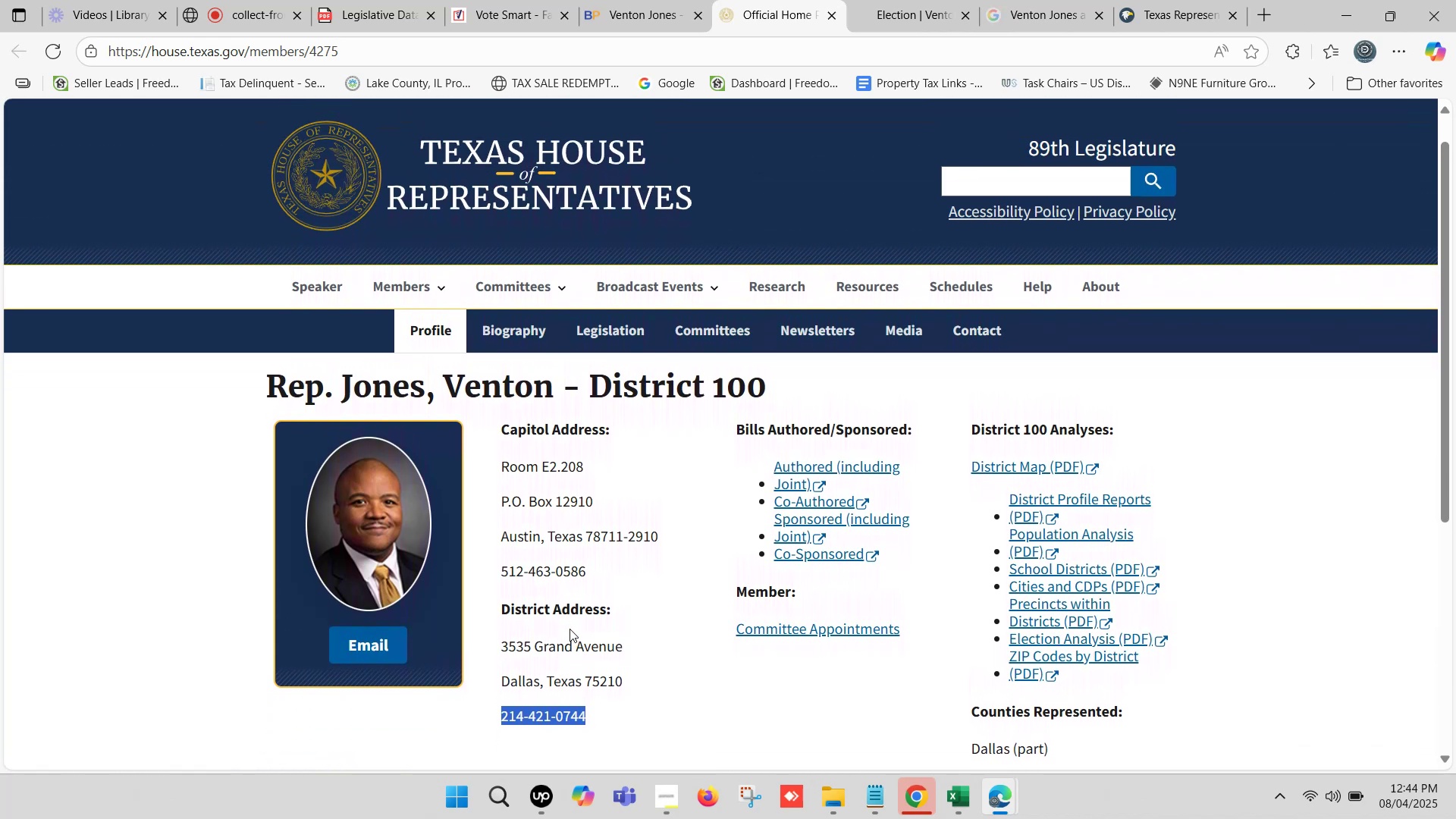 
key(ArrowDown)
 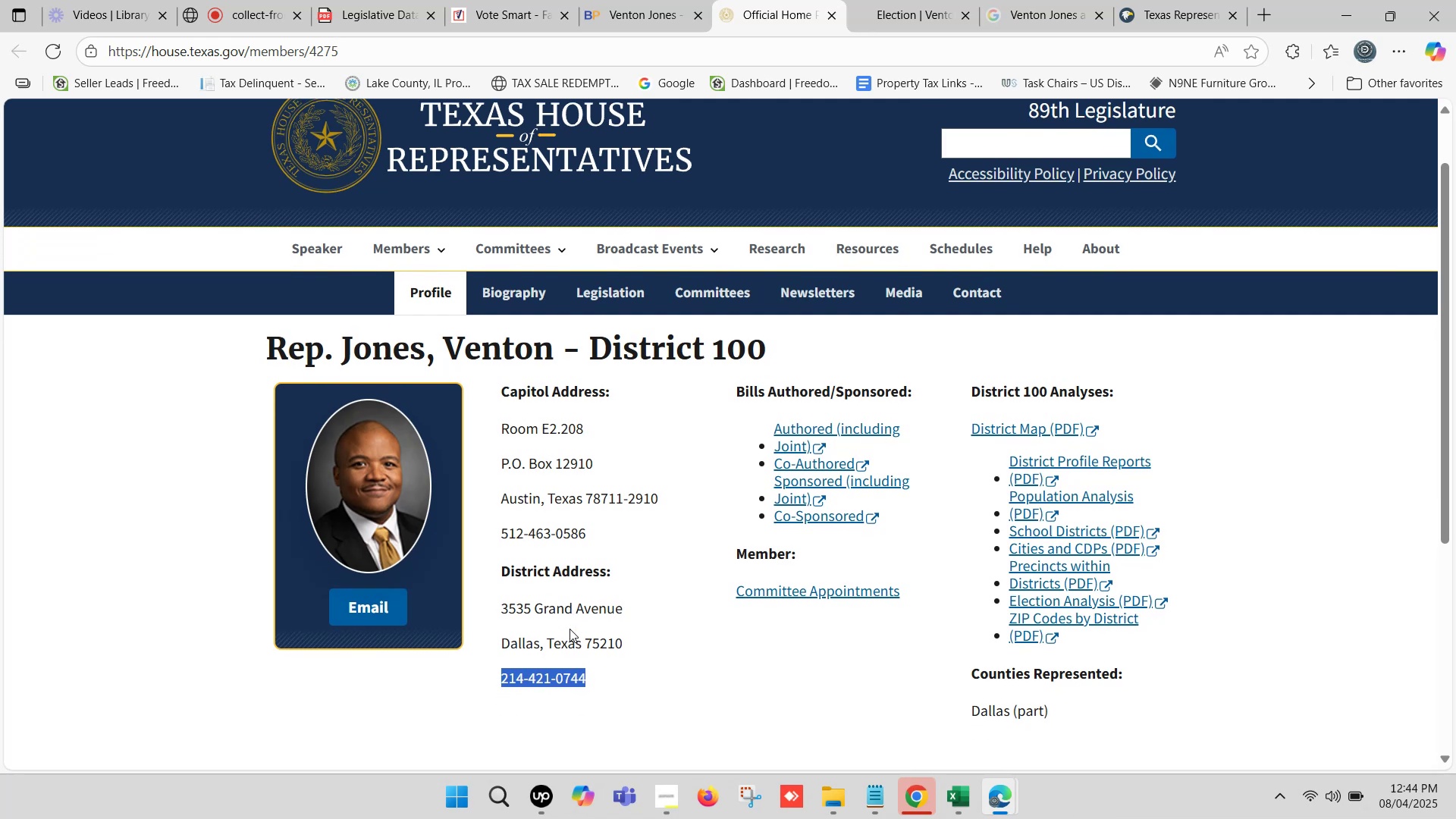 
key(ArrowUp)
 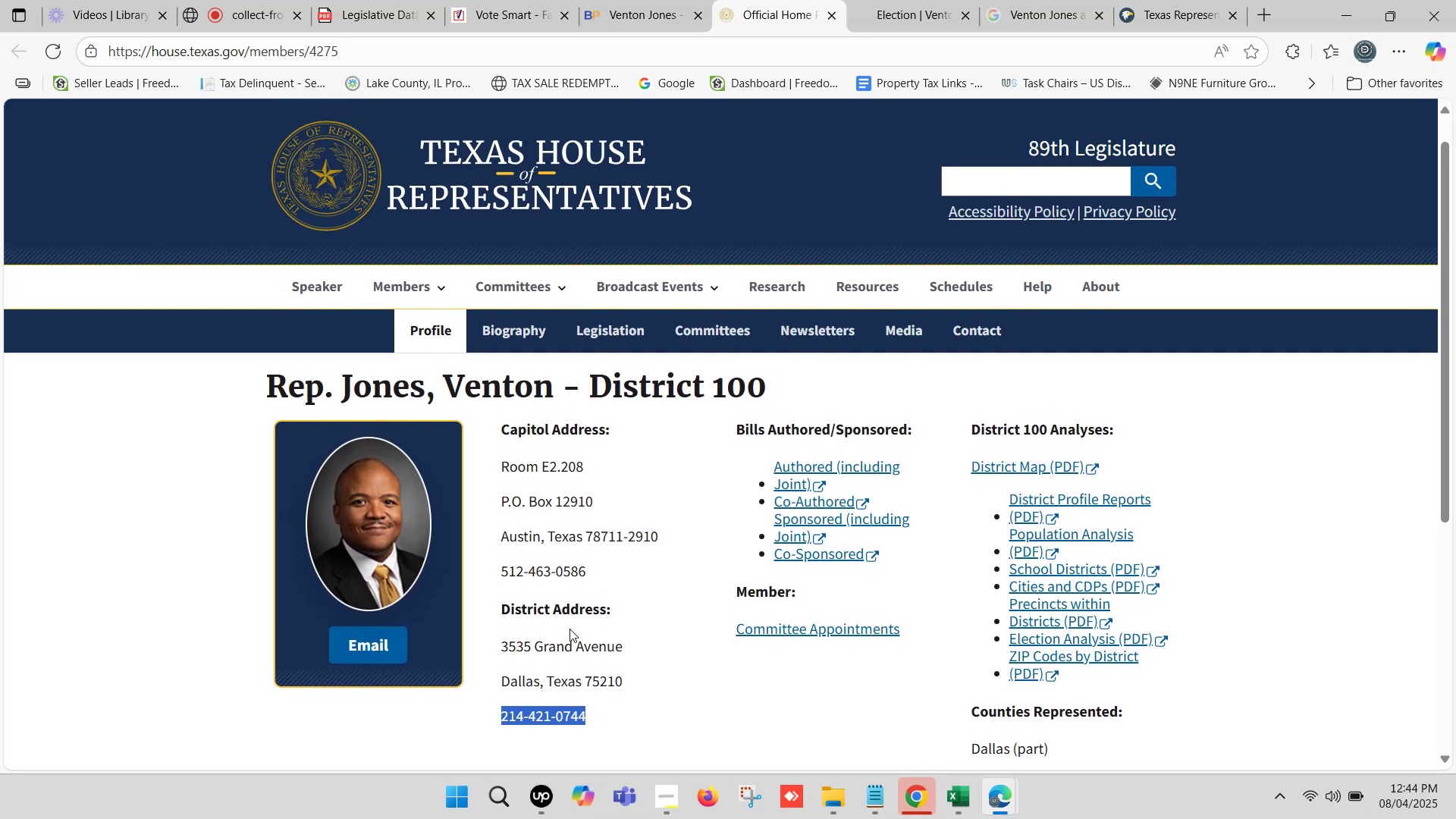 
key(ArrowUp)
 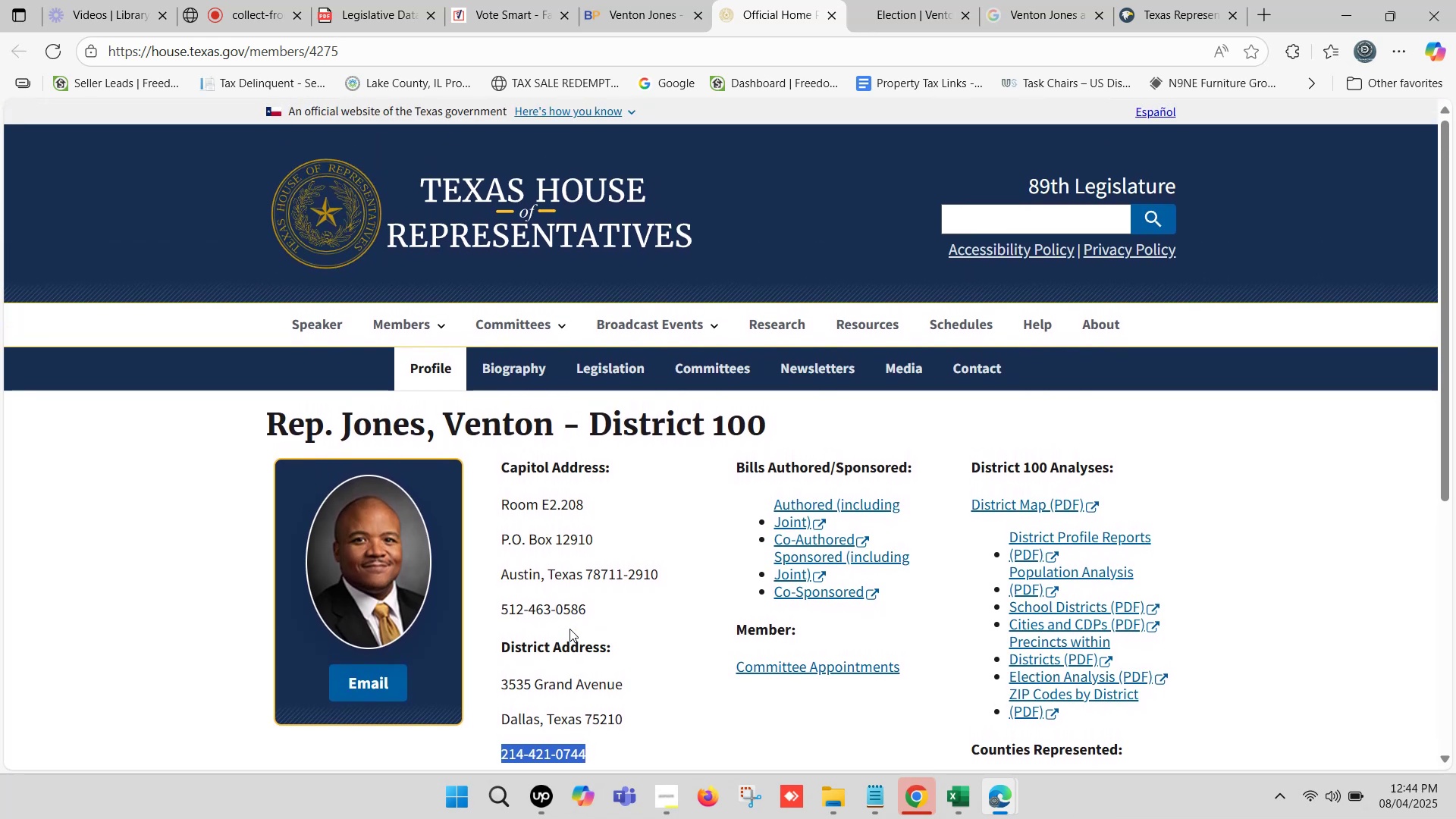 
key(ArrowDown)
 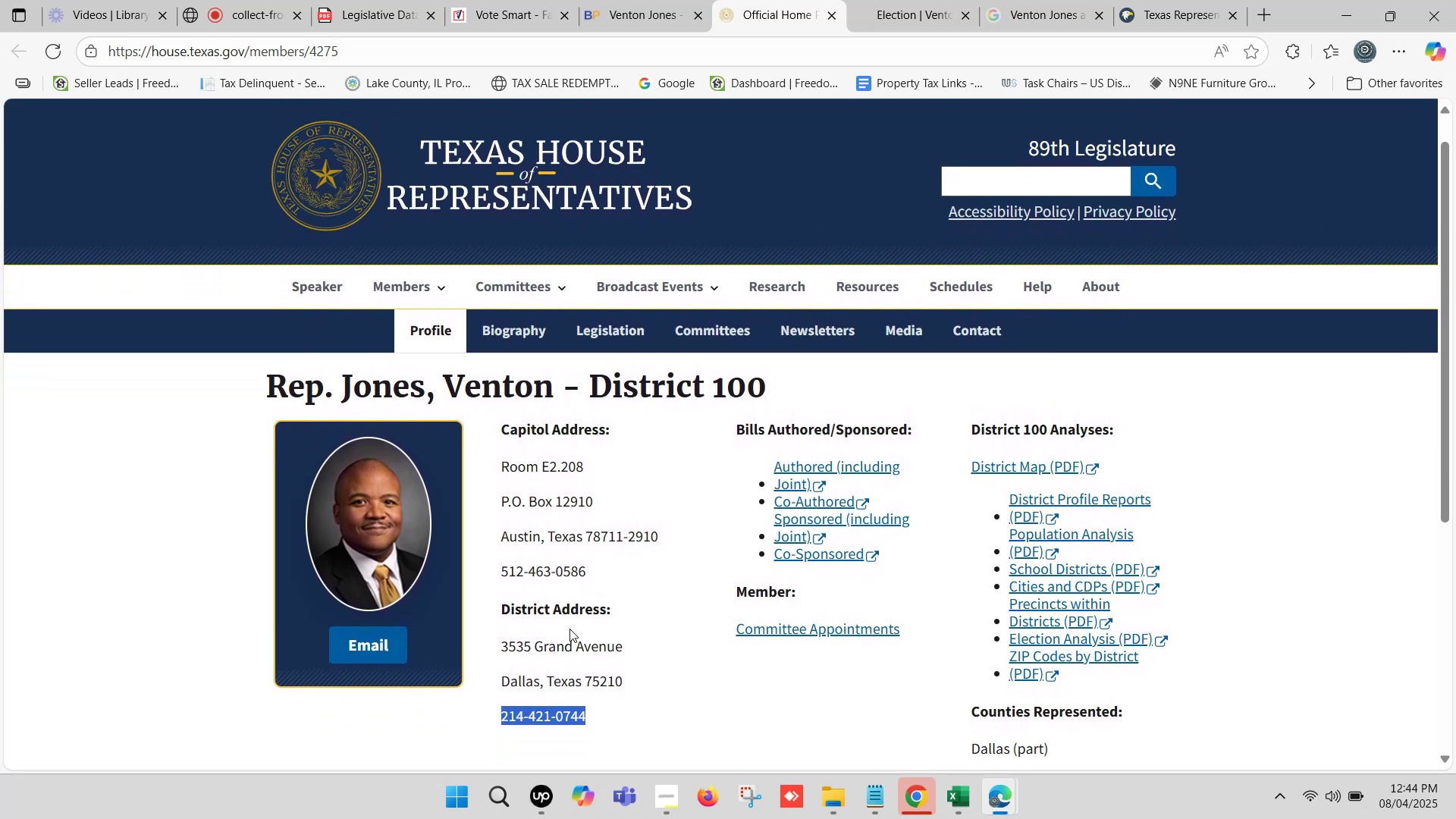 
key(ArrowDown)
 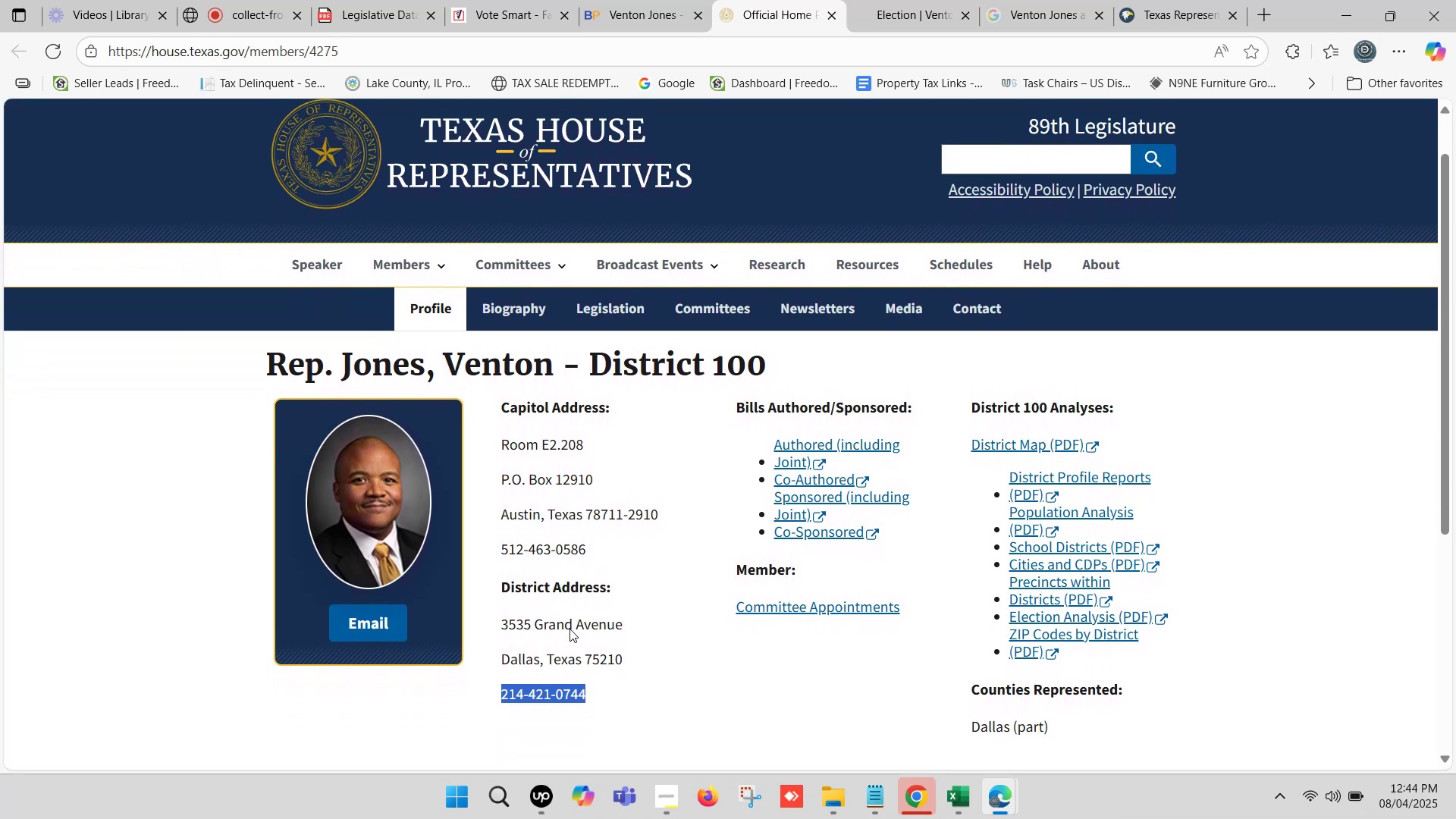 
key(ArrowDown)
 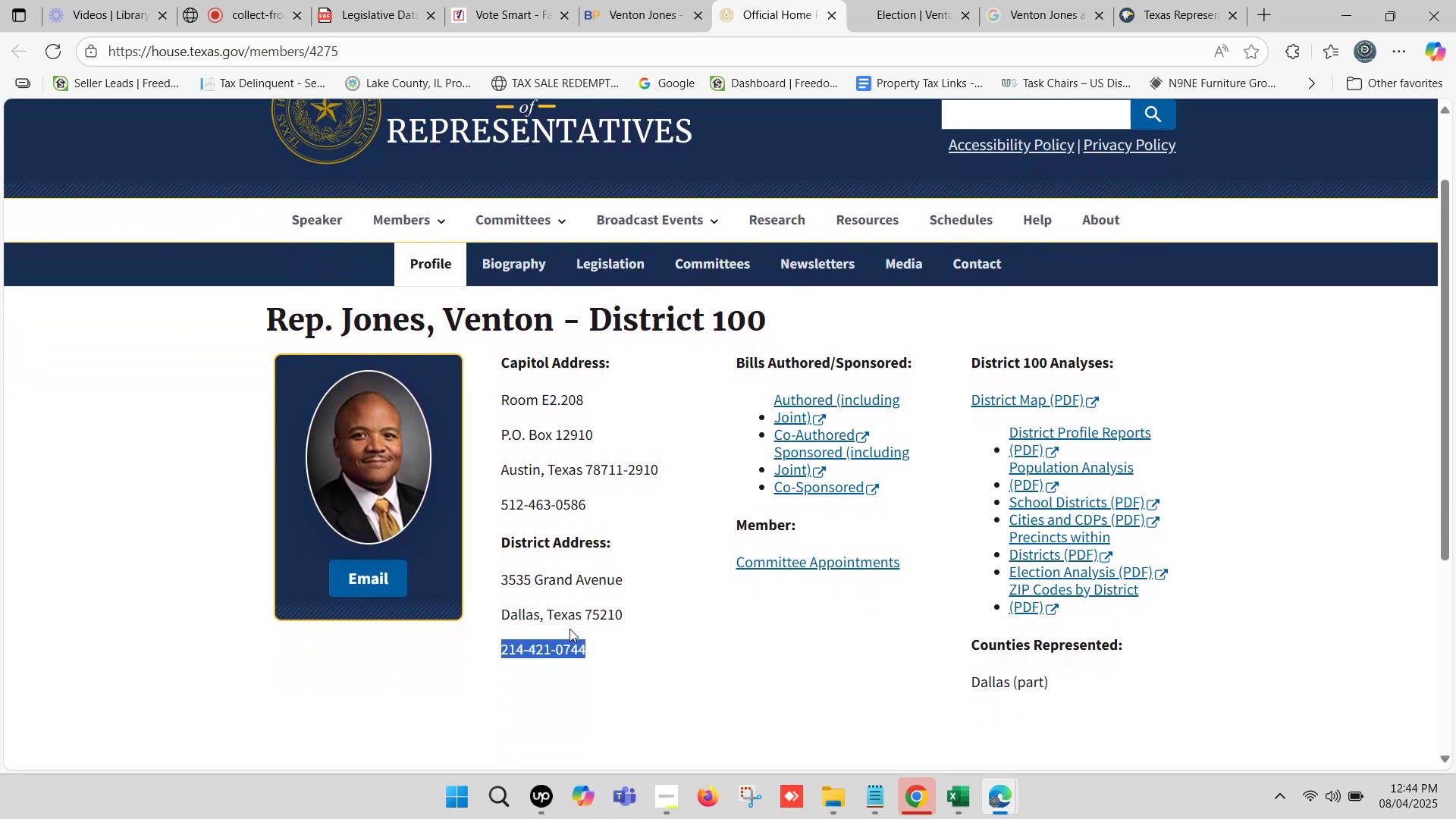 
key(ArrowDown)
 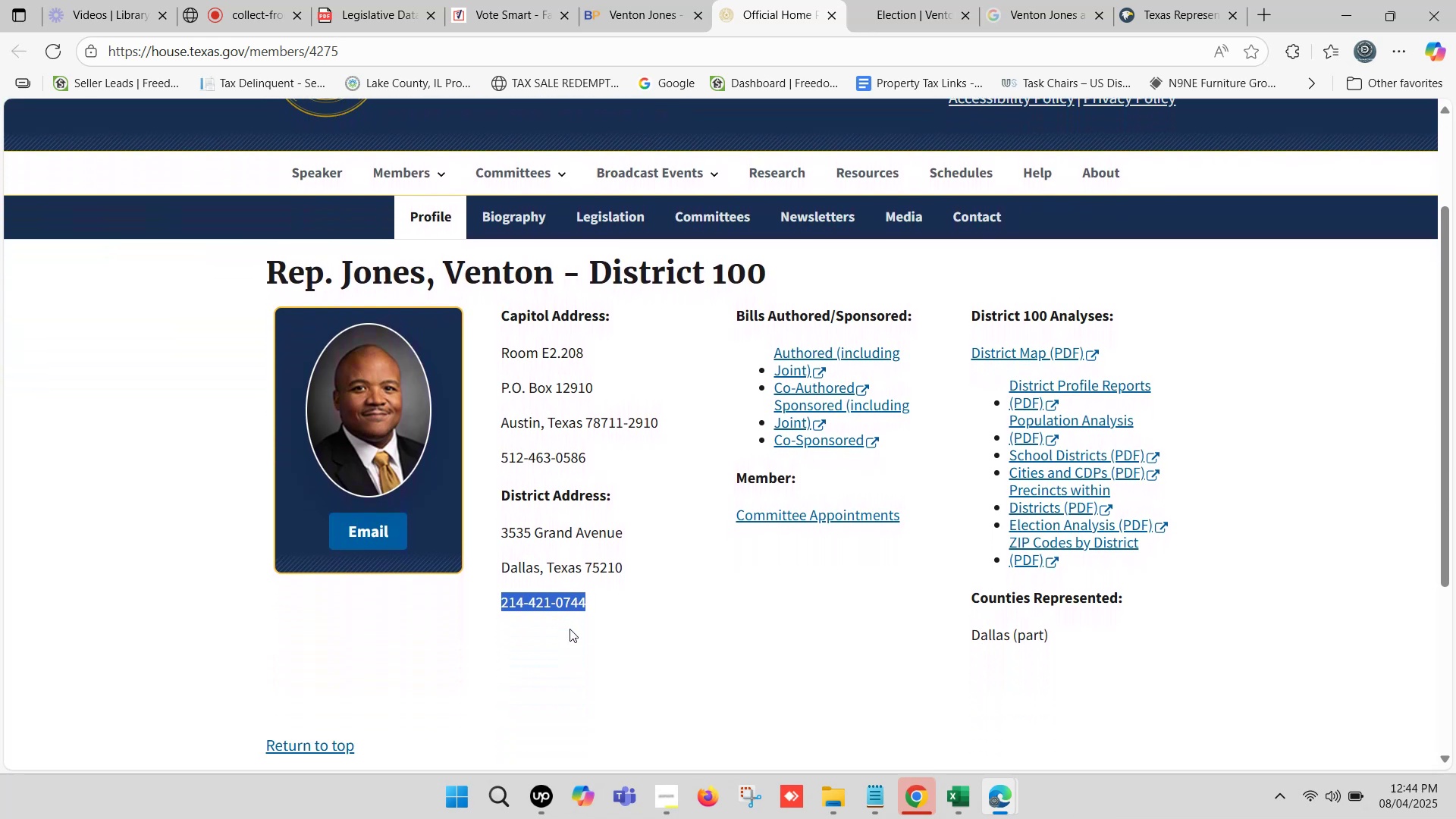 
key(ArrowUp)
 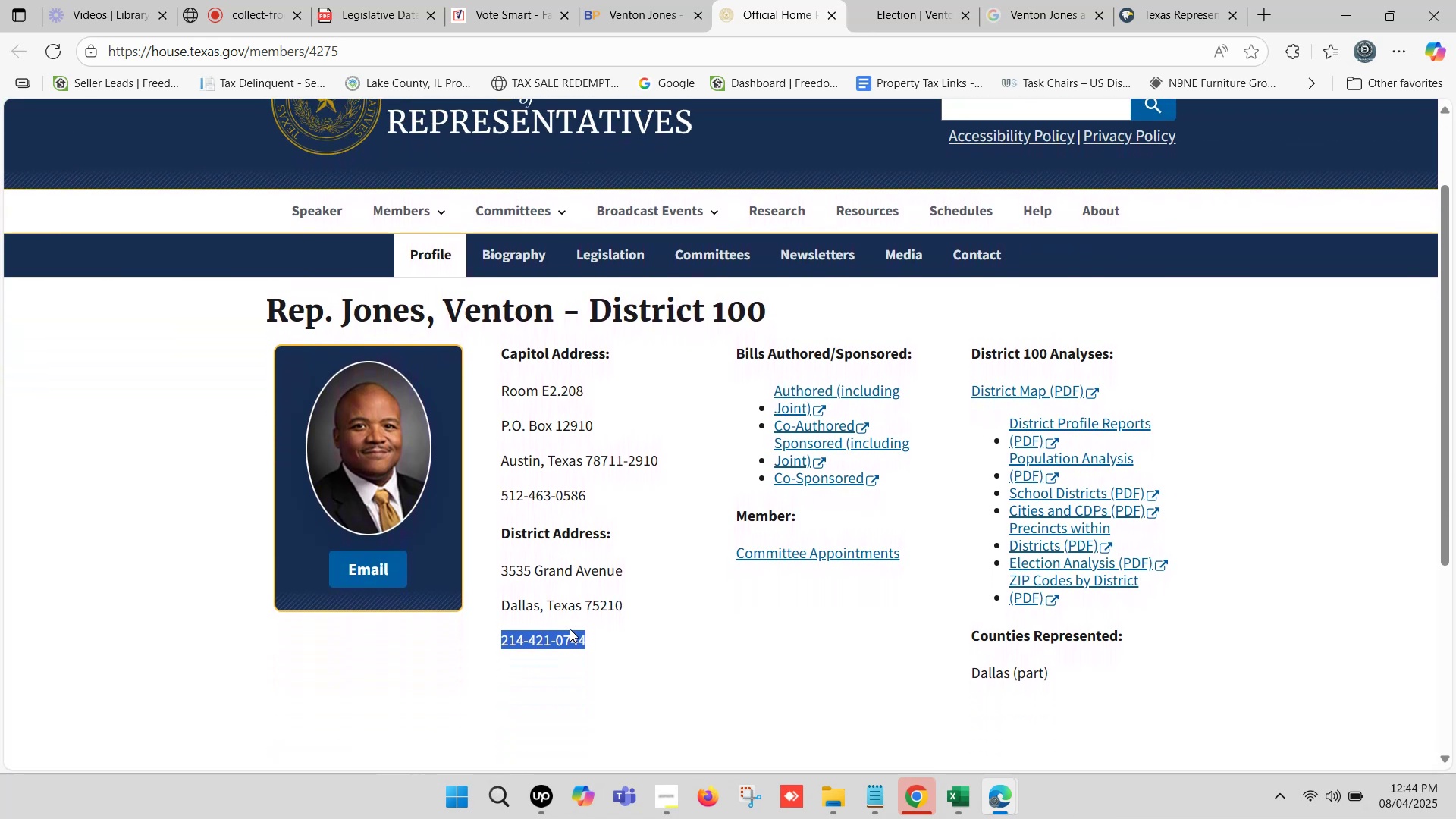 
key(ArrowDown)
 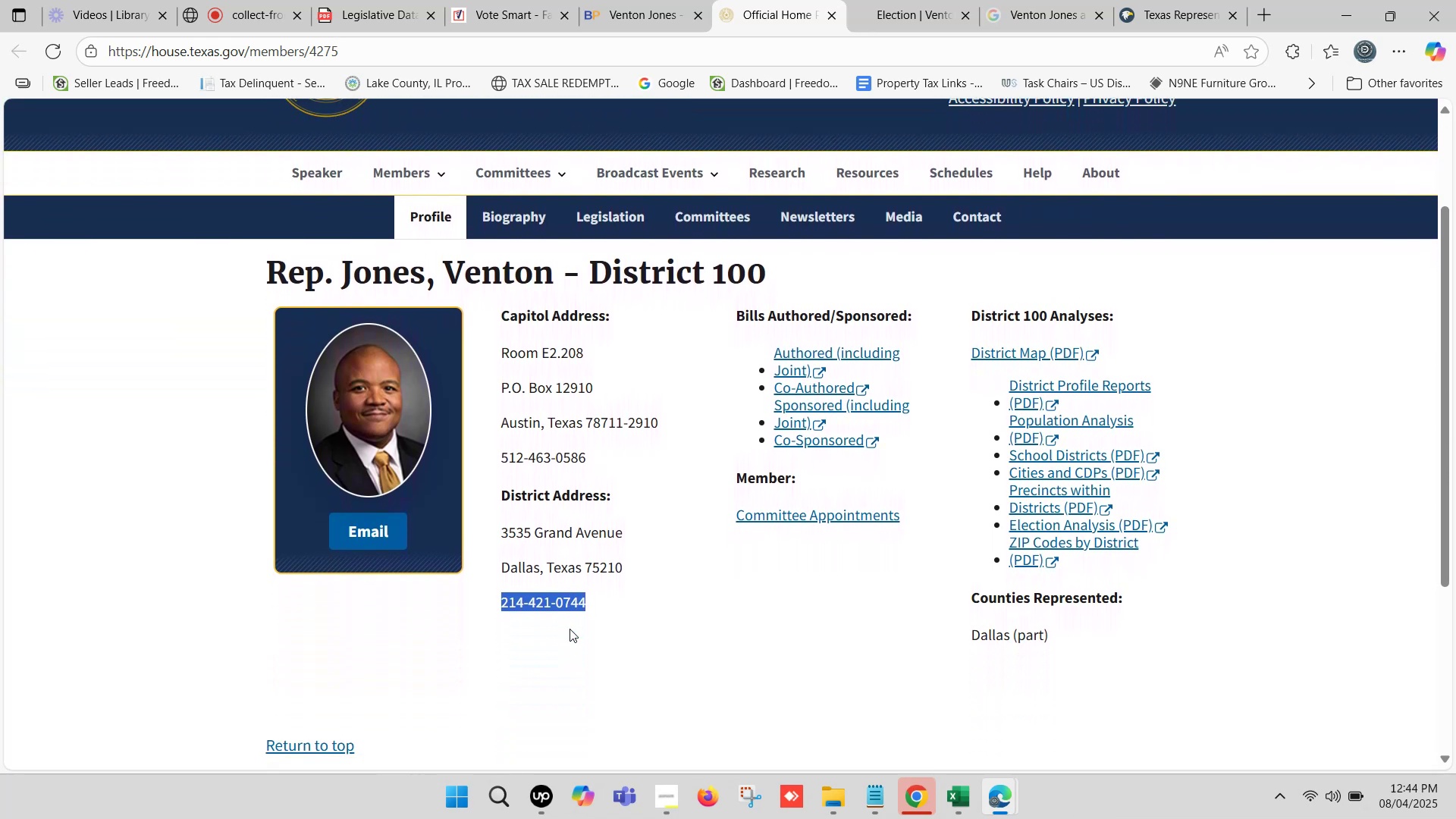 
key(ArrowDown)
 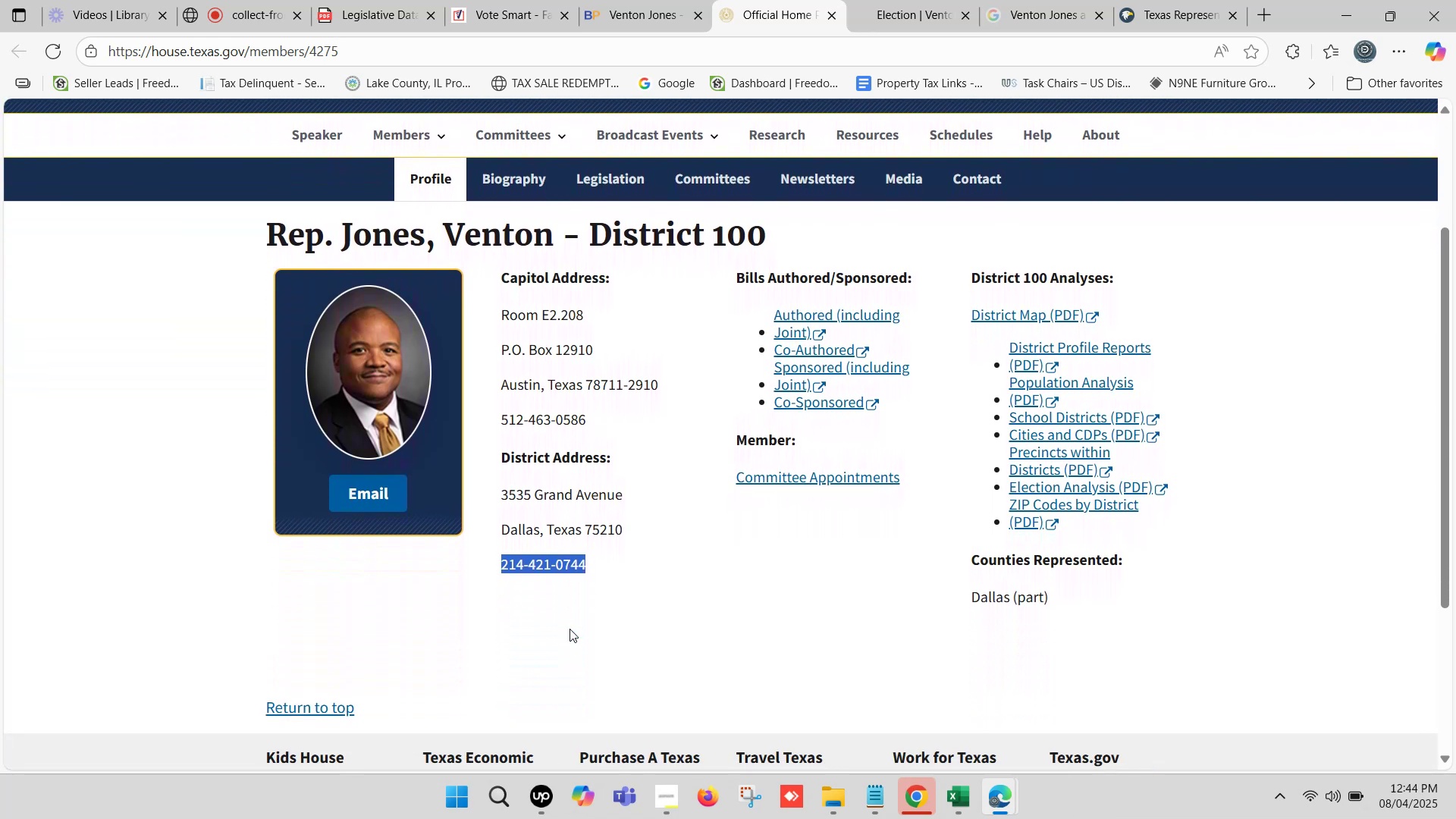 
key(Control+C)
 